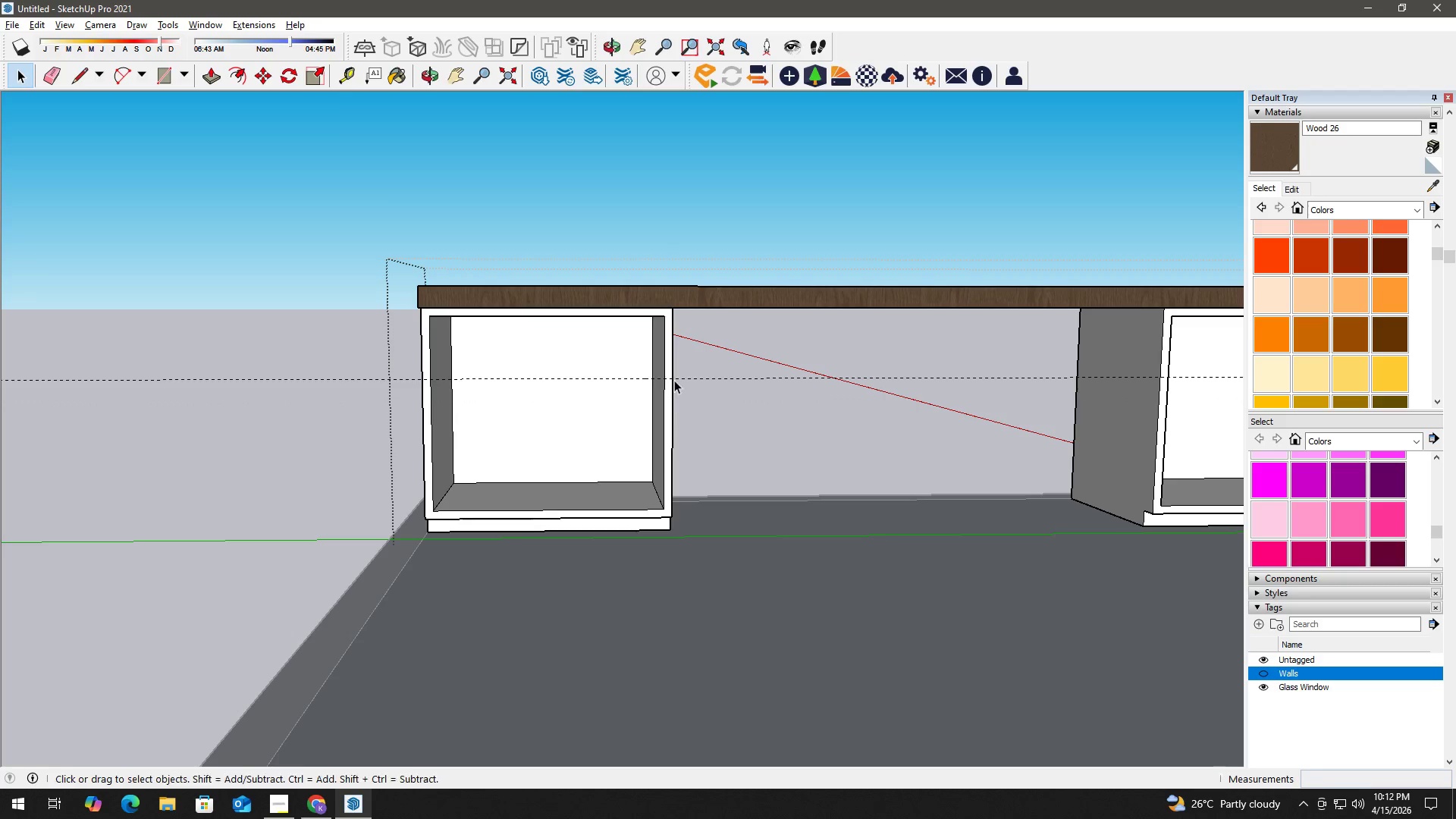 
key(T)
 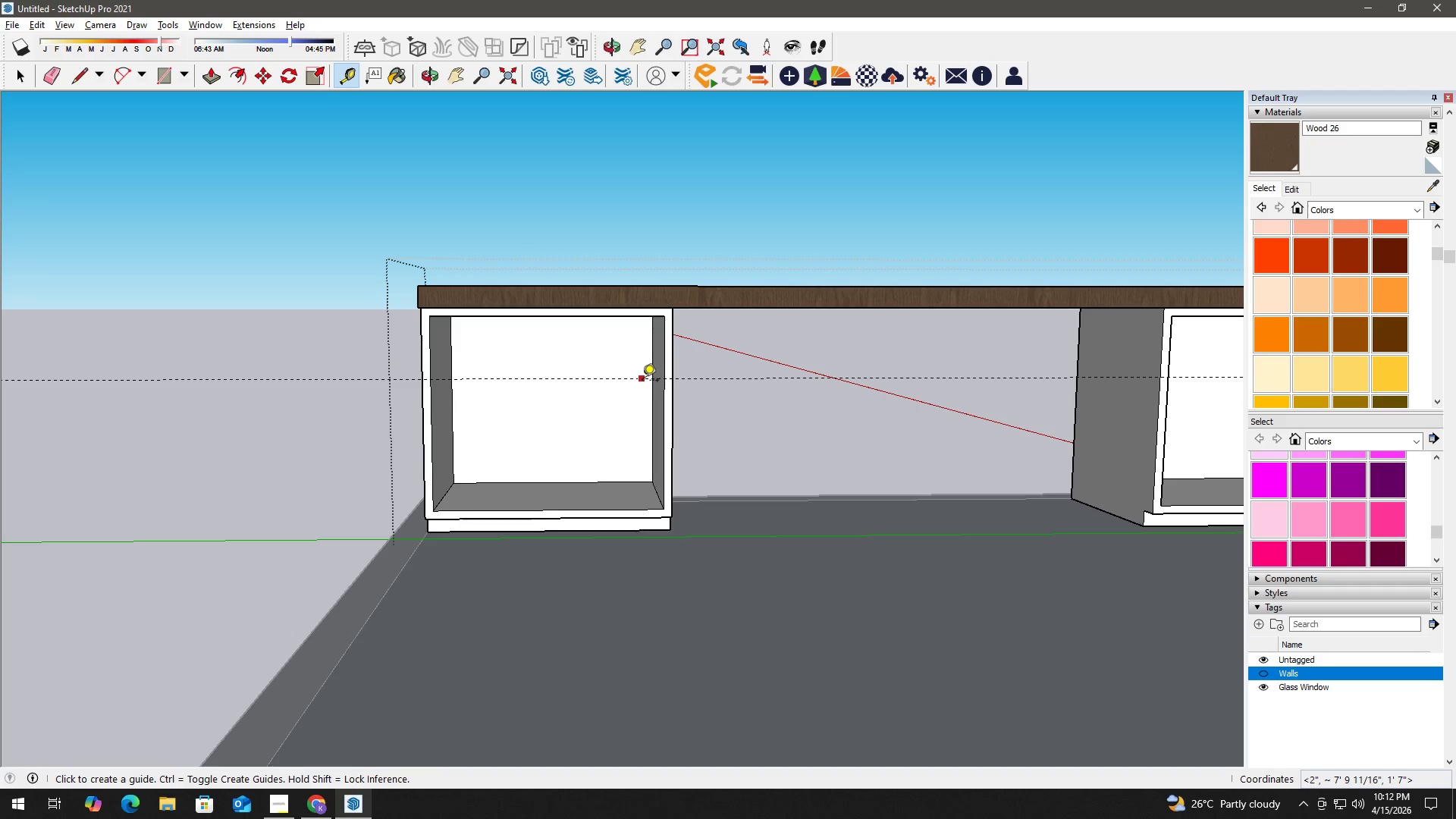 
left_click([644, 381])
 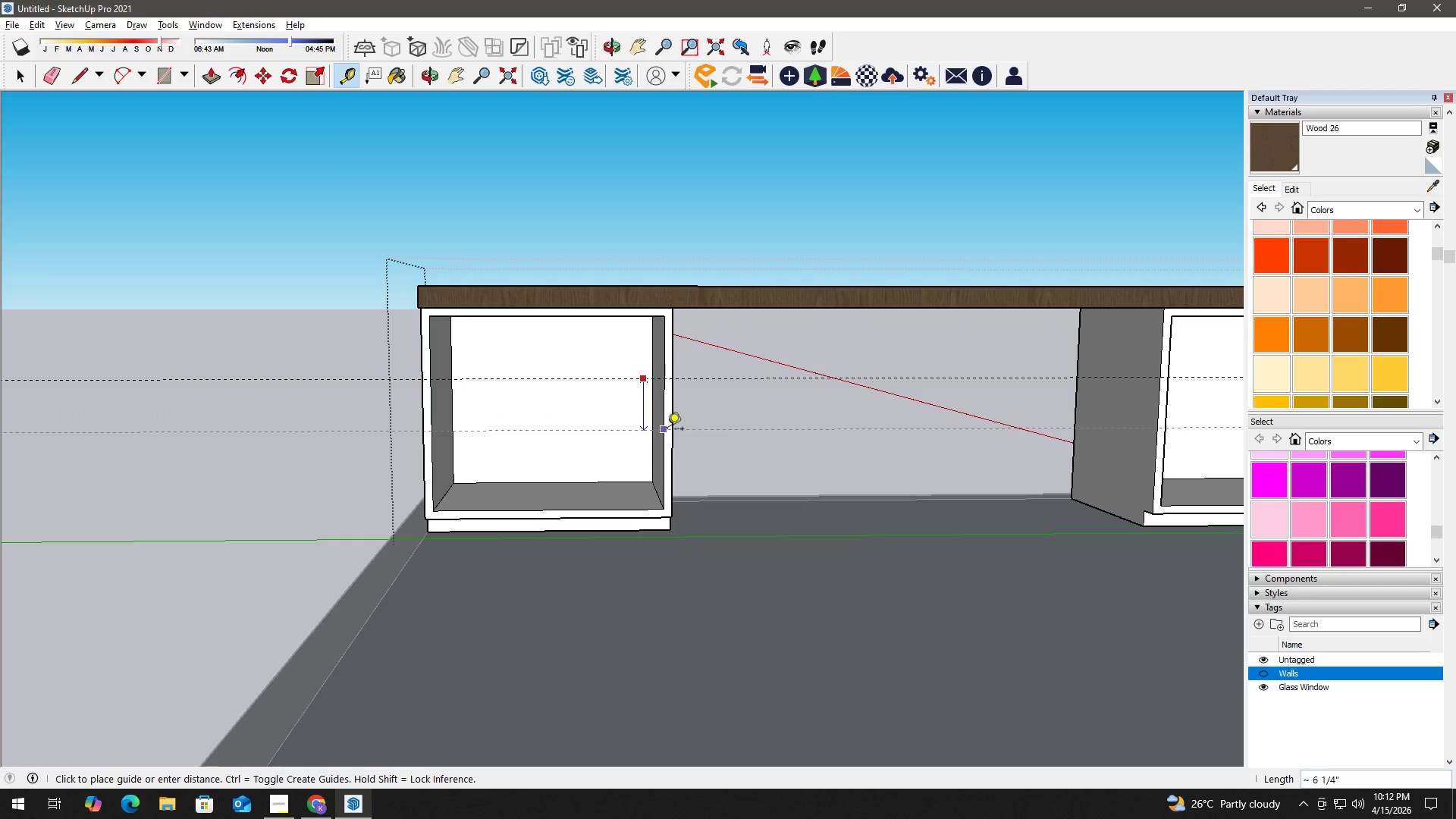 
key(Numpad7)
 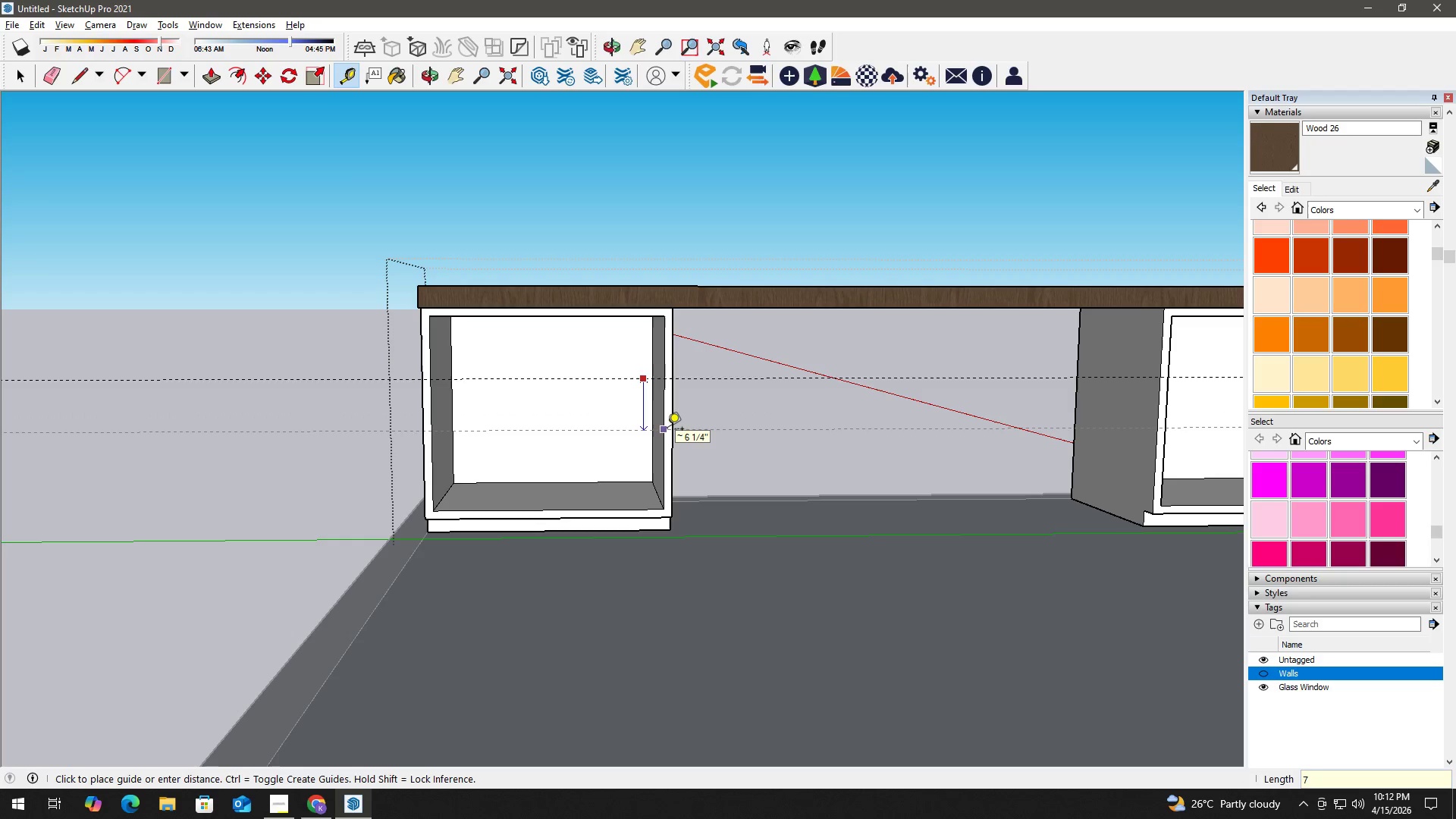 
key(NumpadDecimal)
 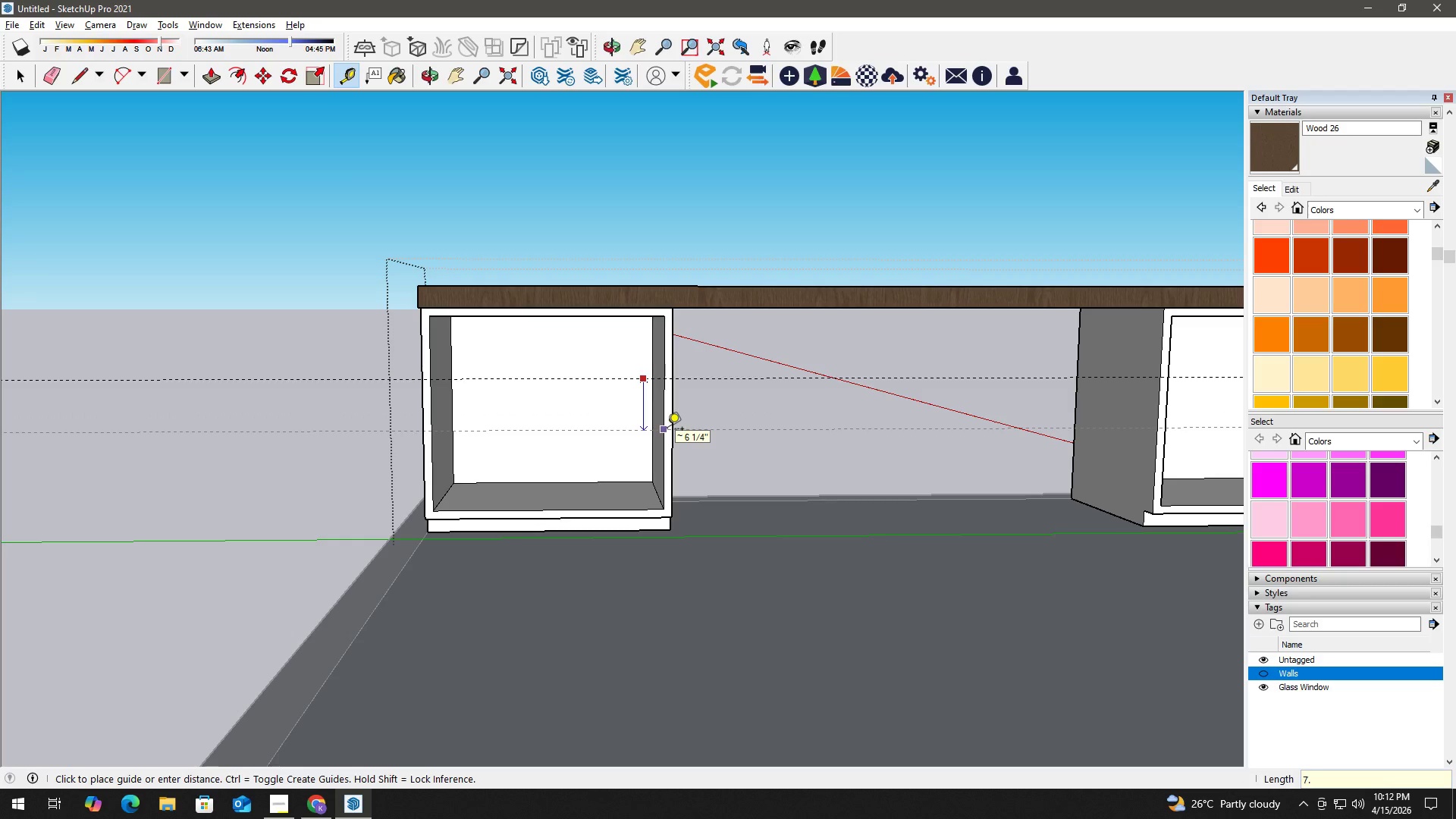 
key(Numpad5)
 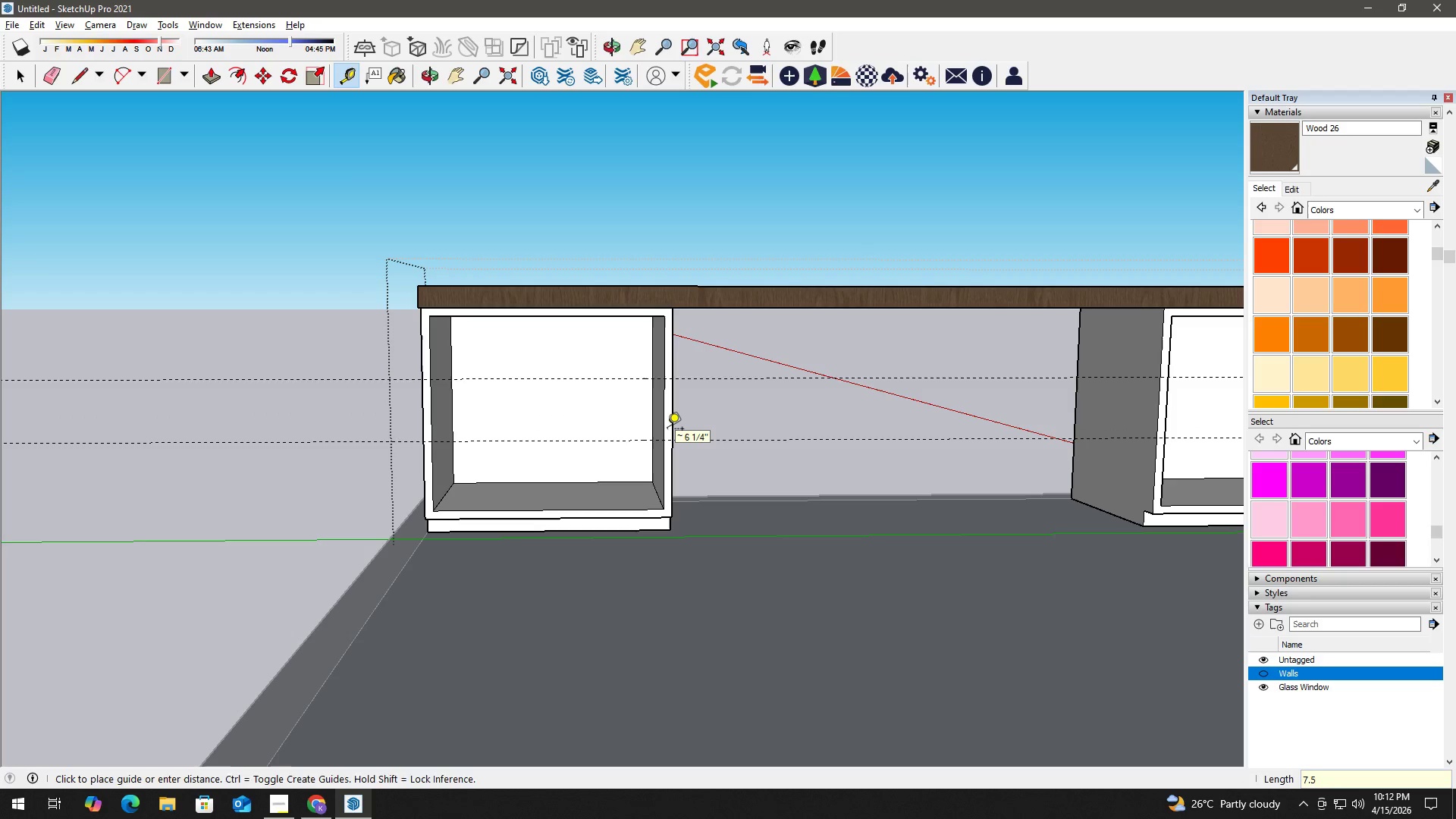 
key(NumpadEnter)
 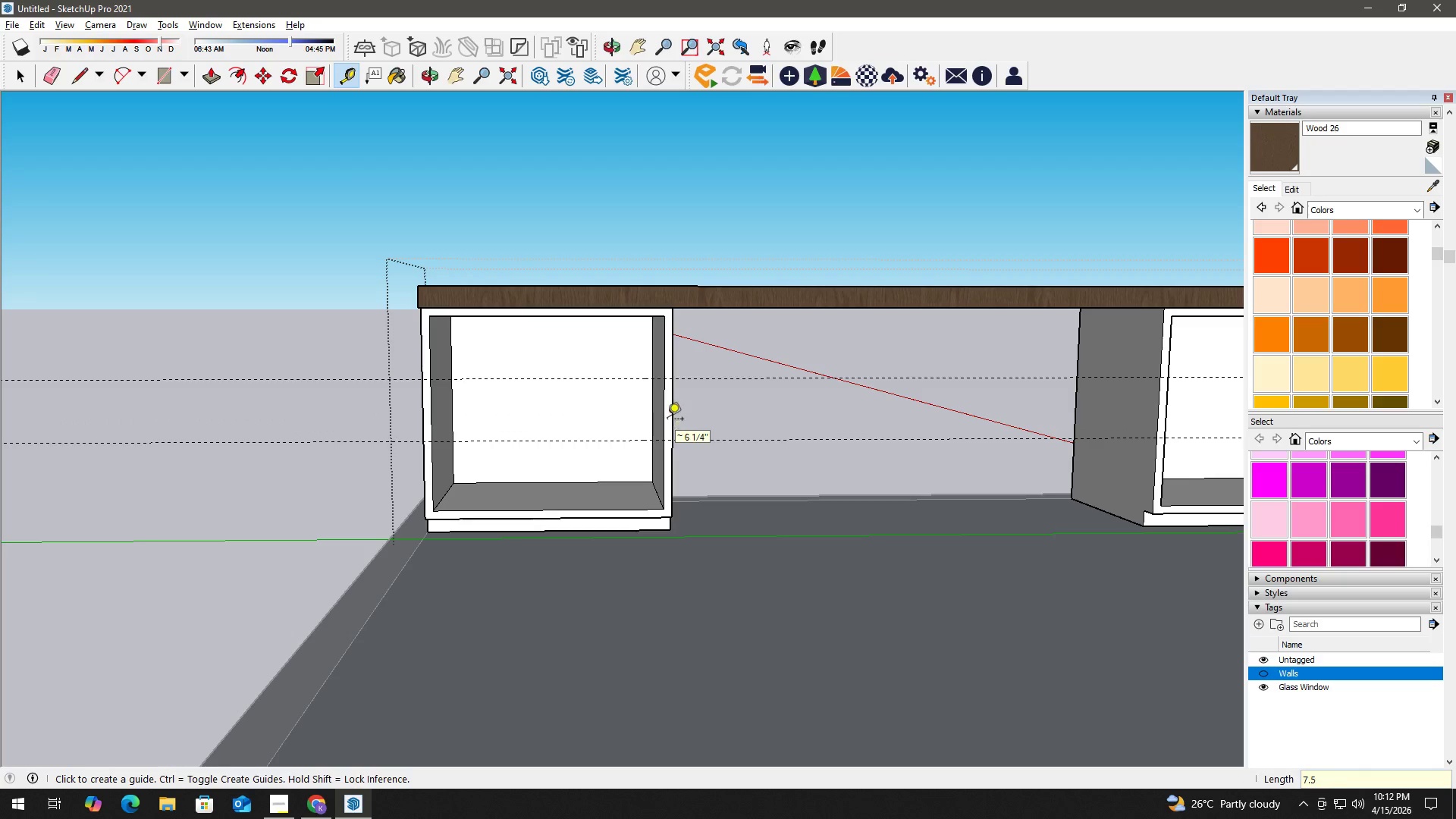 
key(Space)
 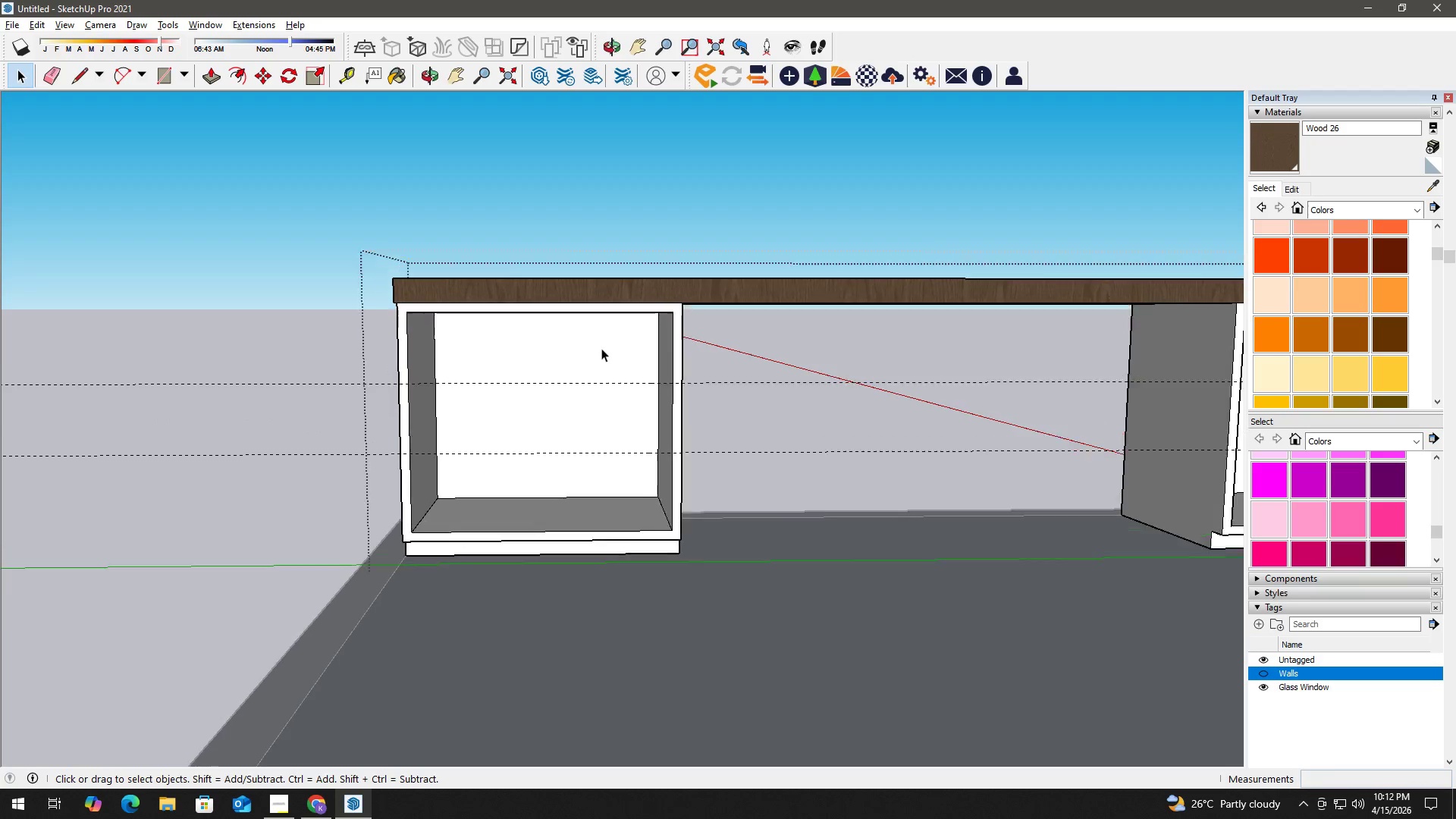 
scroll: coordinate [661, 394], scroll_direction: up, amount: 7.0
 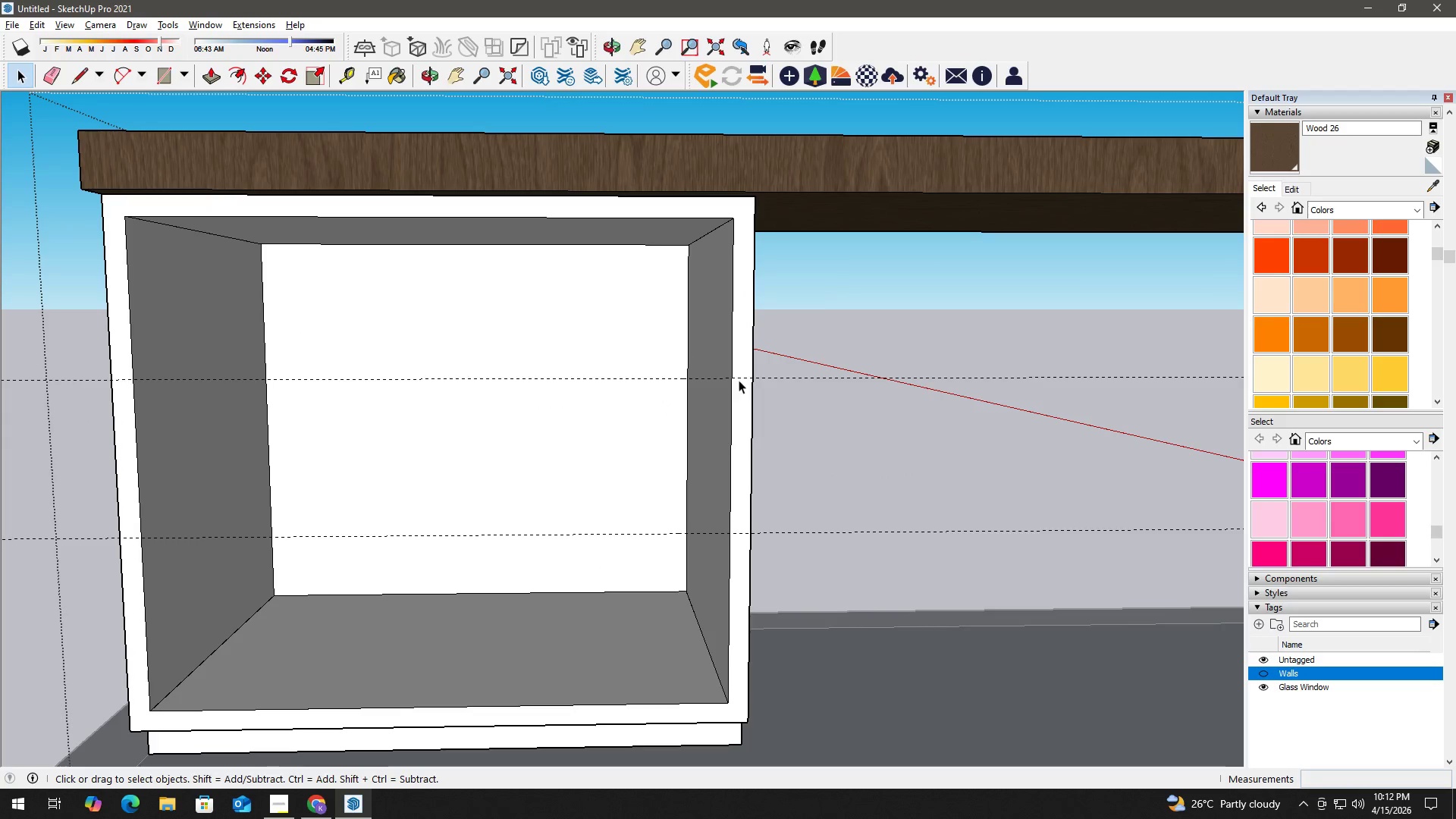 
key(T)
 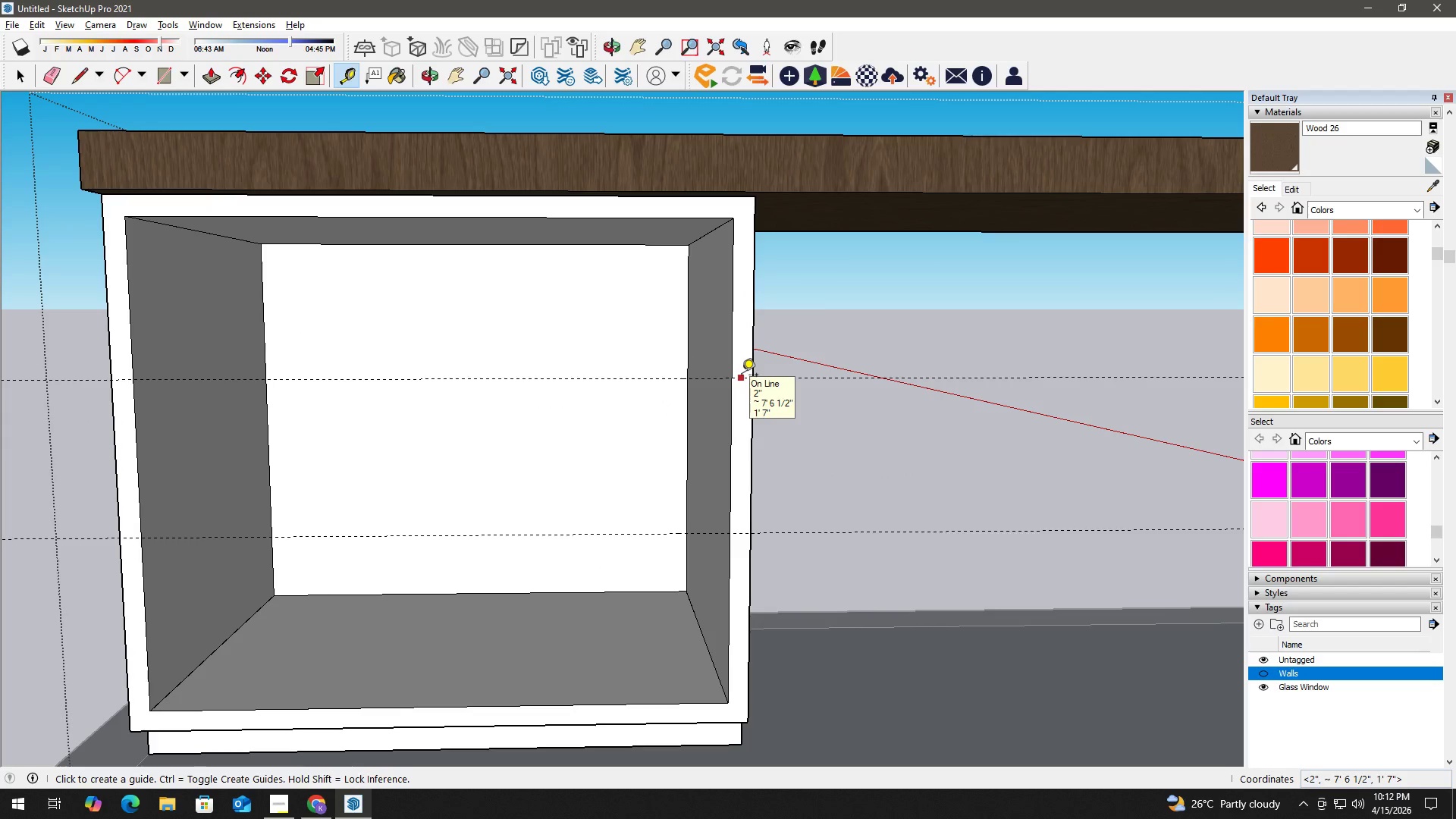 
left_click([742, 376])
 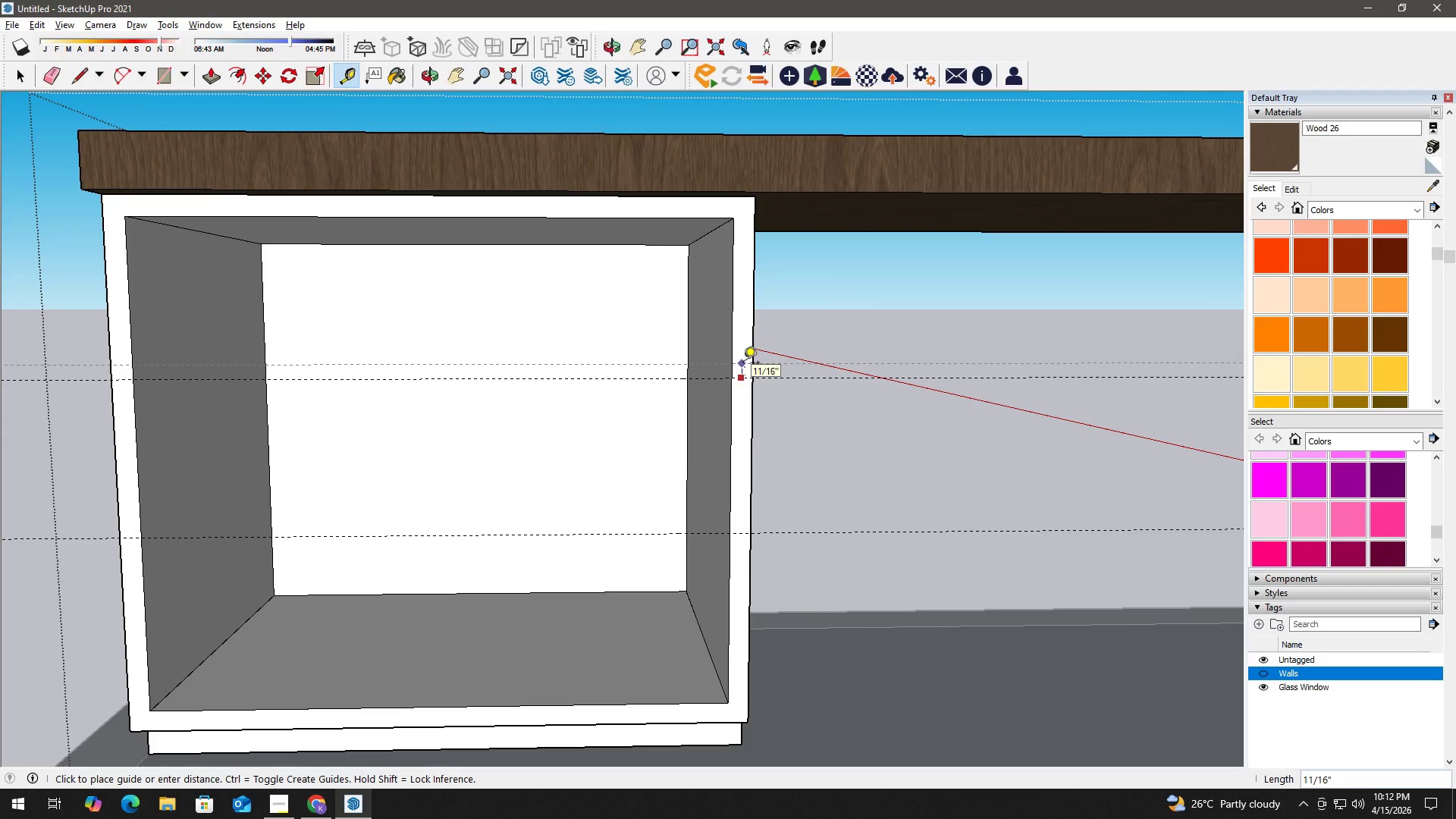 
key(Numpad0)
 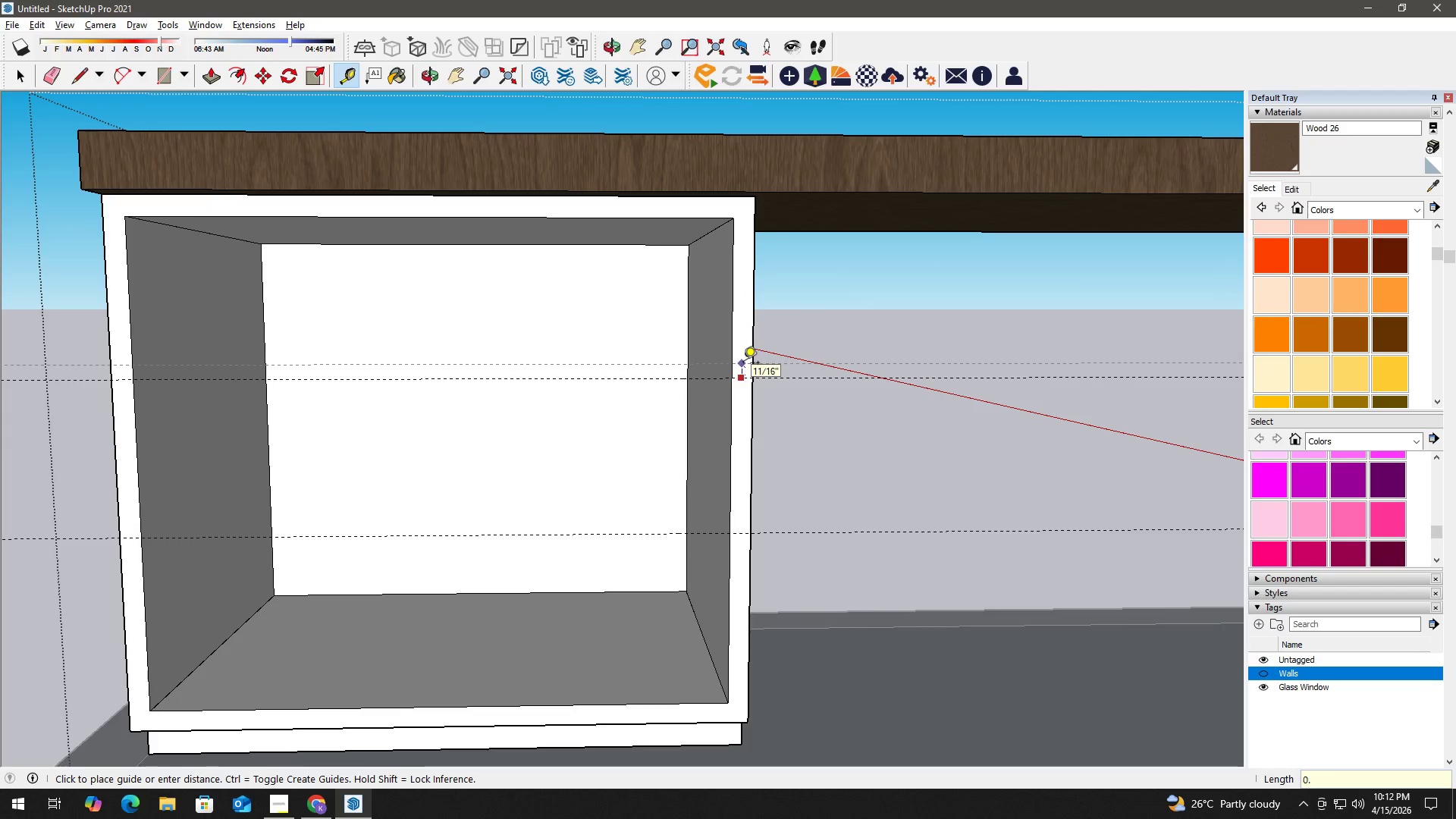 
key(NumpadDecimal)
 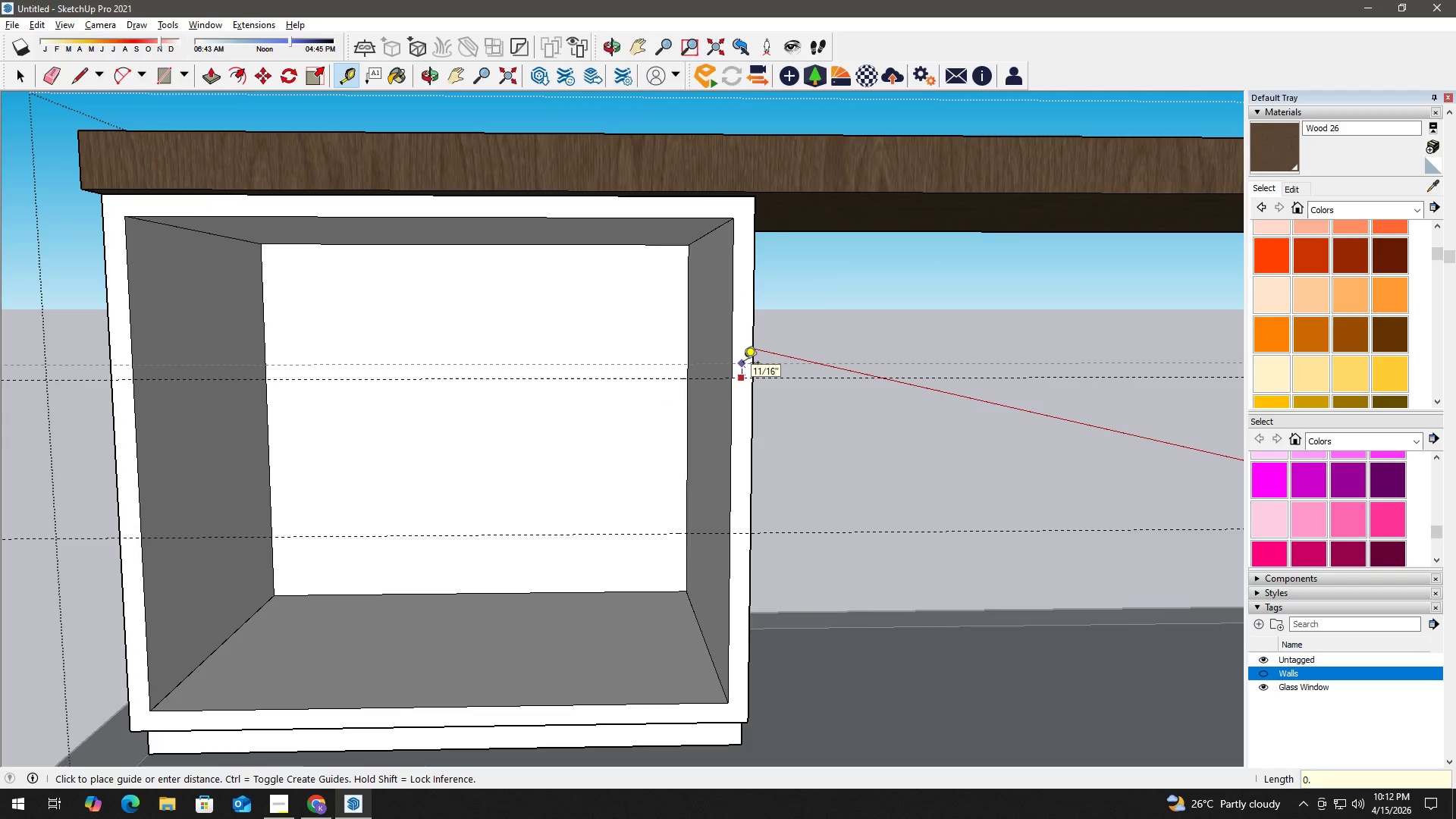 
key(Numpad5)
 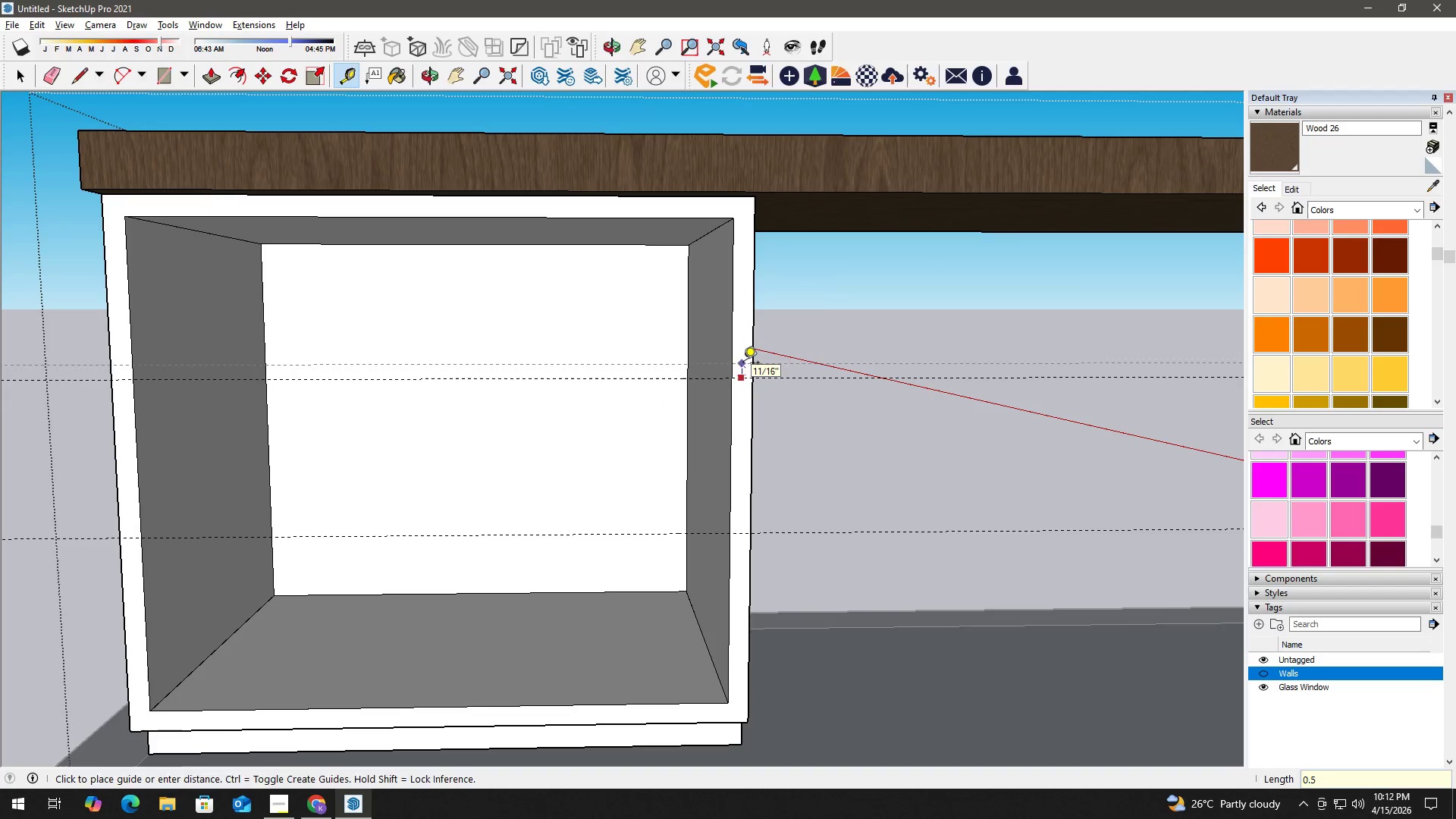 
key(NumpadEnter)
 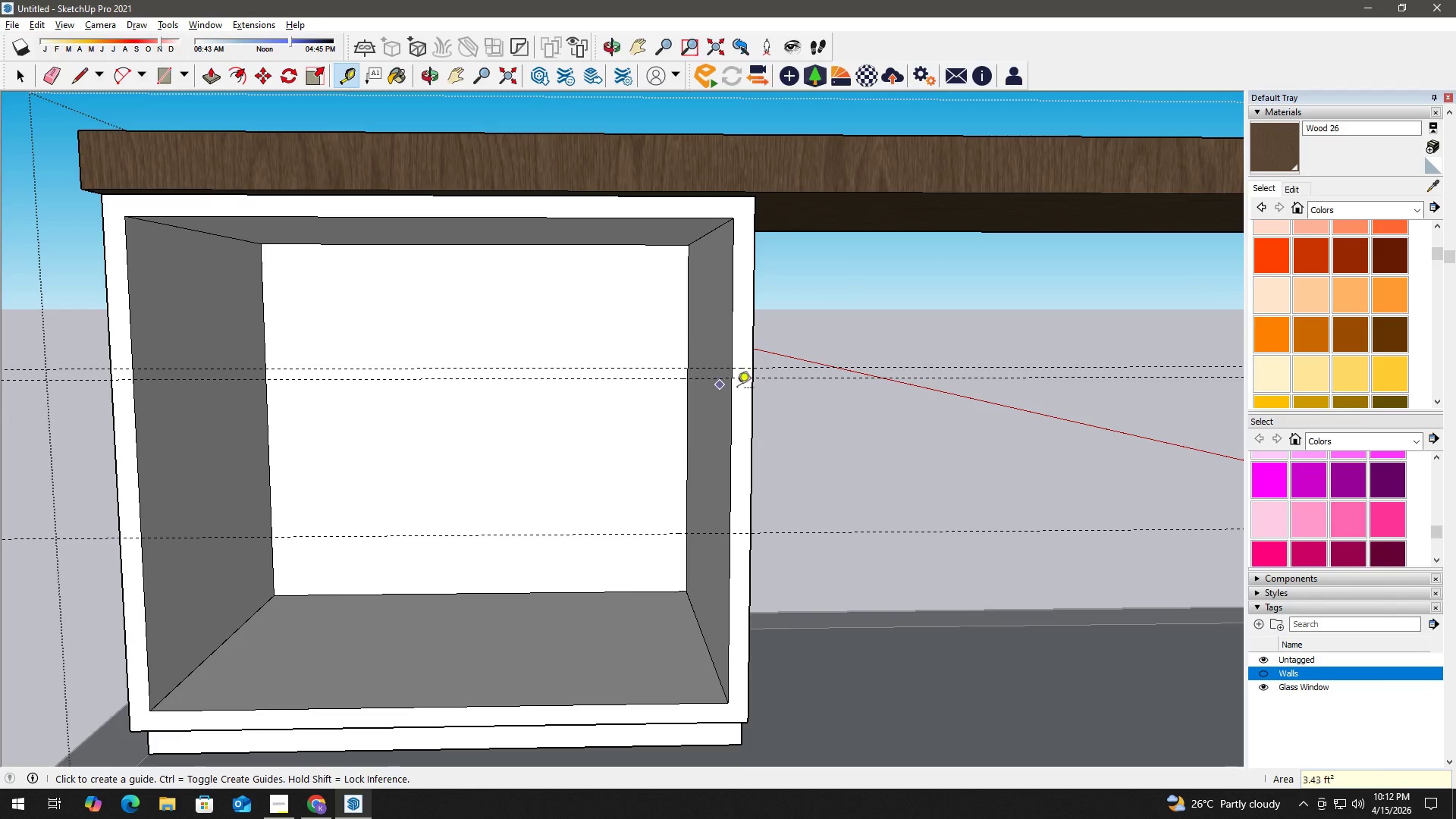 
scroll: coordinate [752, 392], scroll_direction: up, amount: 2.0
 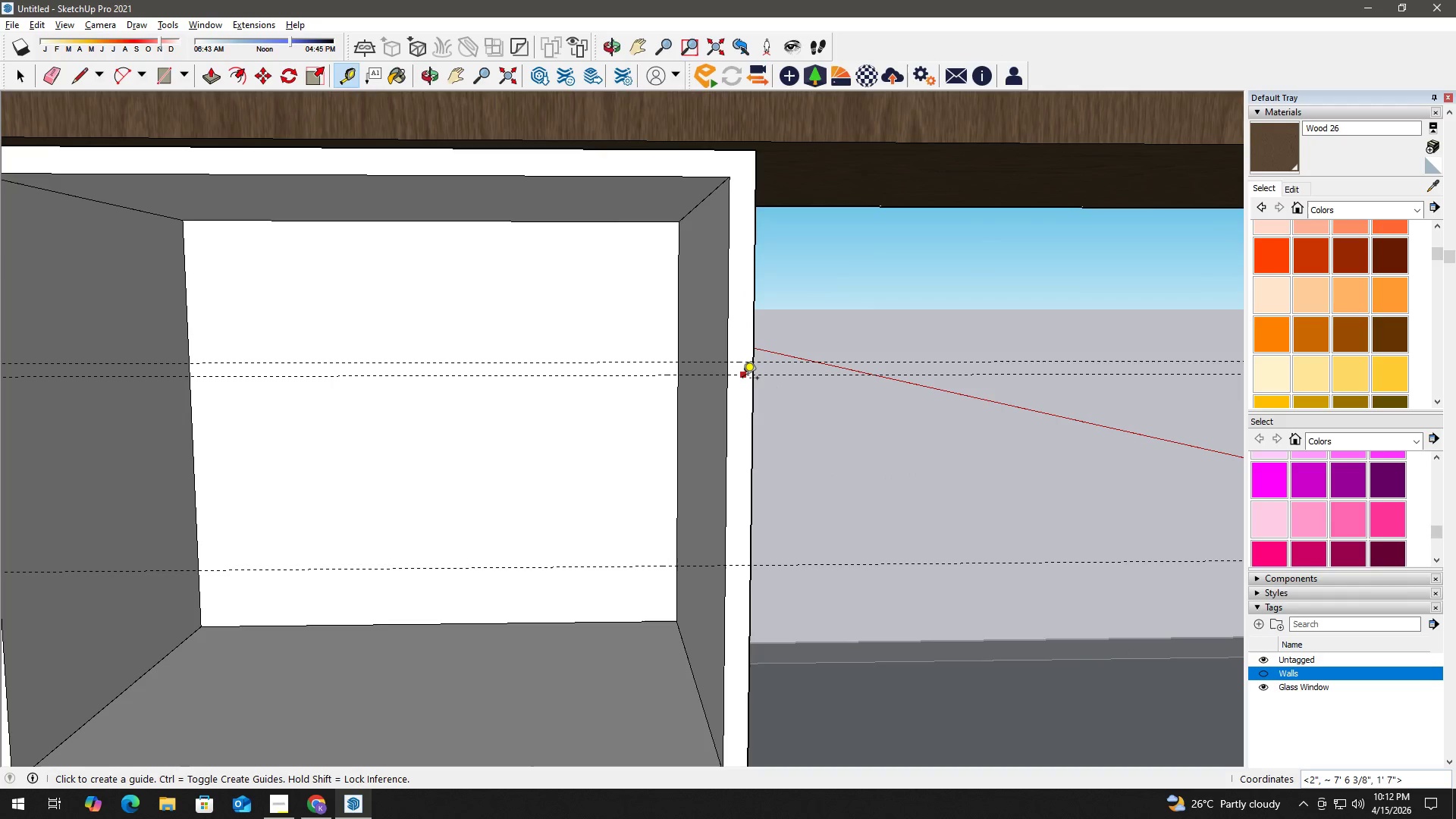 
left_click([742, 378])
 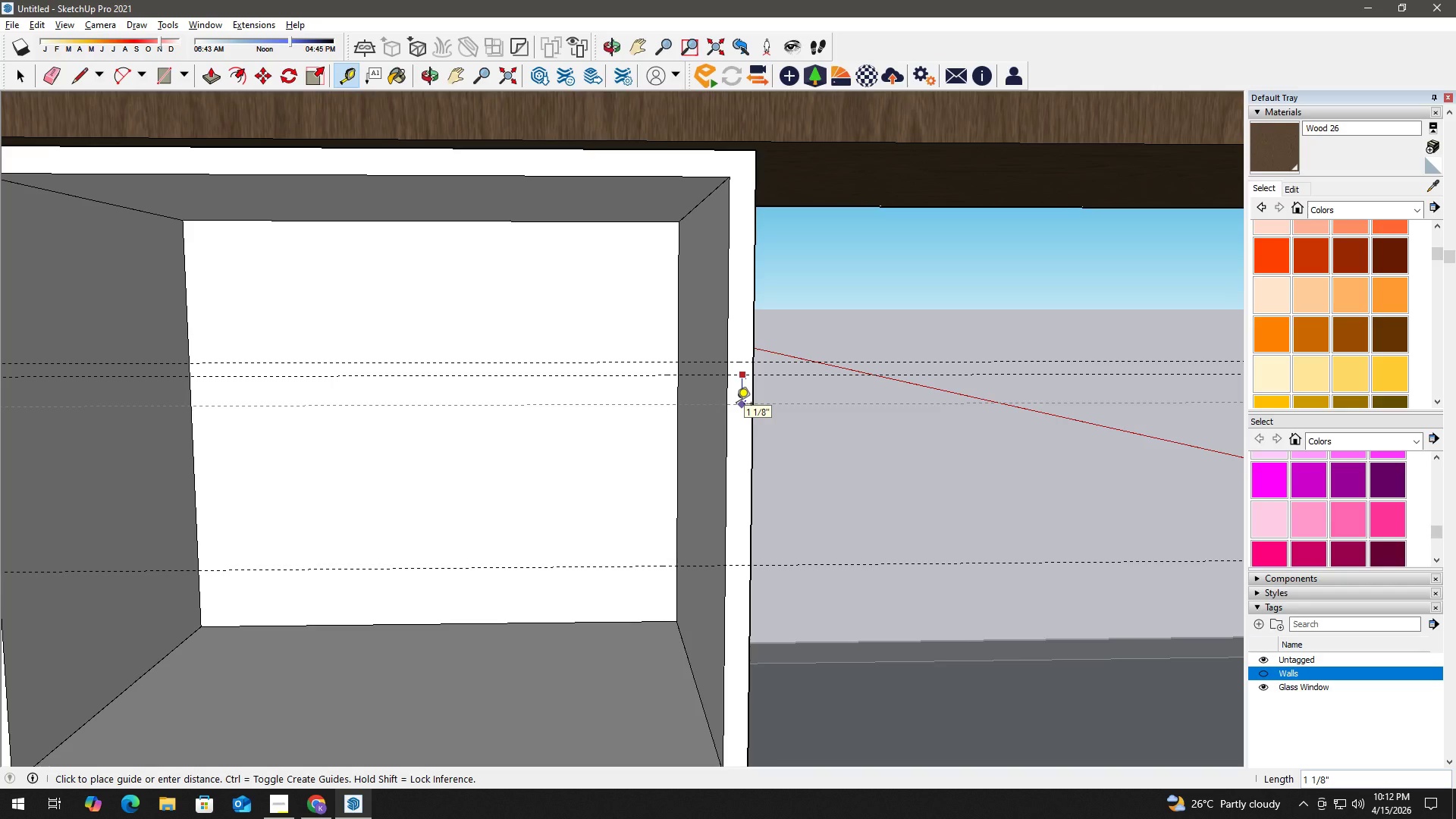 
key(Numpad0)
 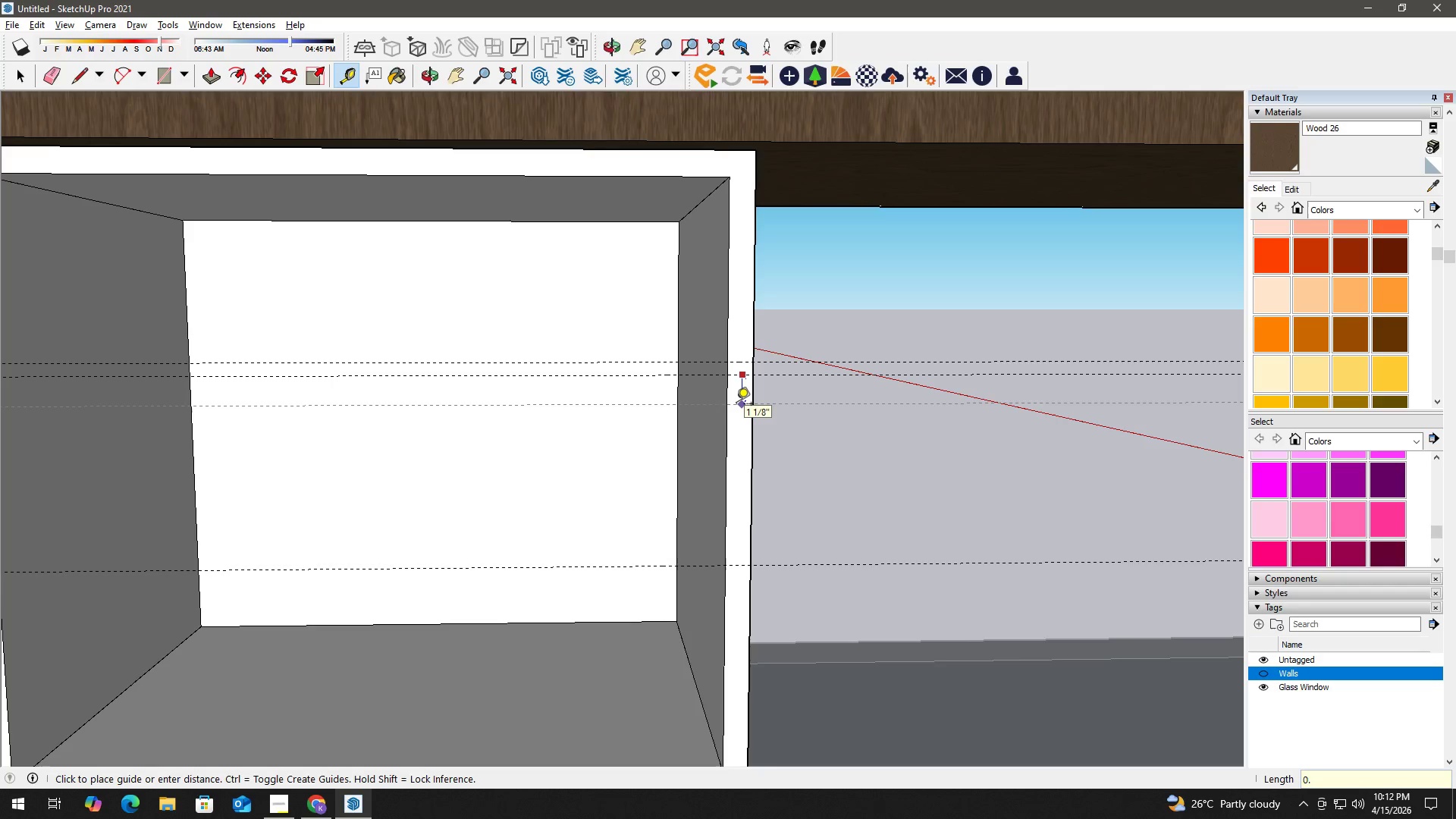 
key(NumpadDecimal)
 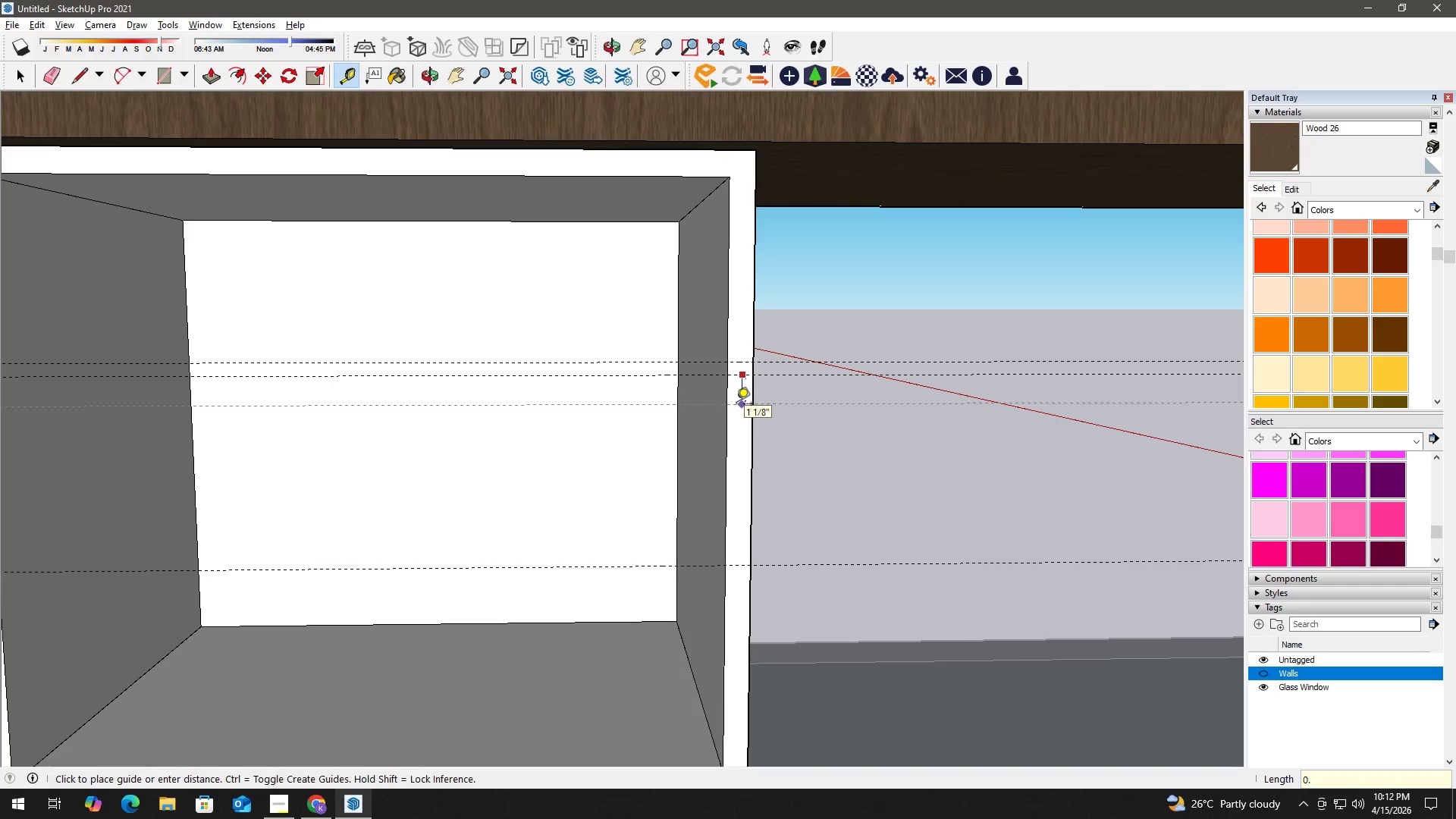 
key(Numpad5)
 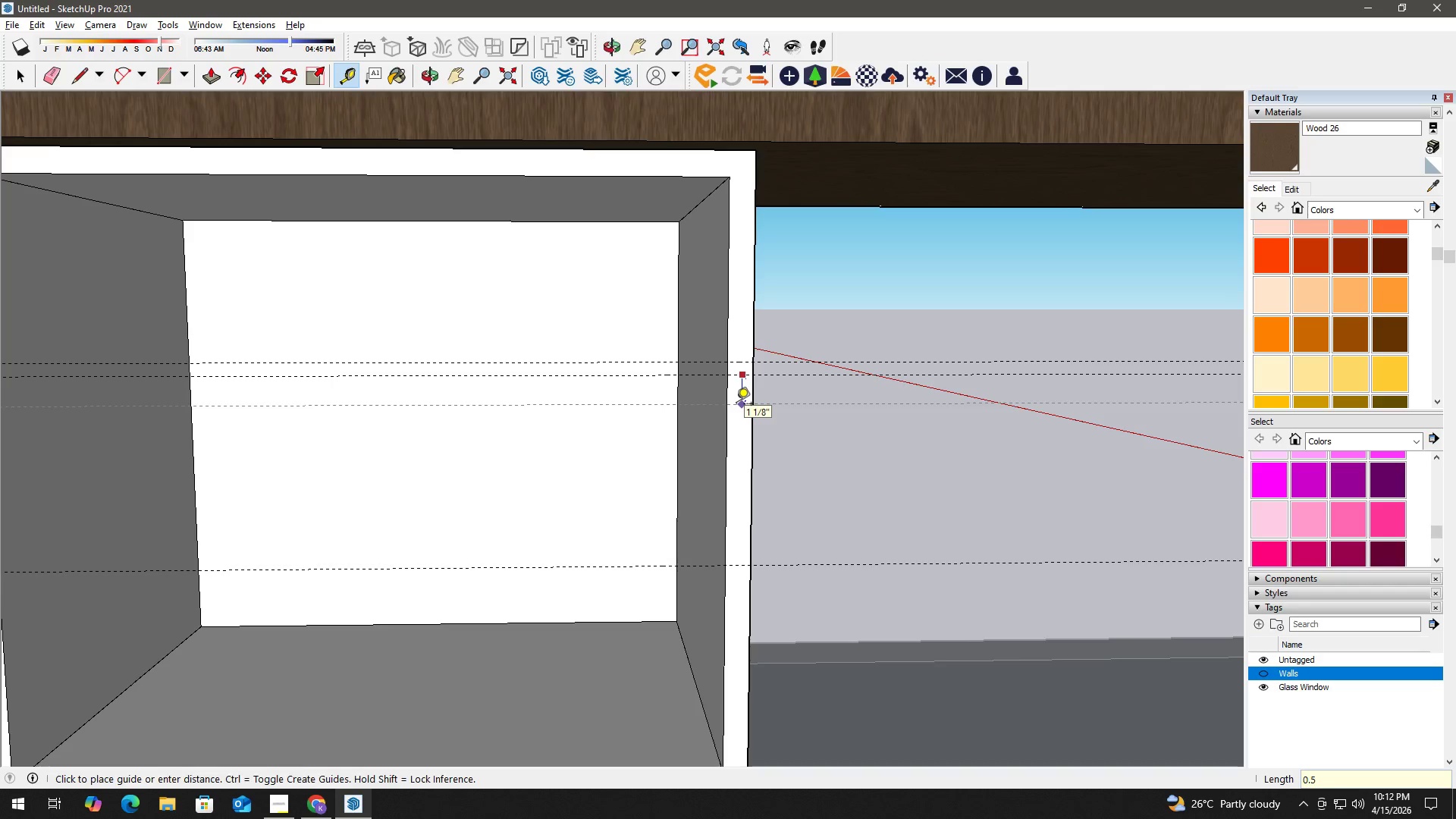 
key(NumpadEnter)
 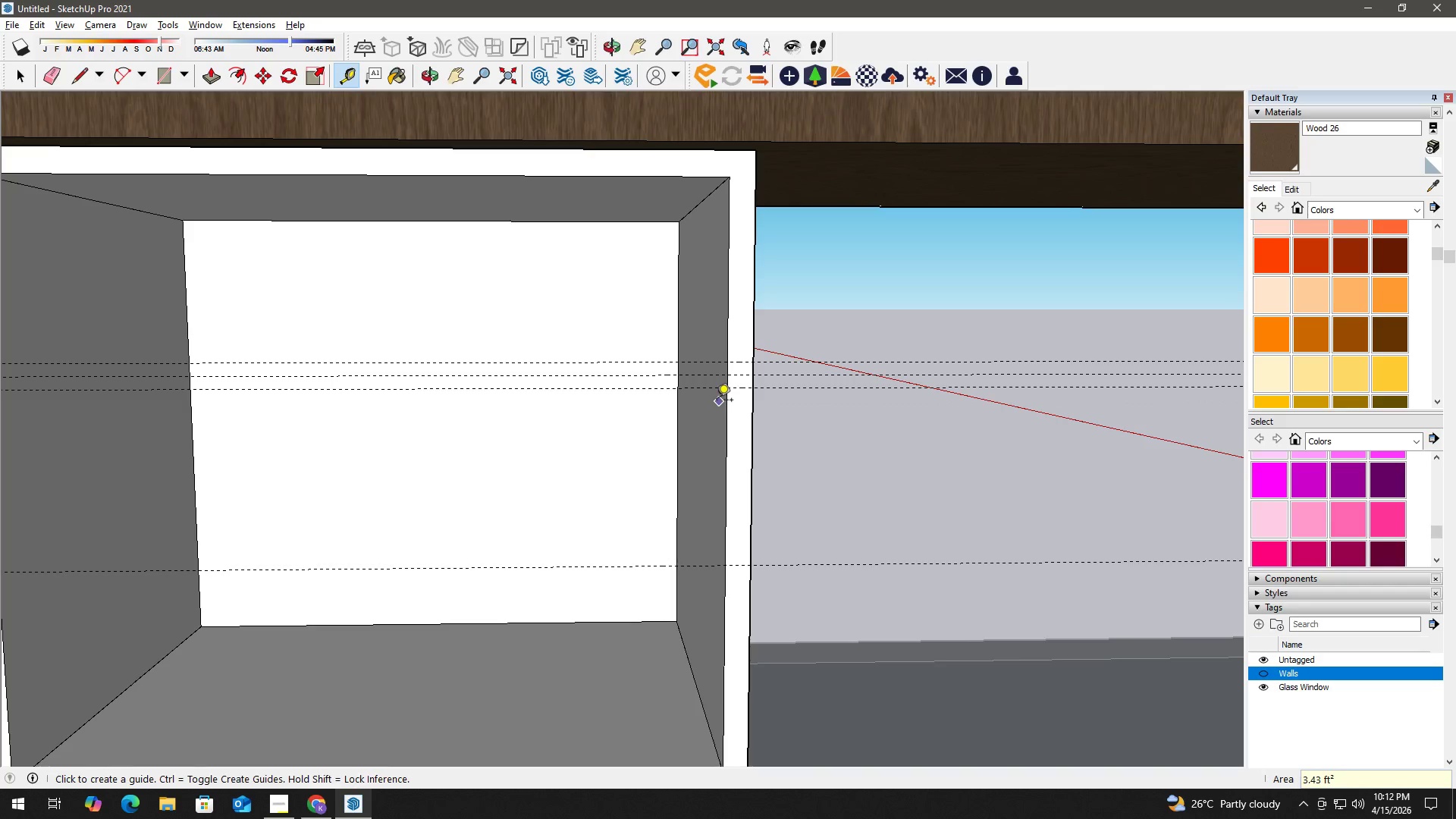 
key(Space)
 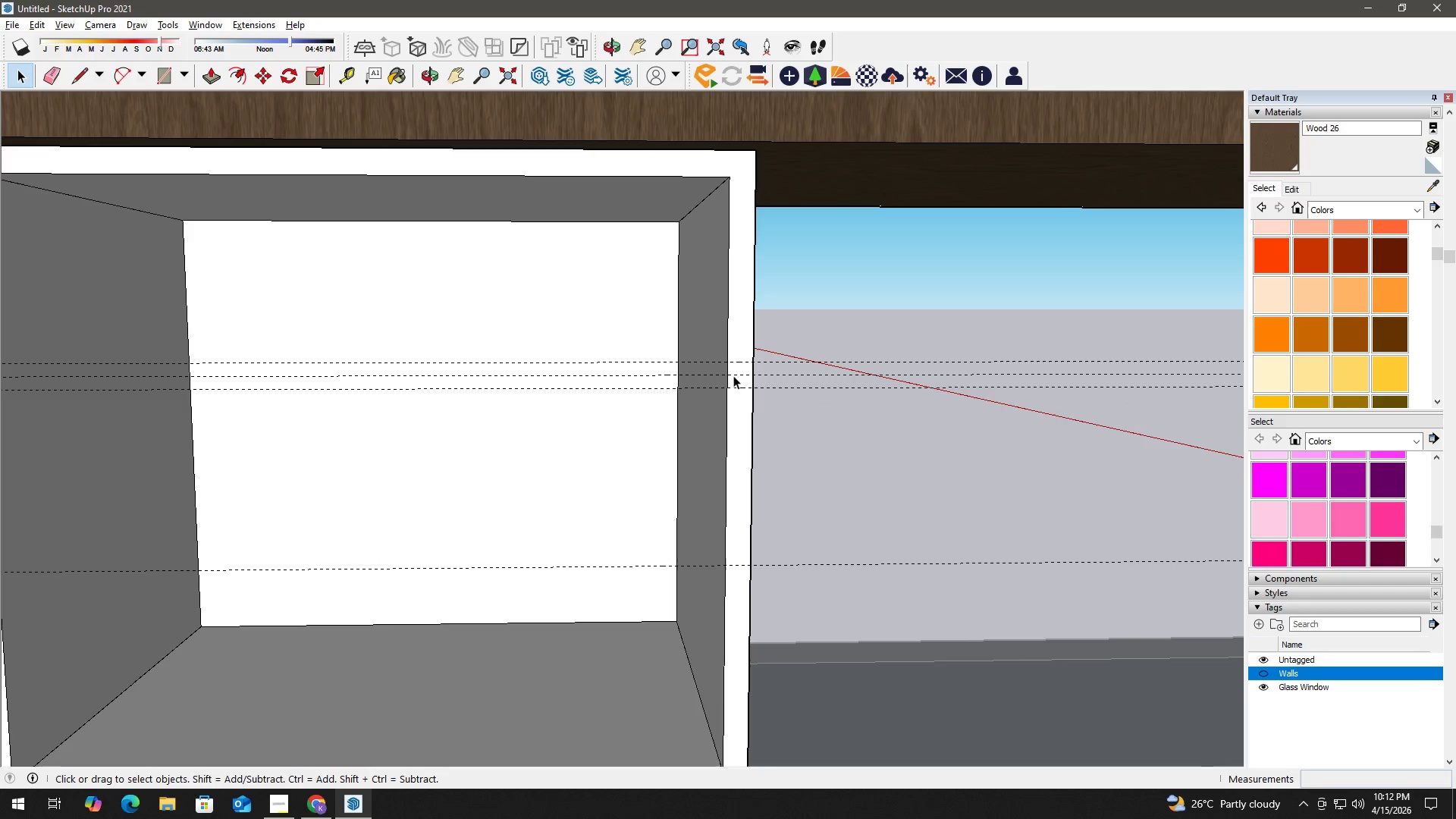 
key(R)
 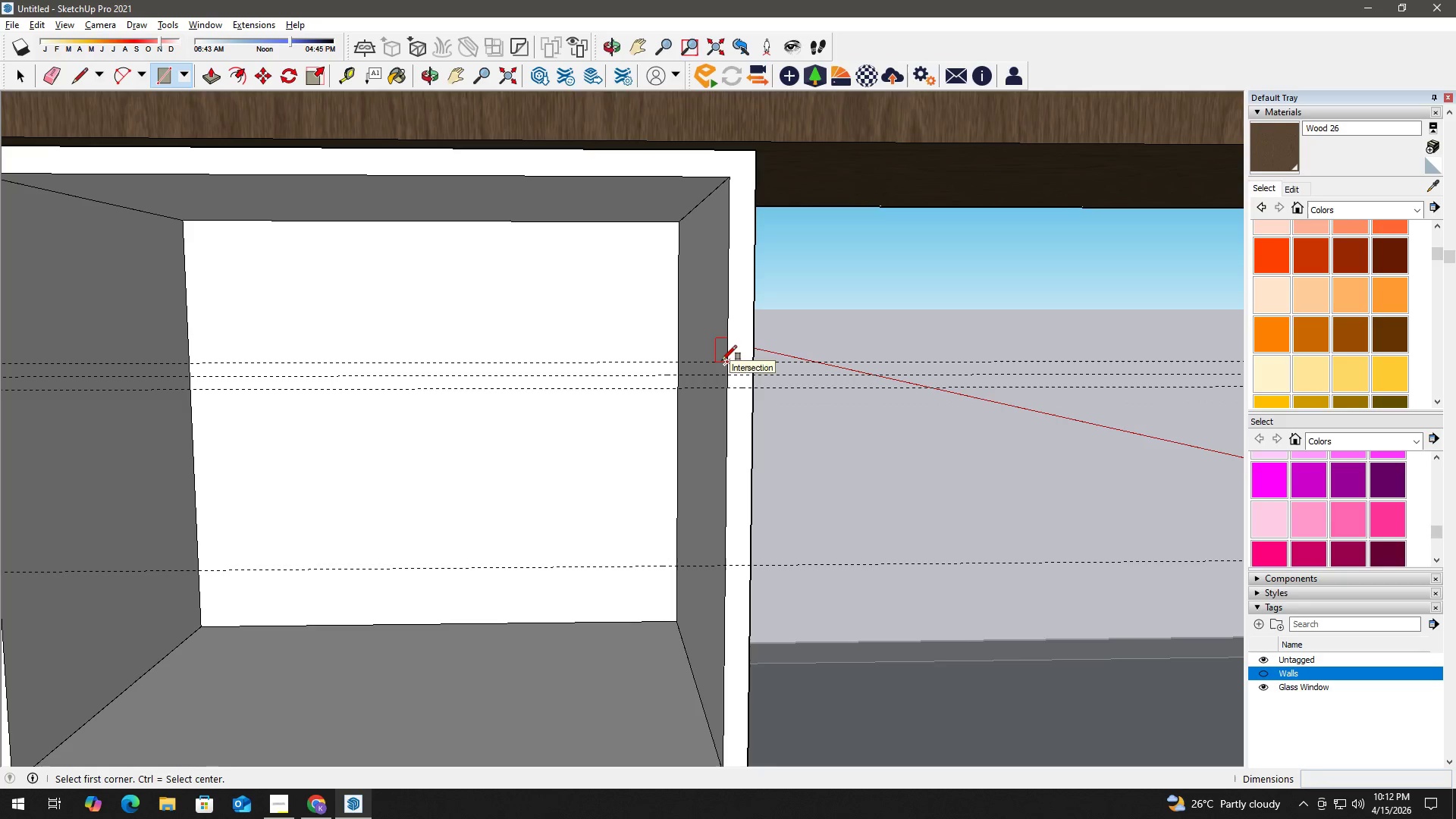 
left_click([722, 360])
 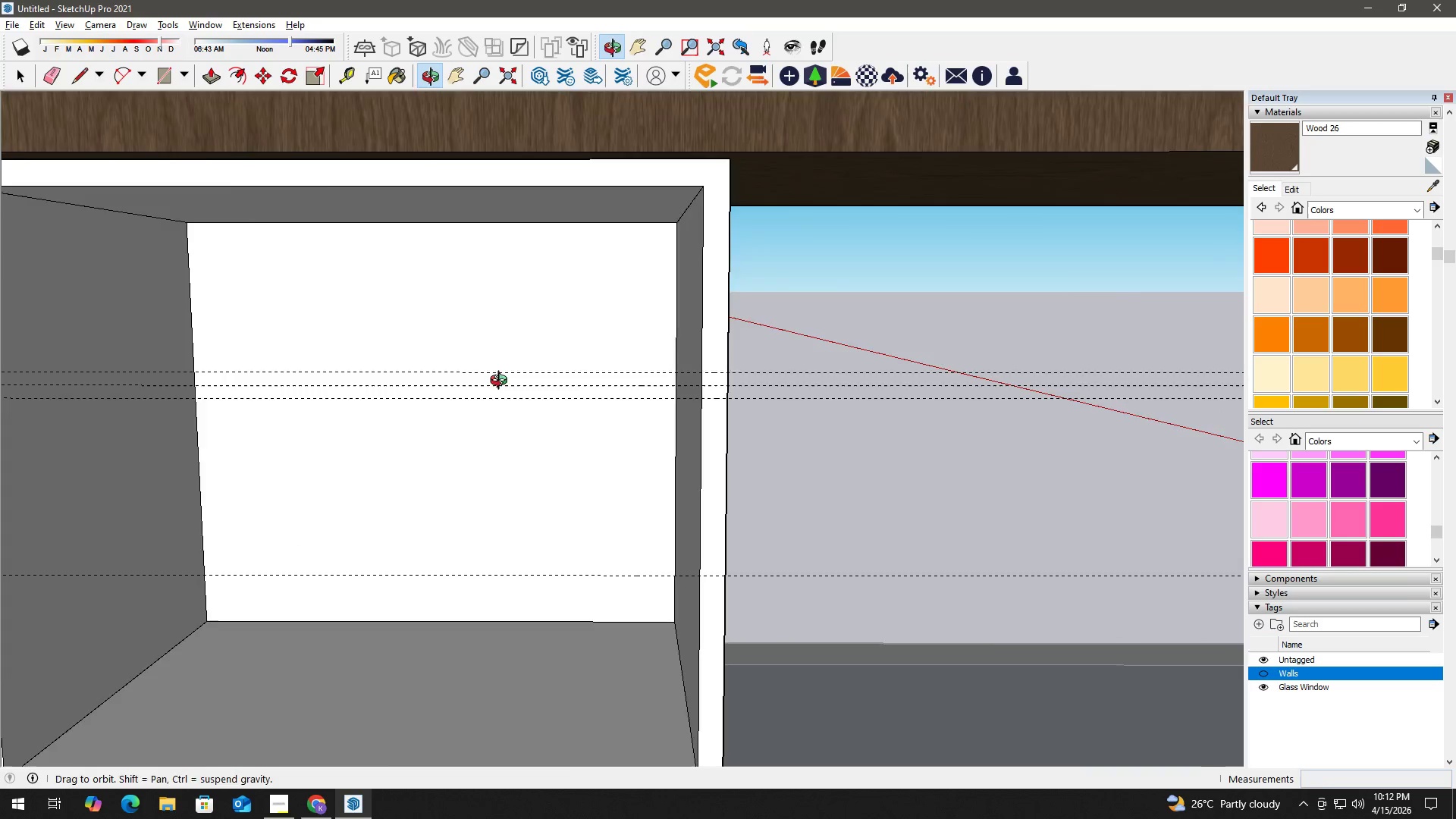 
hold_key(key=ShiftLeft, duration=0.47)
 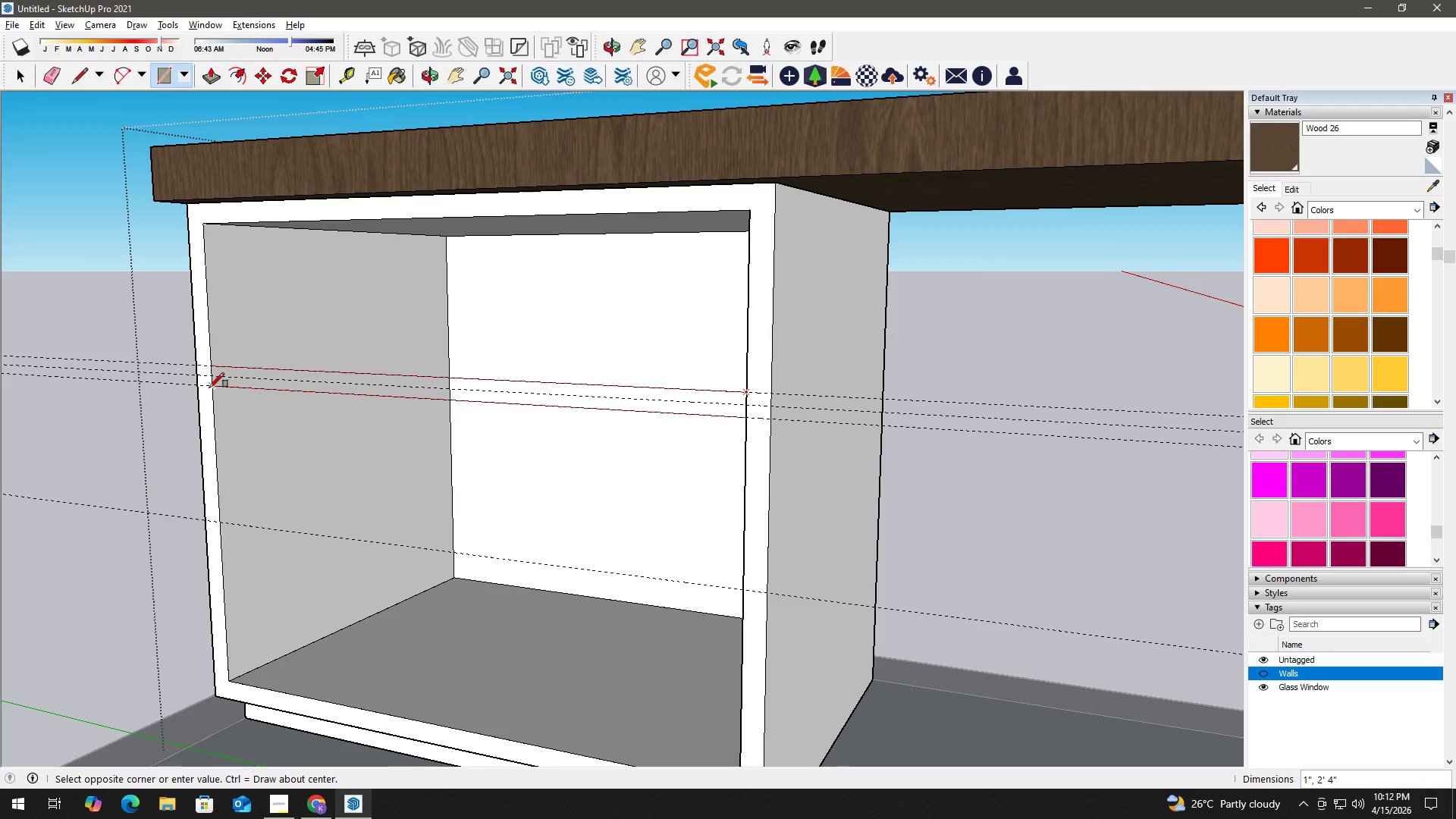 
left_click([209, 388])
 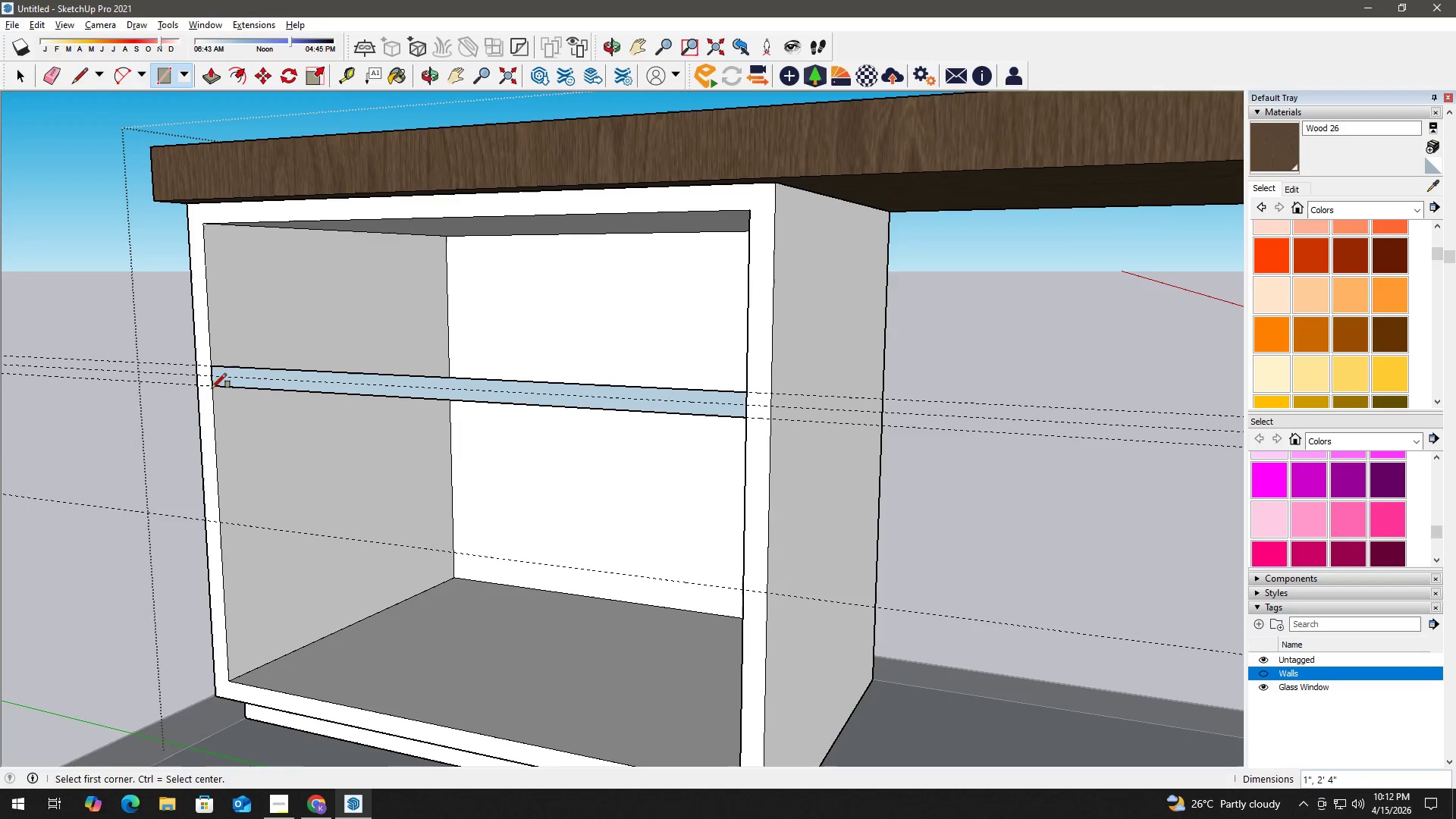 
key(Space)
 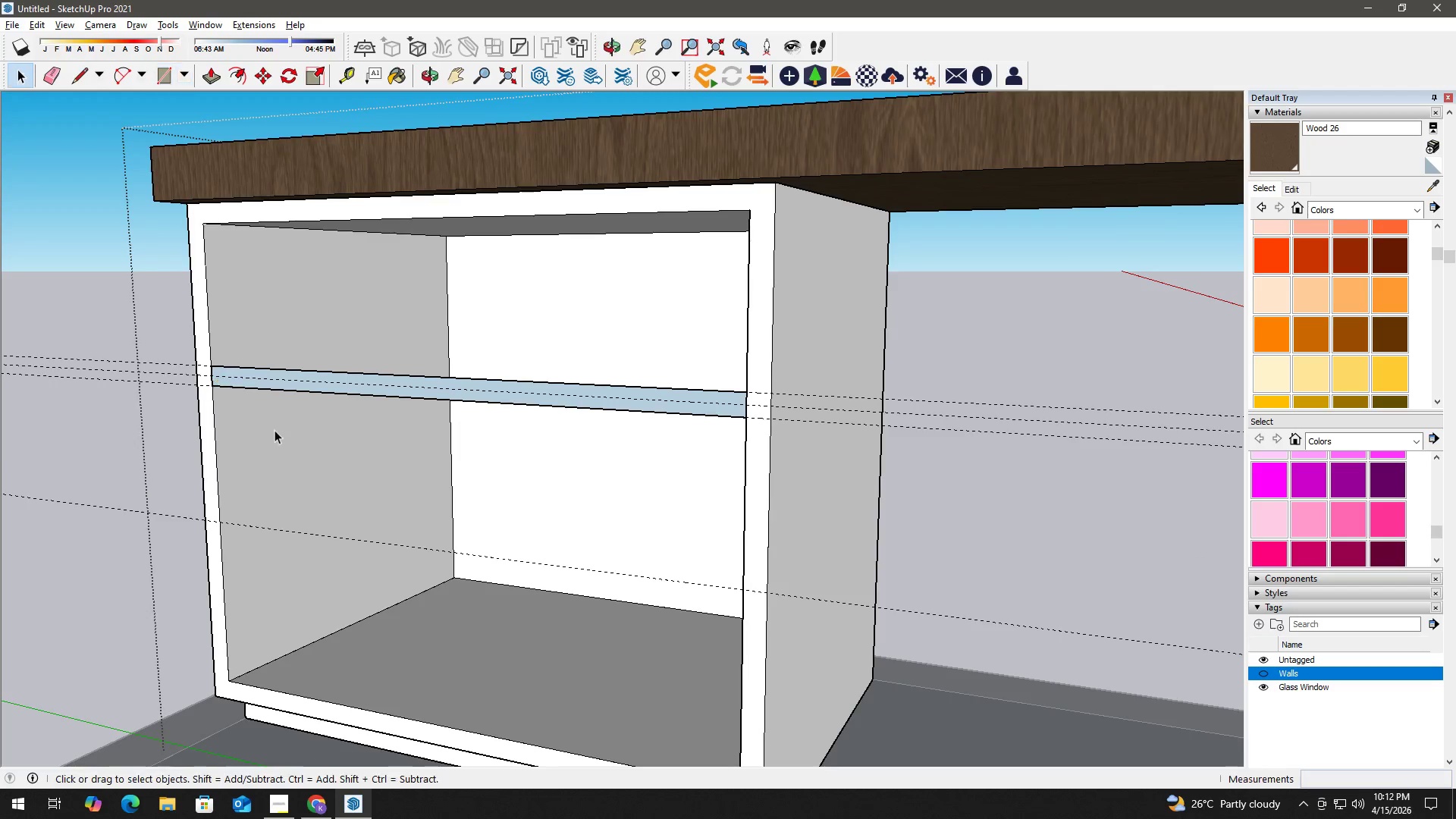 
key(H)
 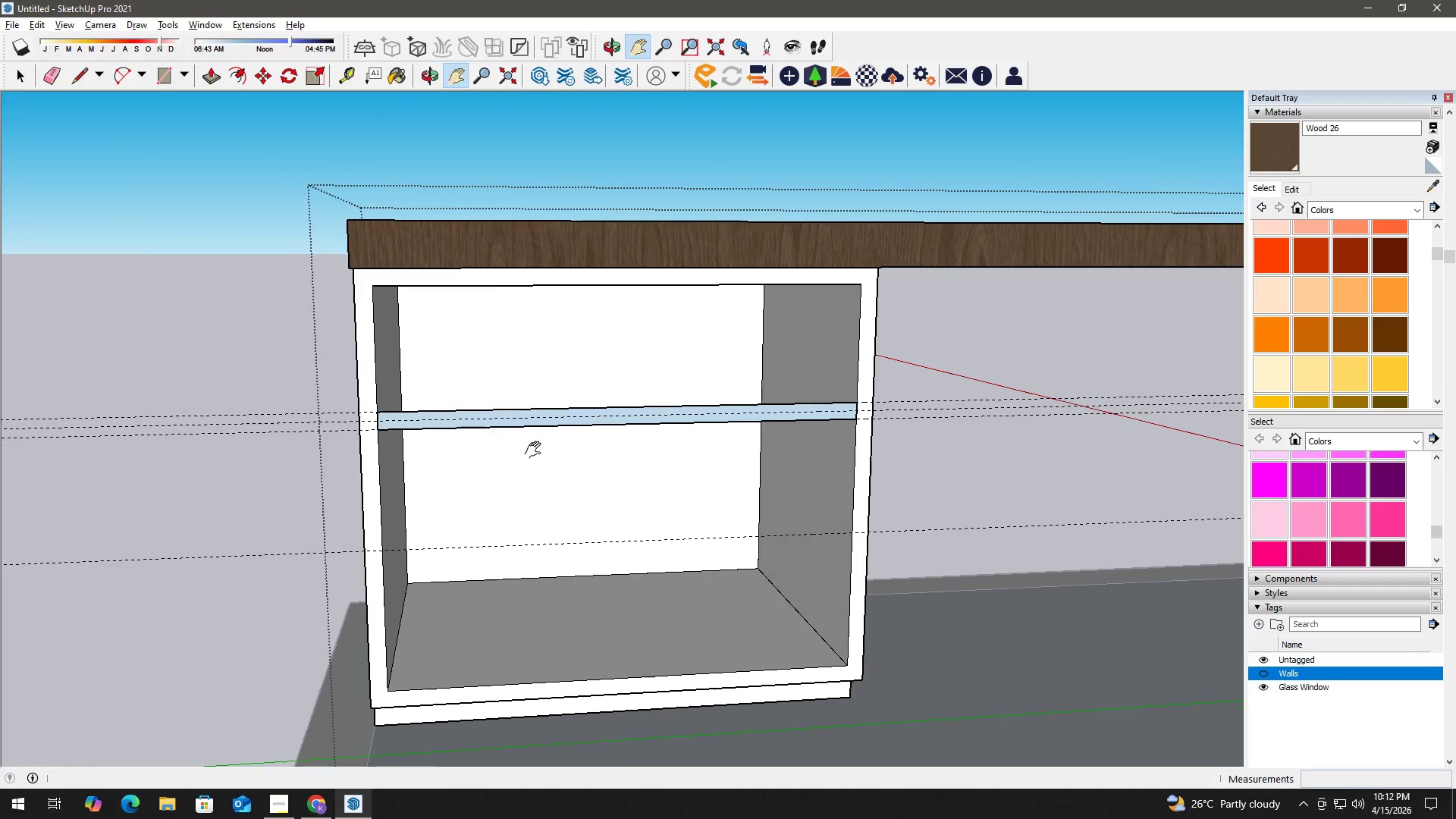 
scroll: coordinate [284, 435], scroll_direction: down, amount: 3.0
 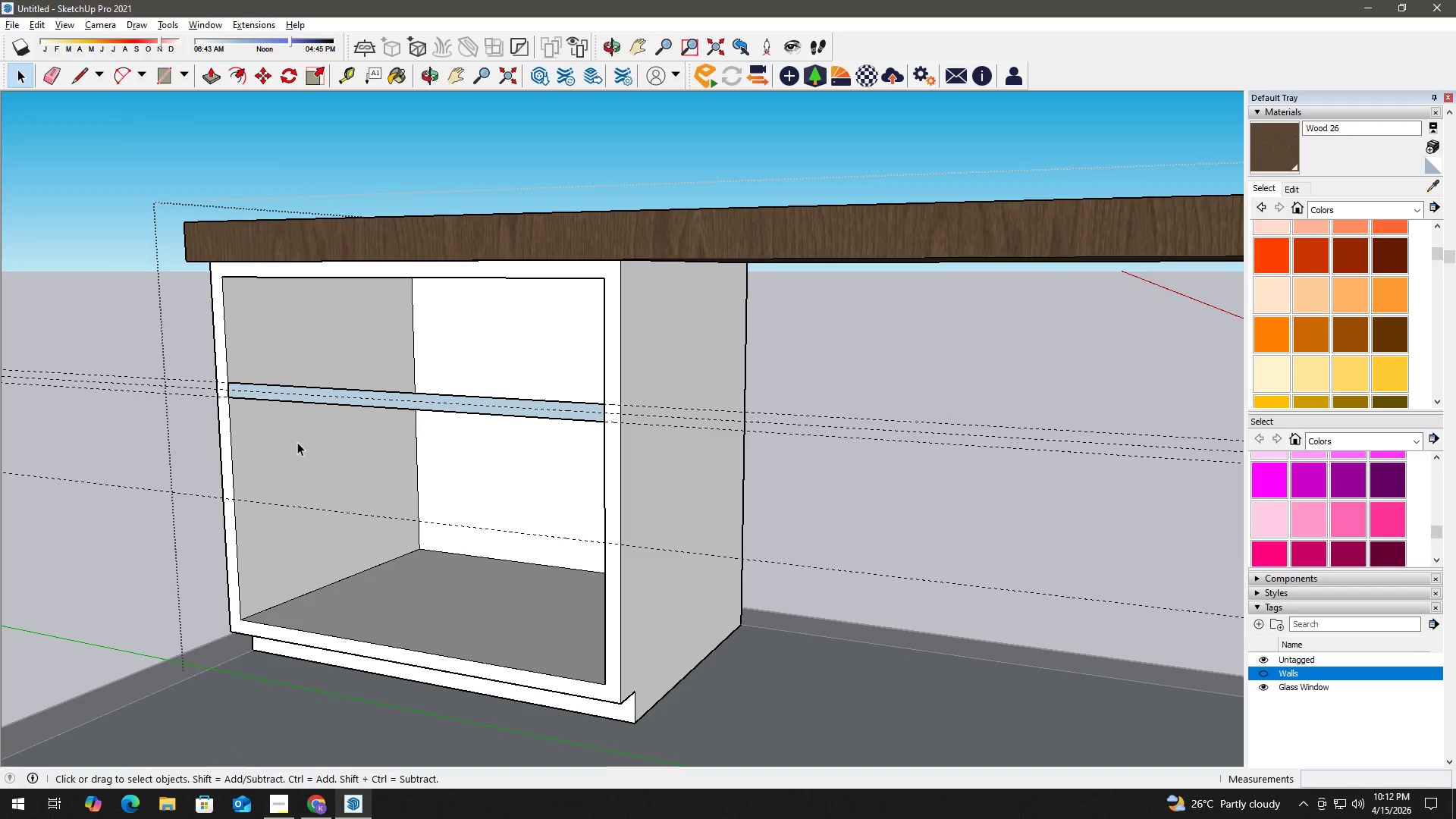 
key(Control+Z)
 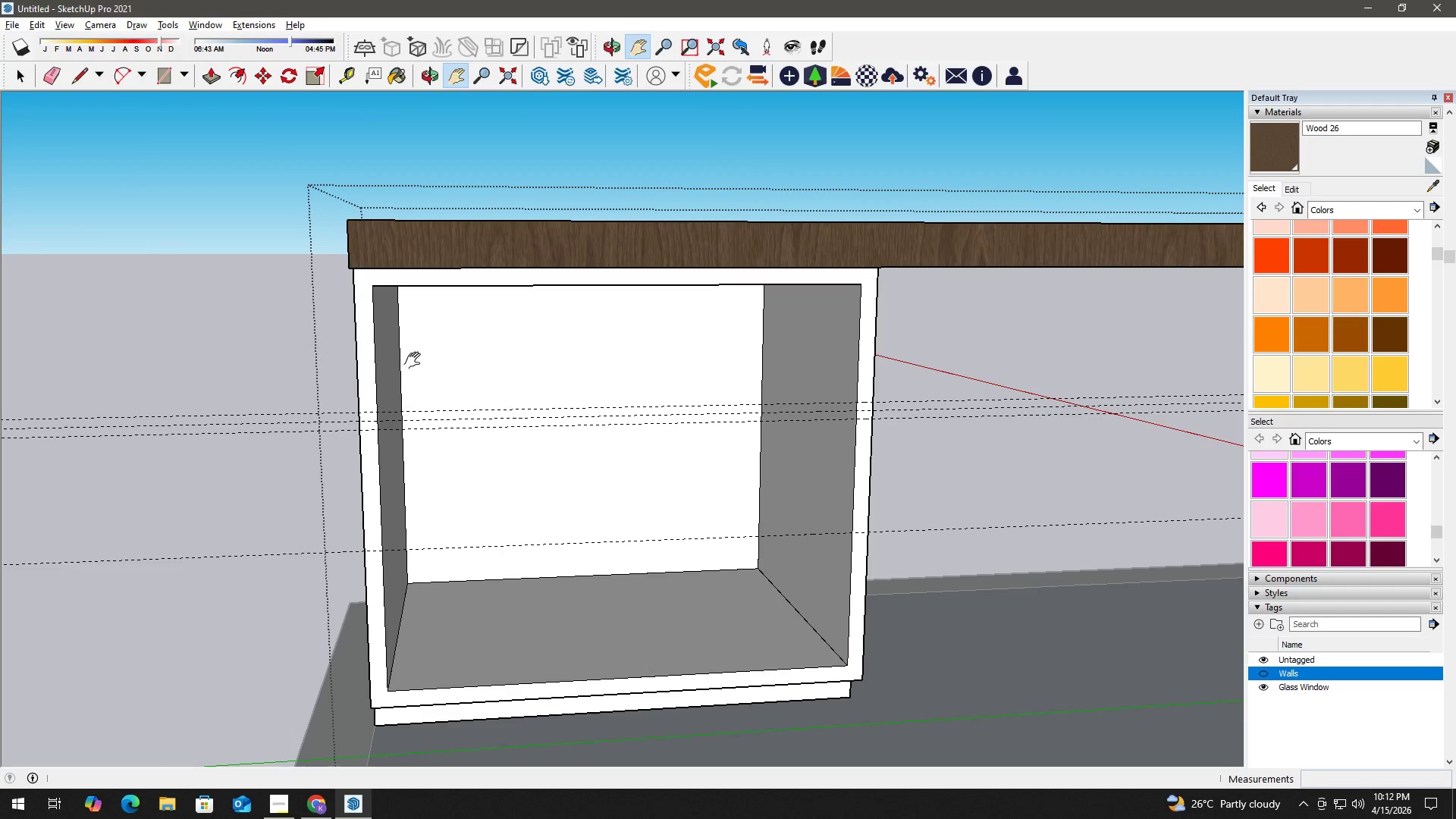 
key(Space)
 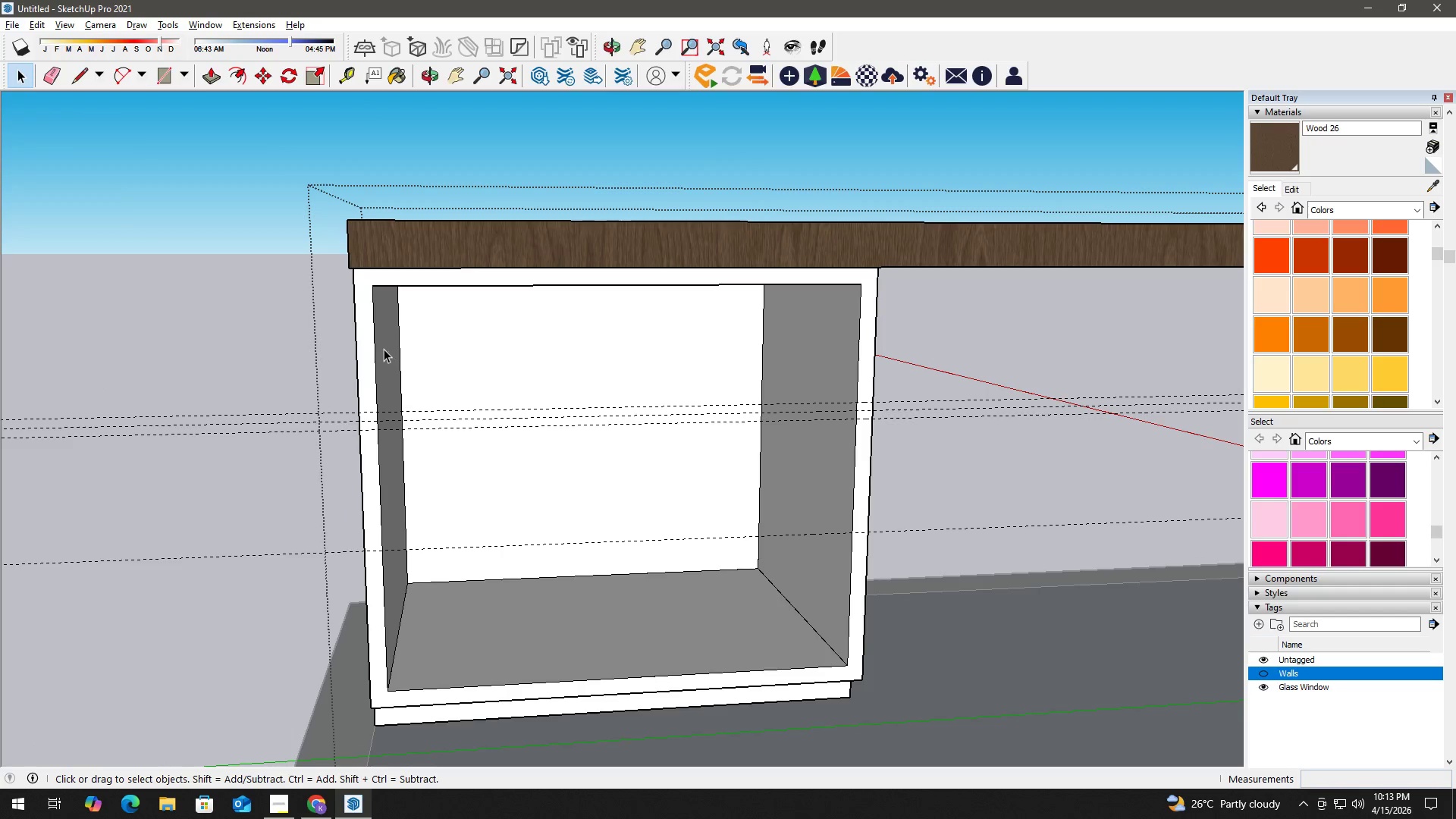 
double_click([384, 349])
 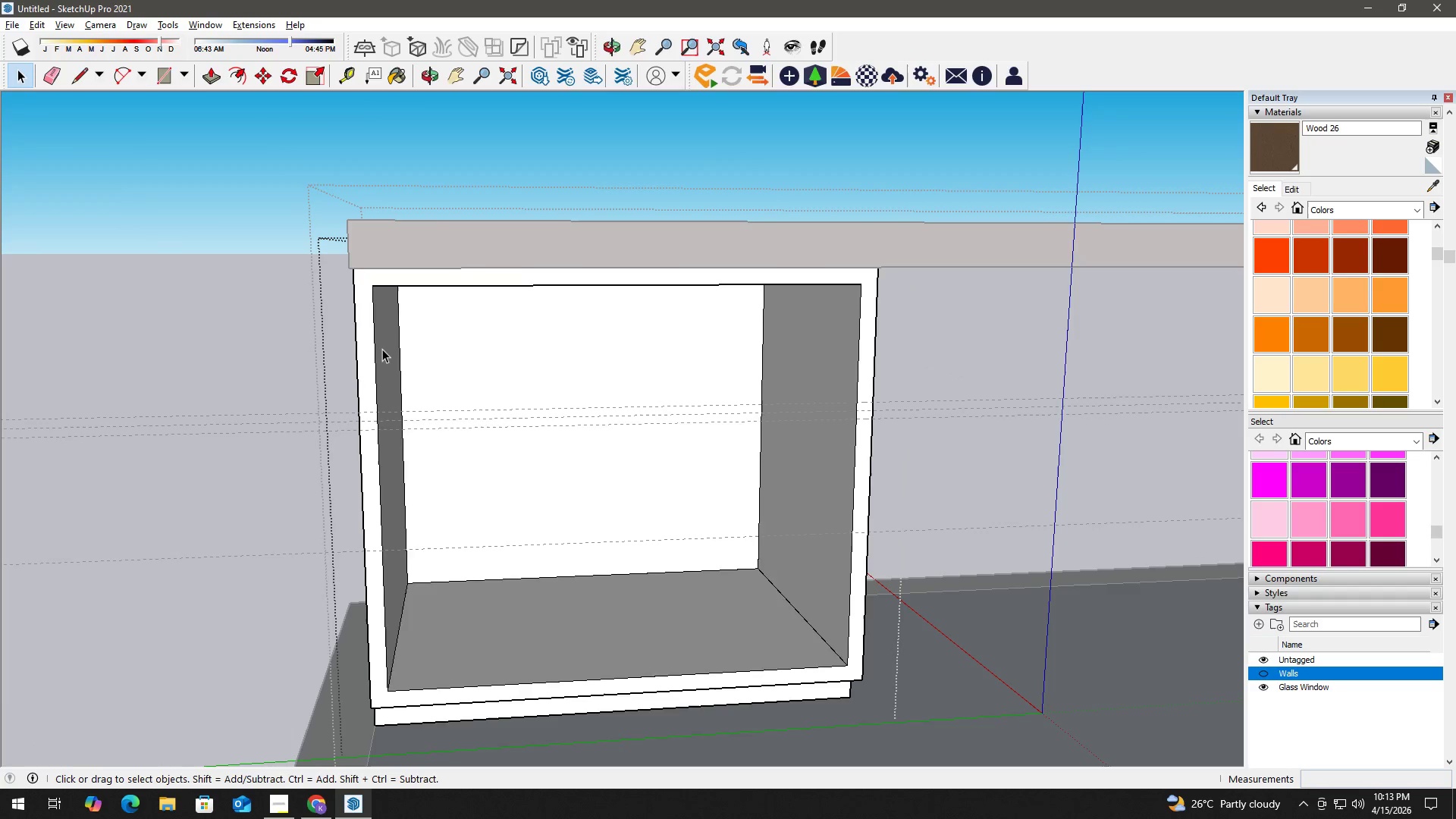 
triple_click([382, 349])
 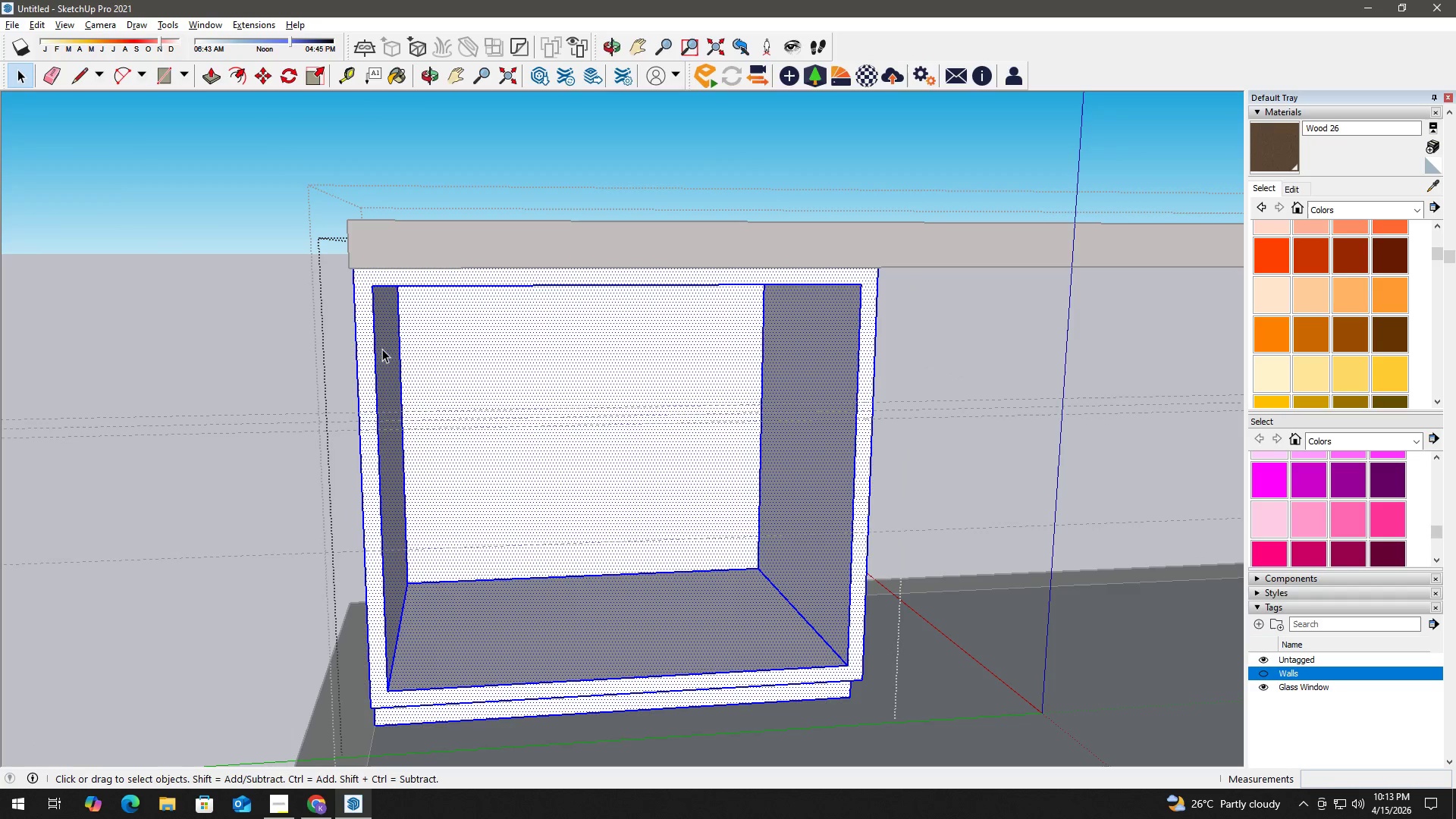 
triple_click([382, 349])
 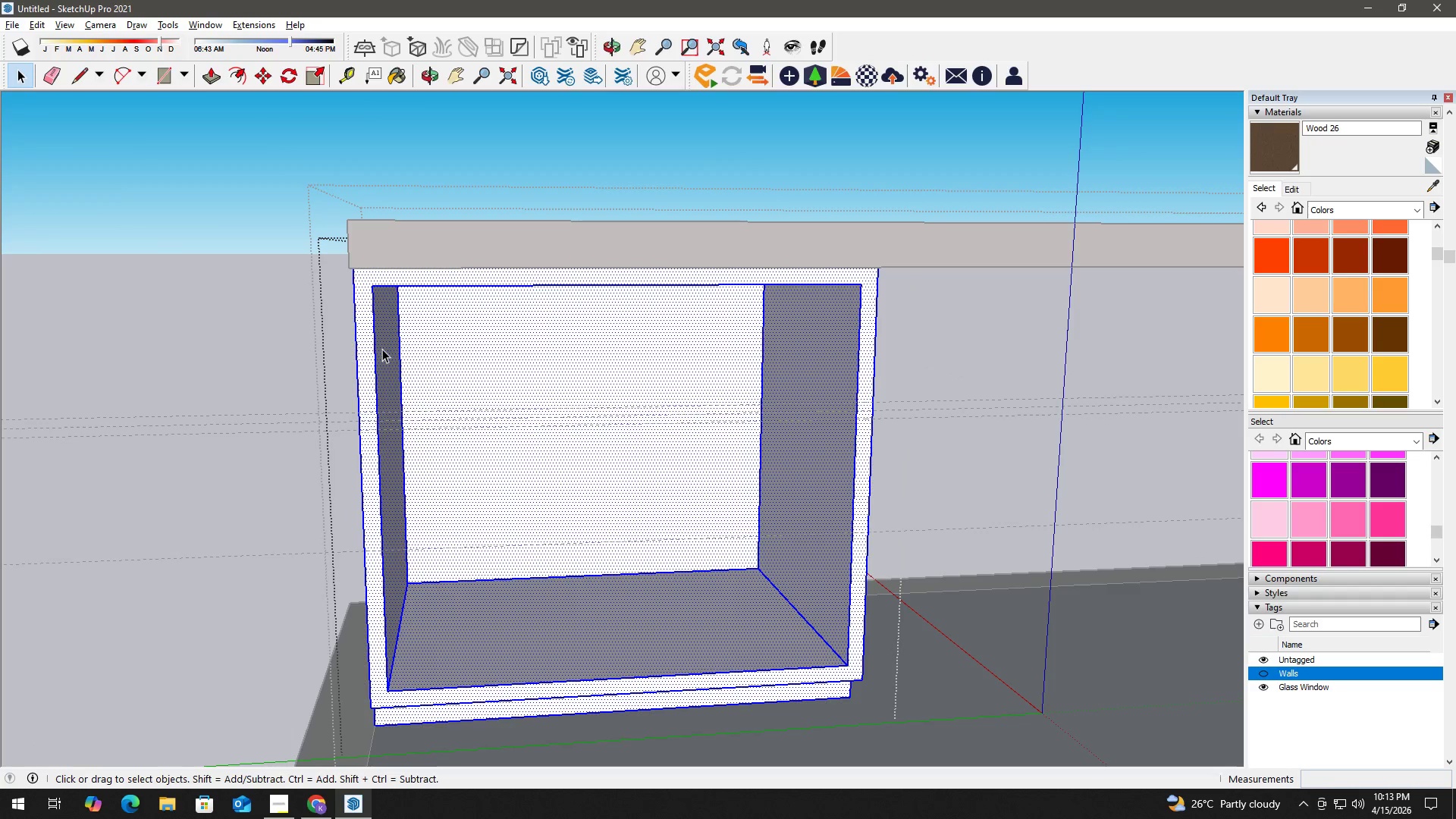 
triple_click([382, 349])
 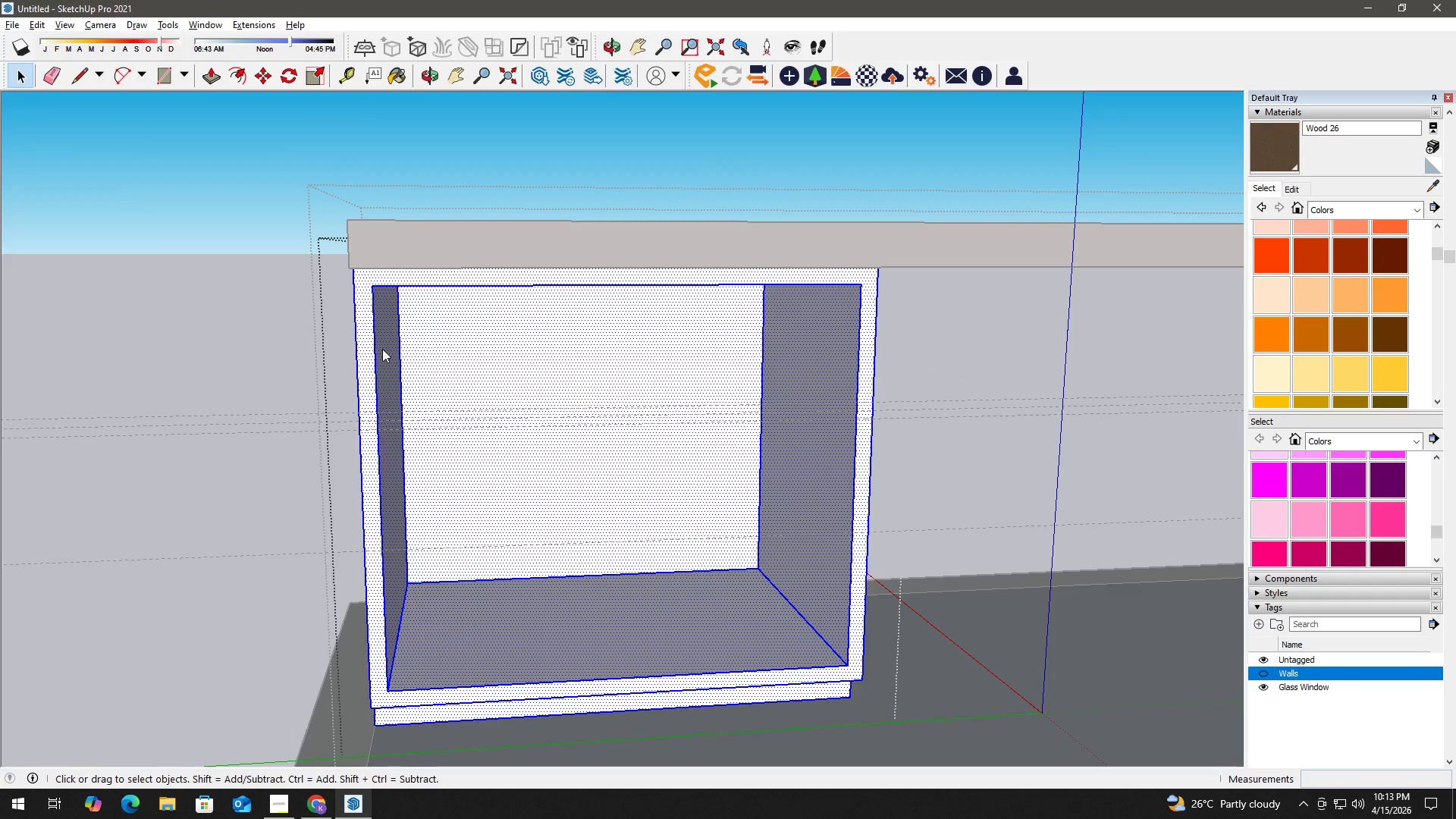 
right_click([382, 349])
 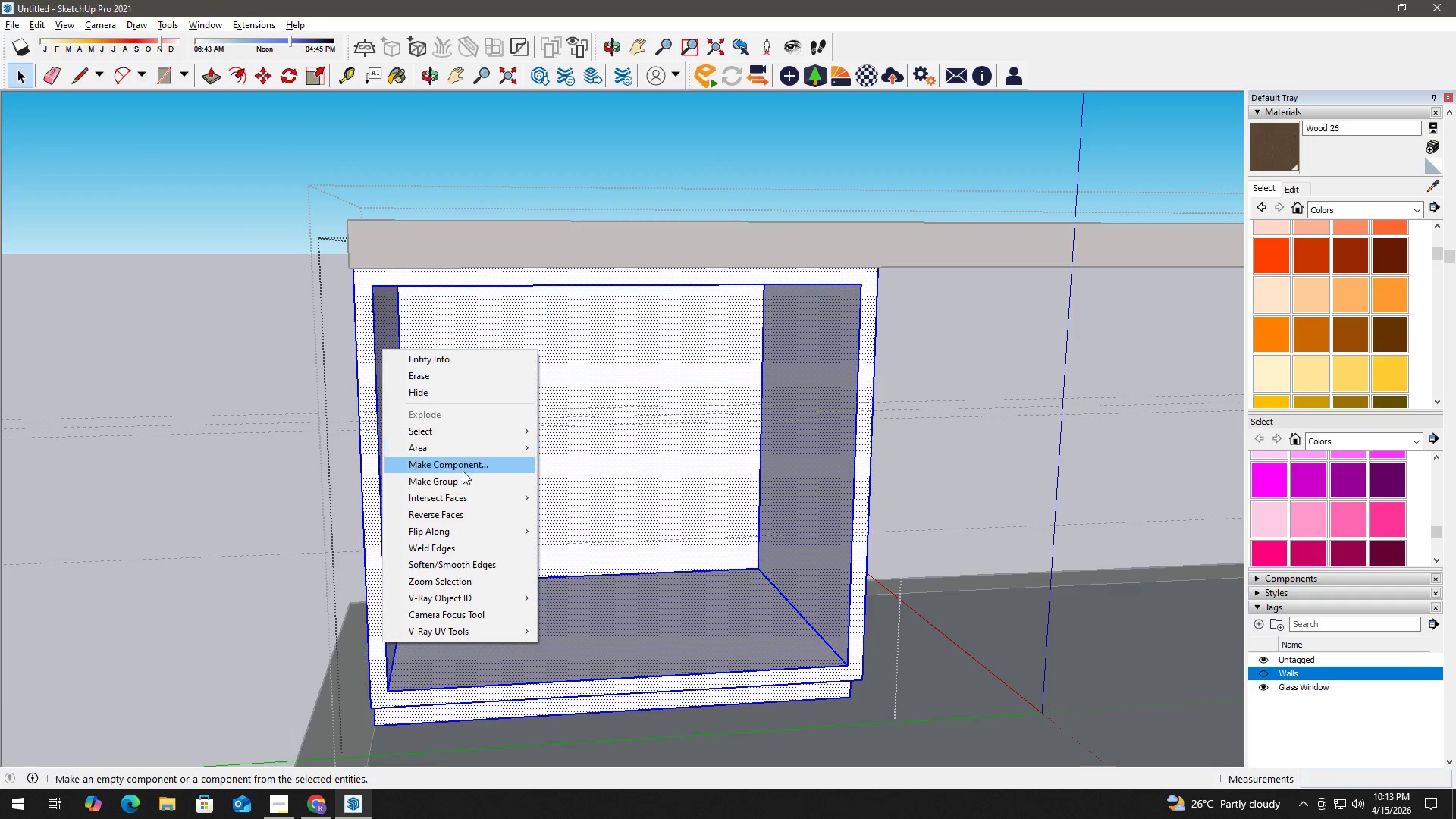 
left_click([463, 482])
 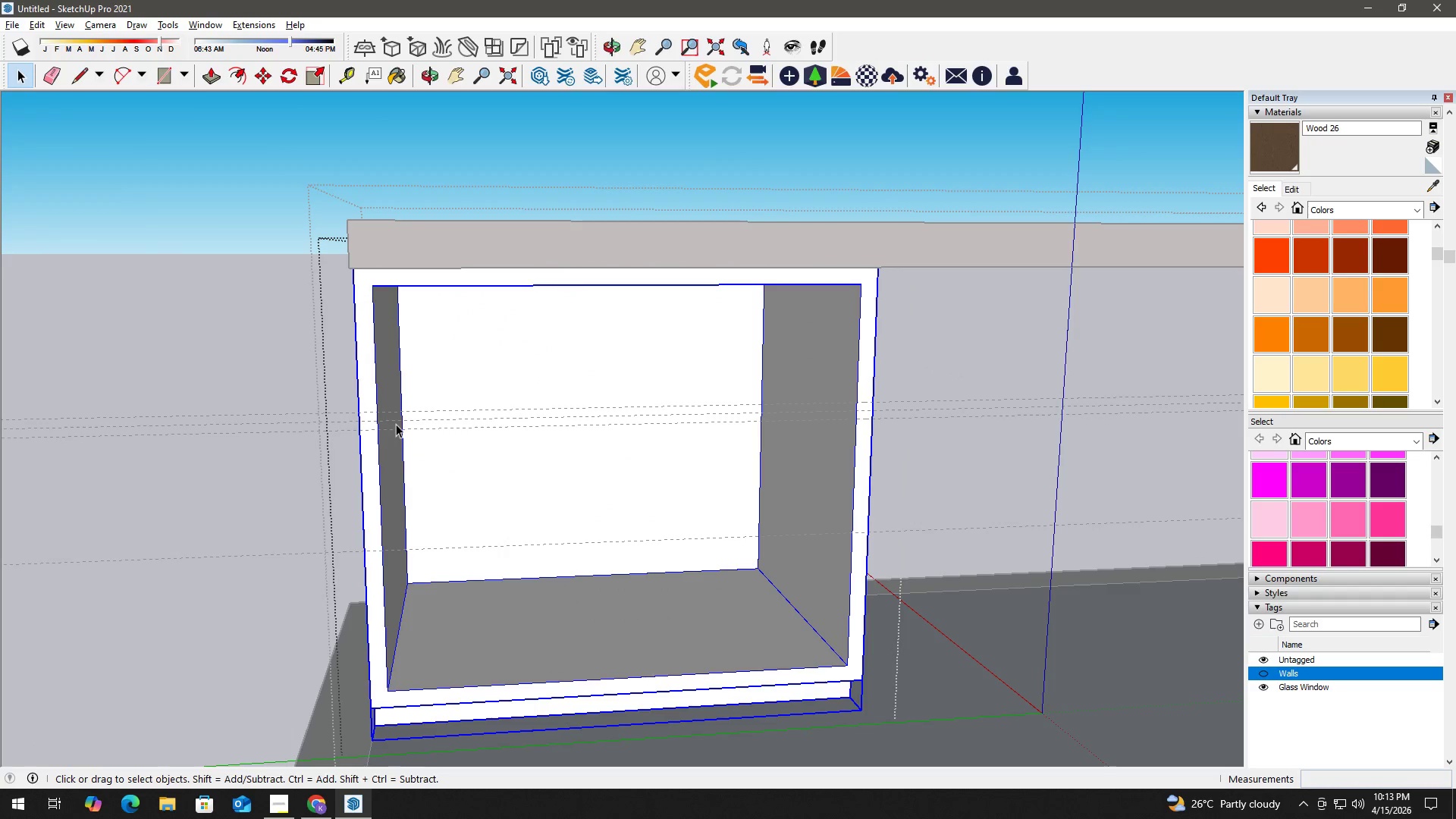 
key(R)
 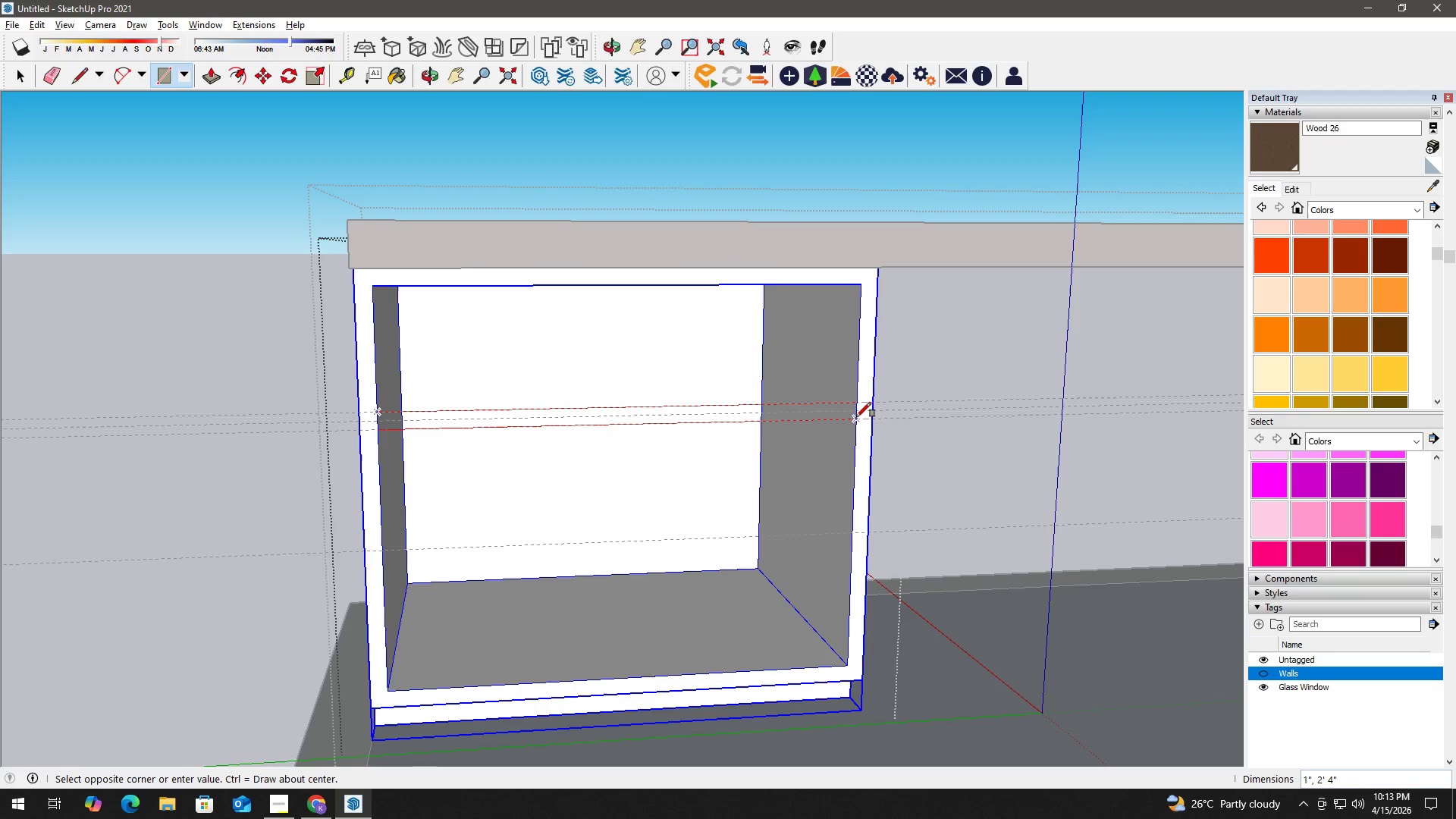 
left_click([858, 416])
 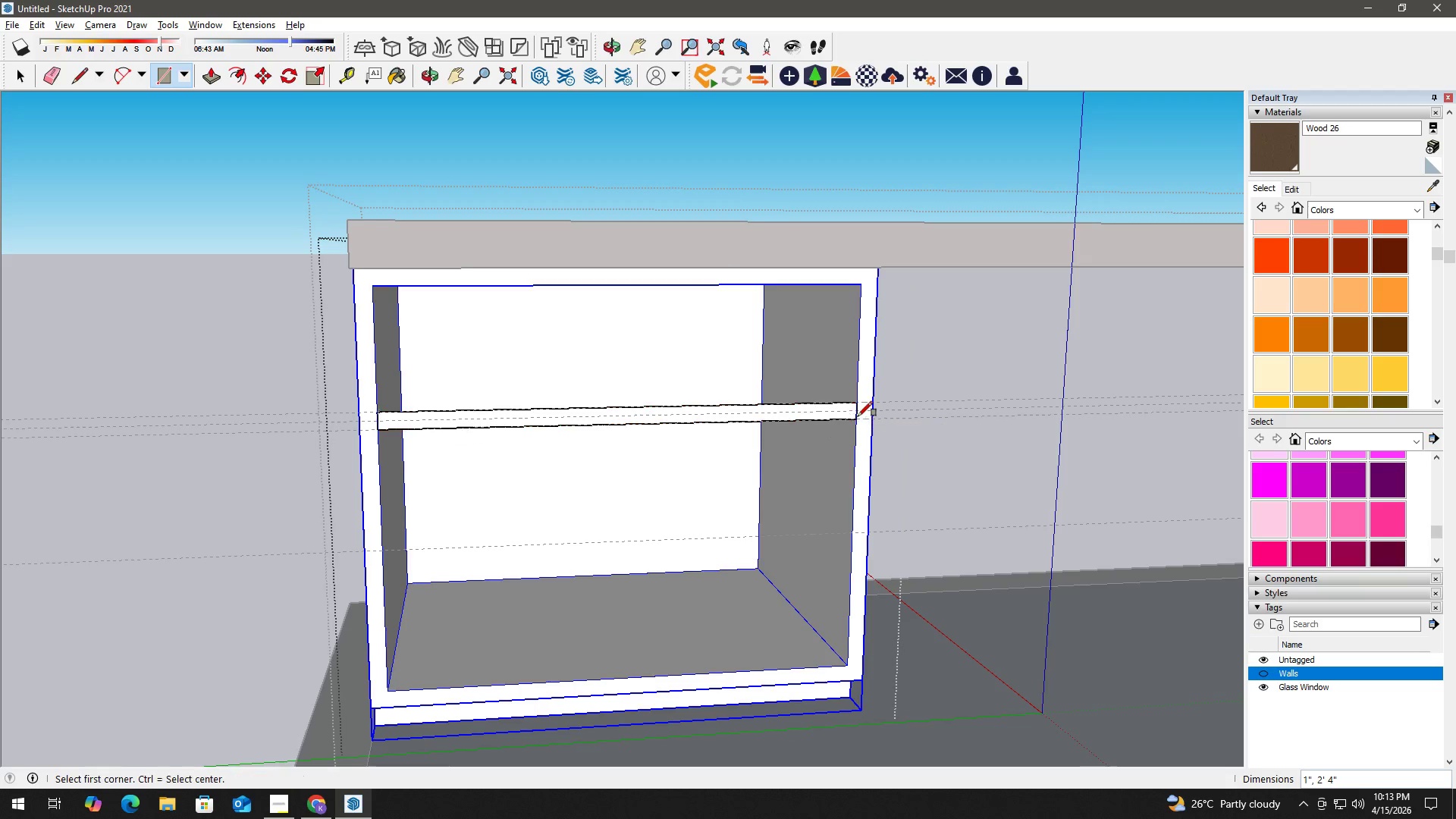 
key(Space)
 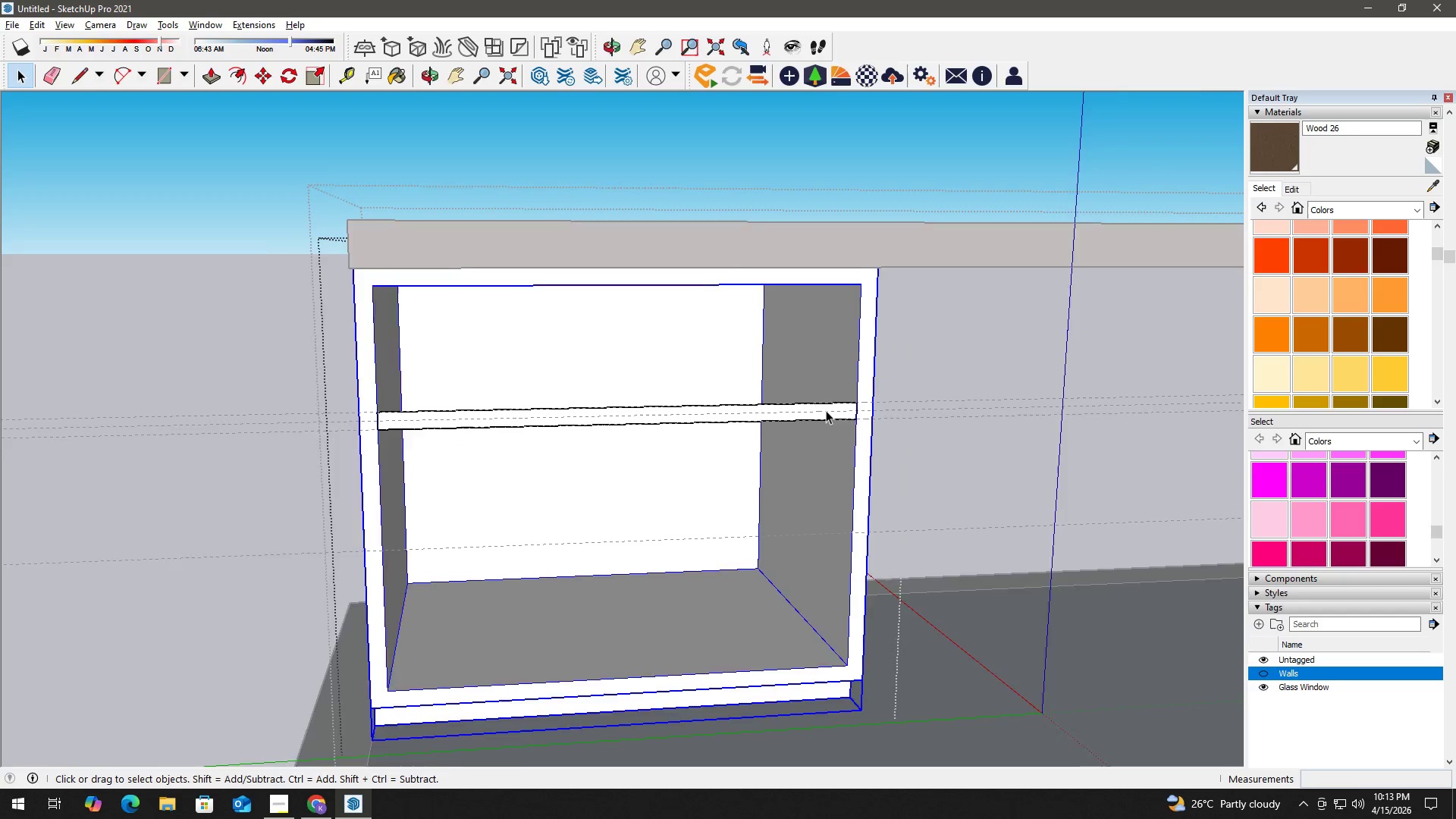 
scroll: coordinate [826, 408], scroll_direction: up, amount: 2.0
 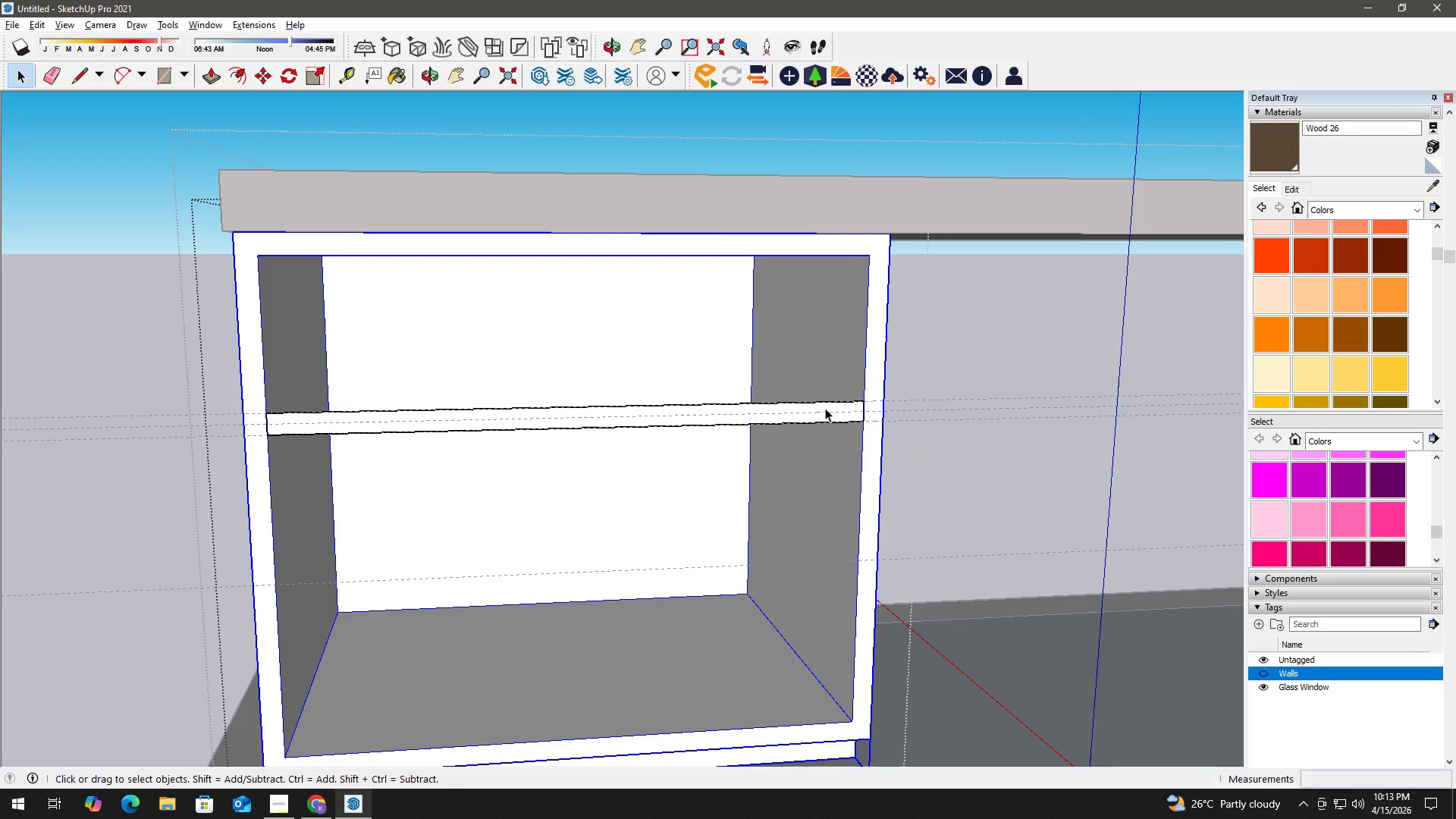 
key(P)
 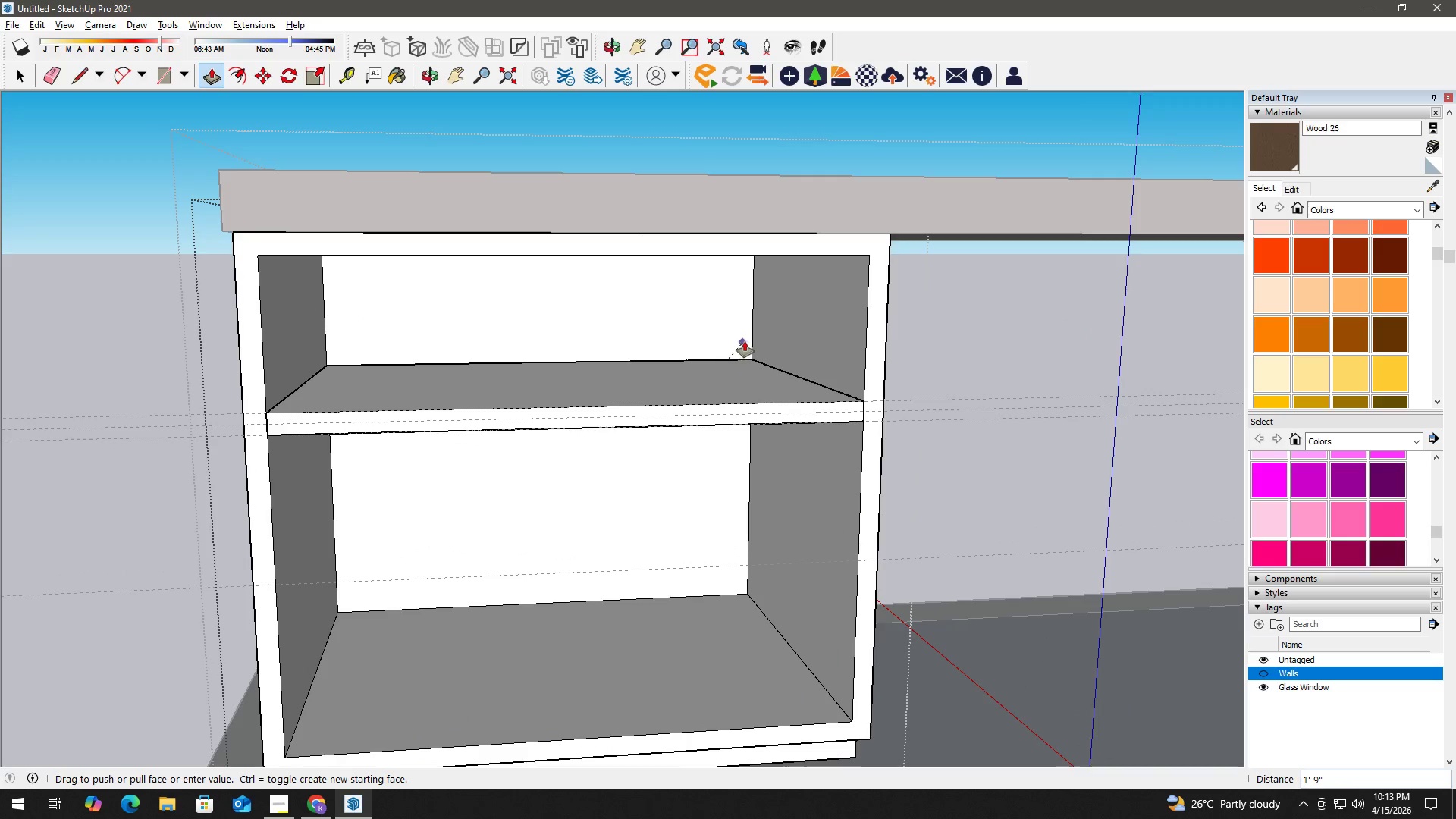 
left_click([752, 340])
 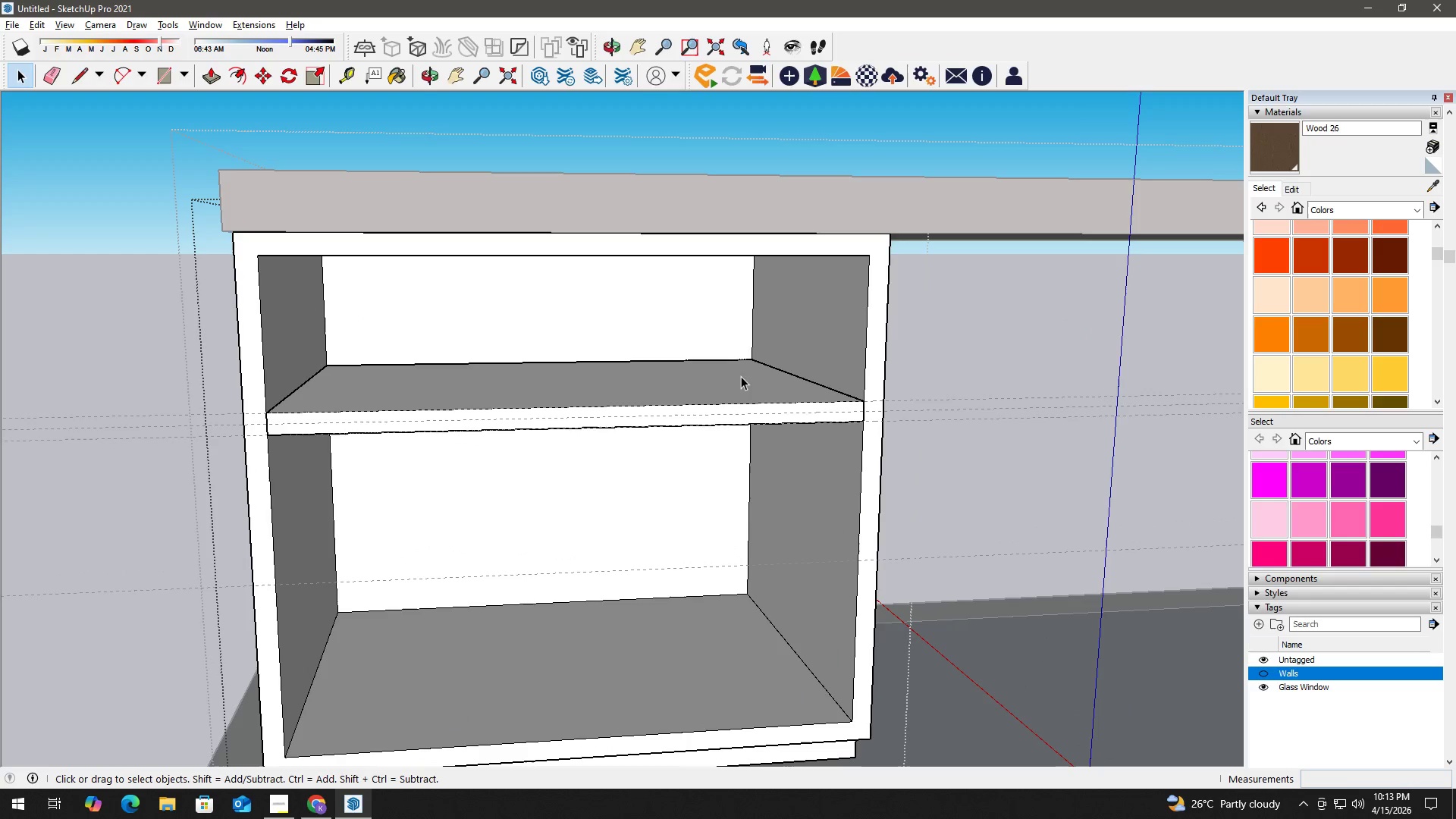 
triple_click([740, 376])
 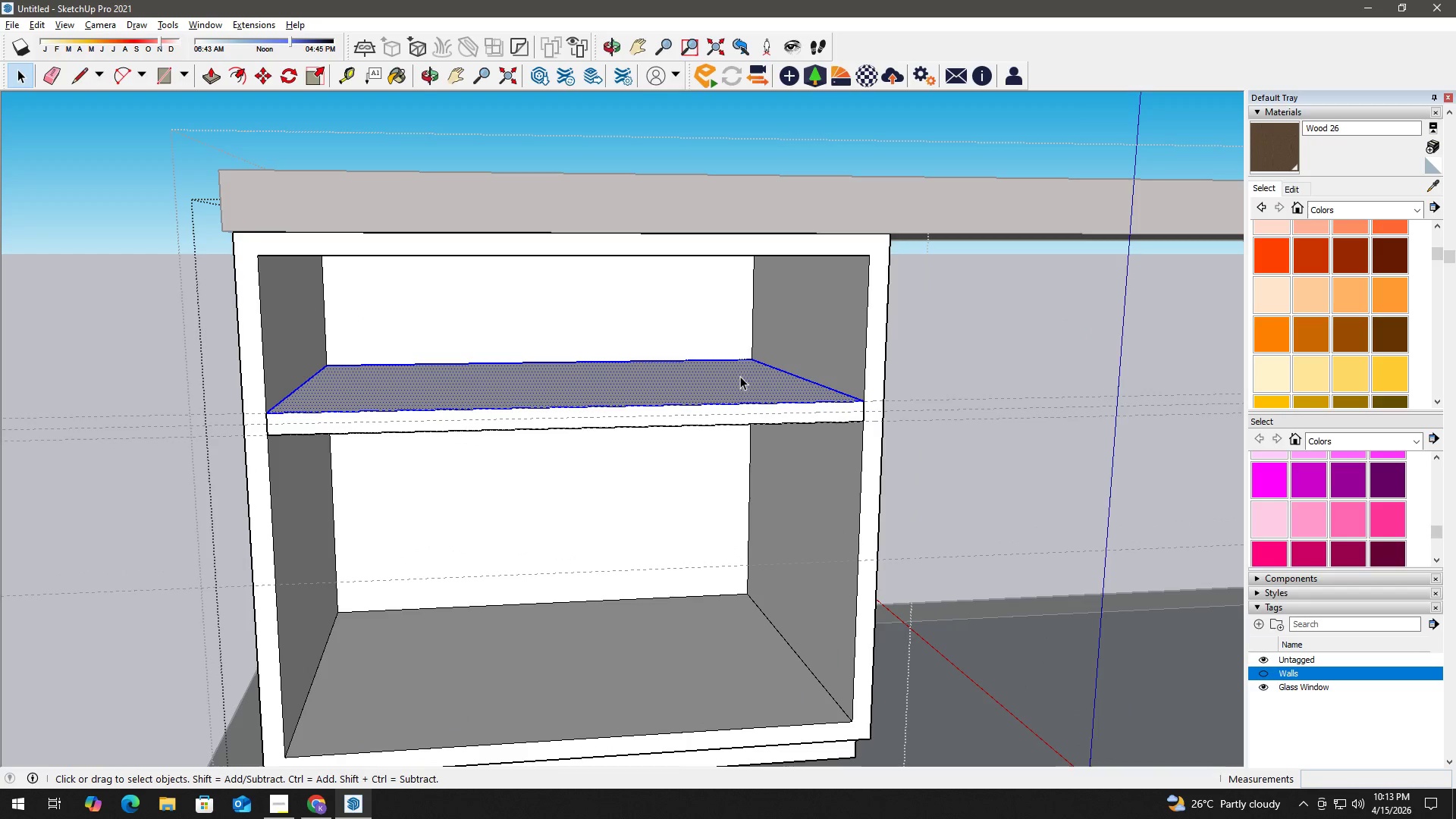 
triple_click([740, 376])
 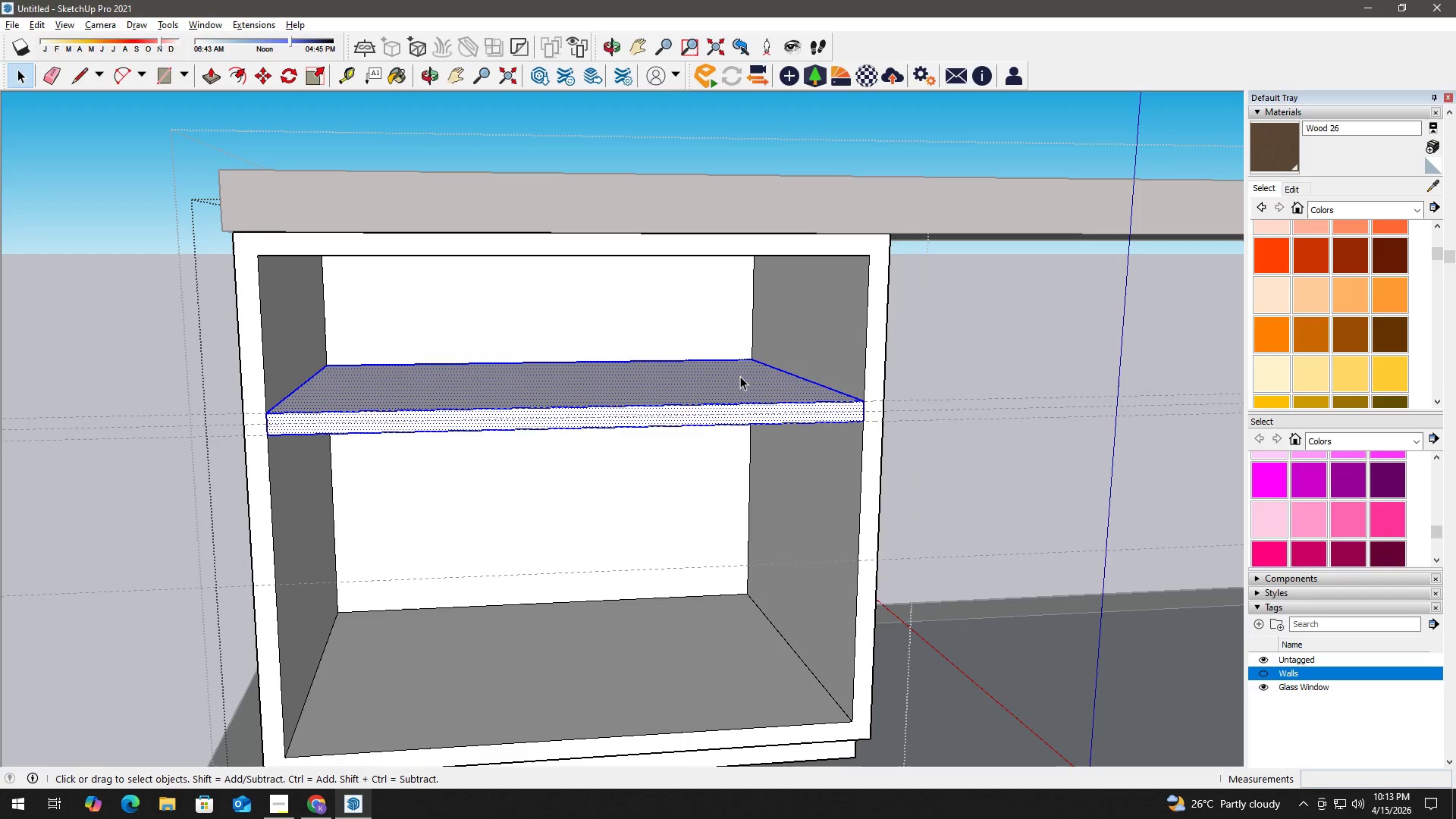 
right_click([740, 376])
 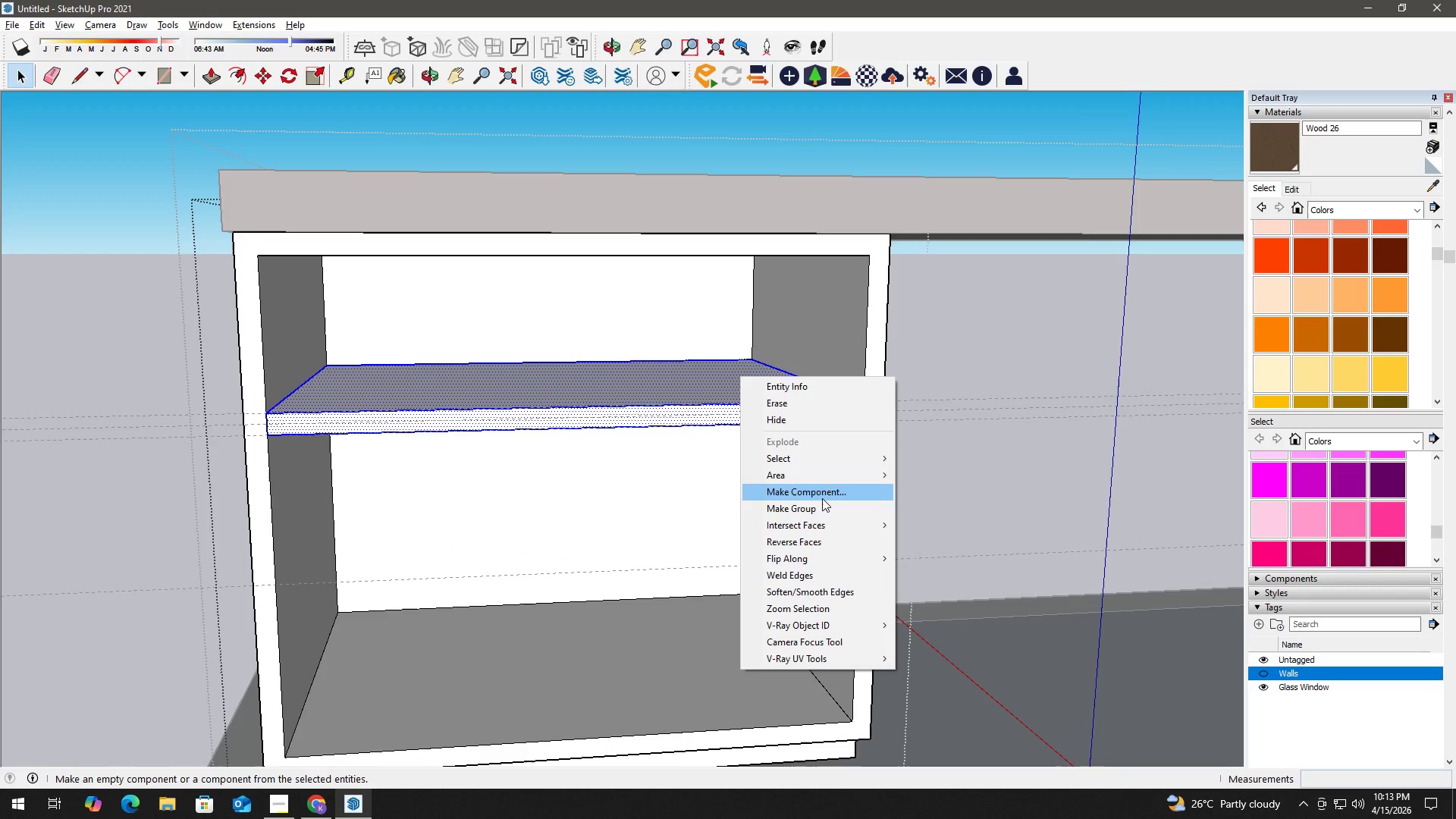 
left_click([822, 500])
 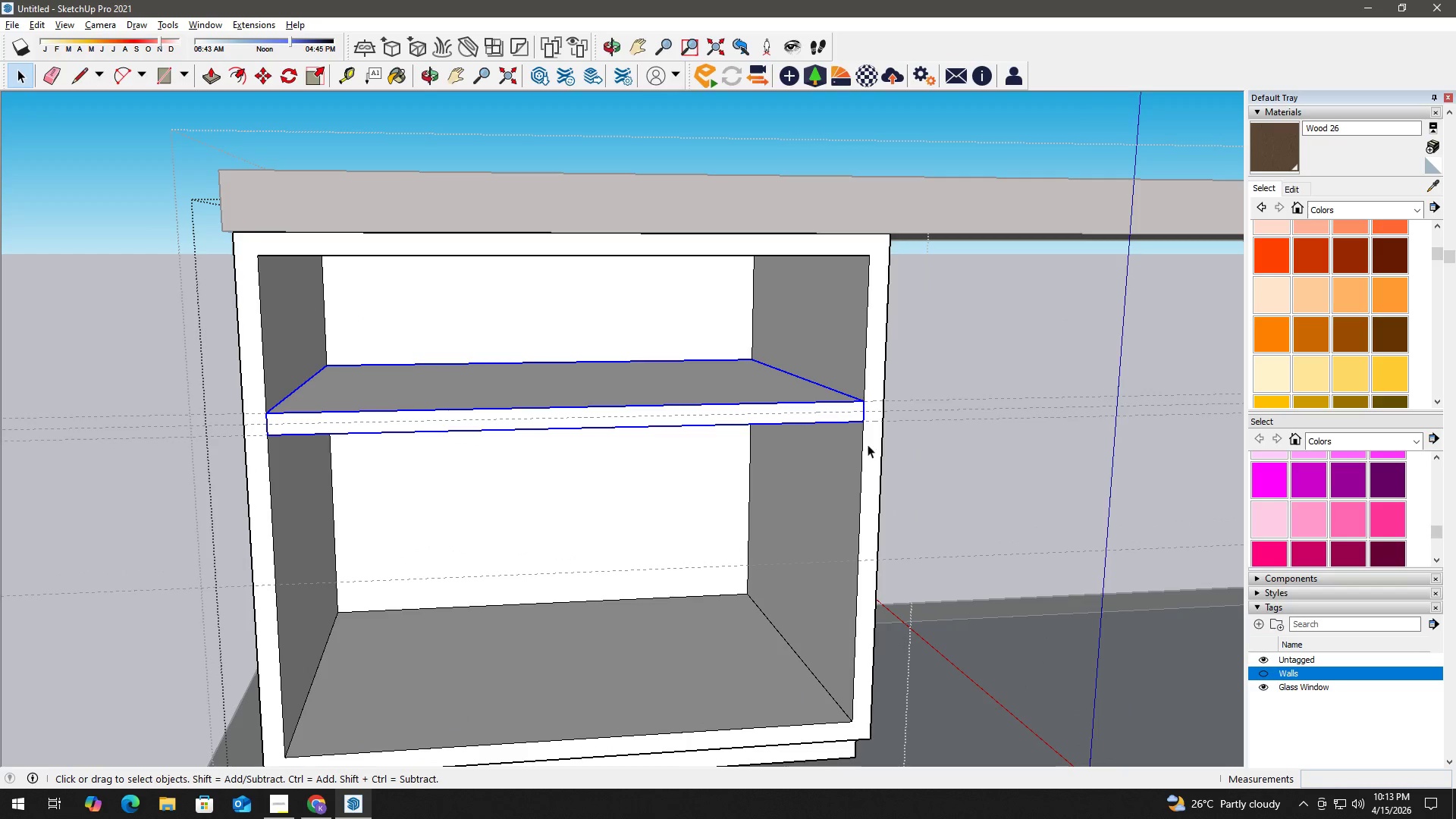 
key(M)
 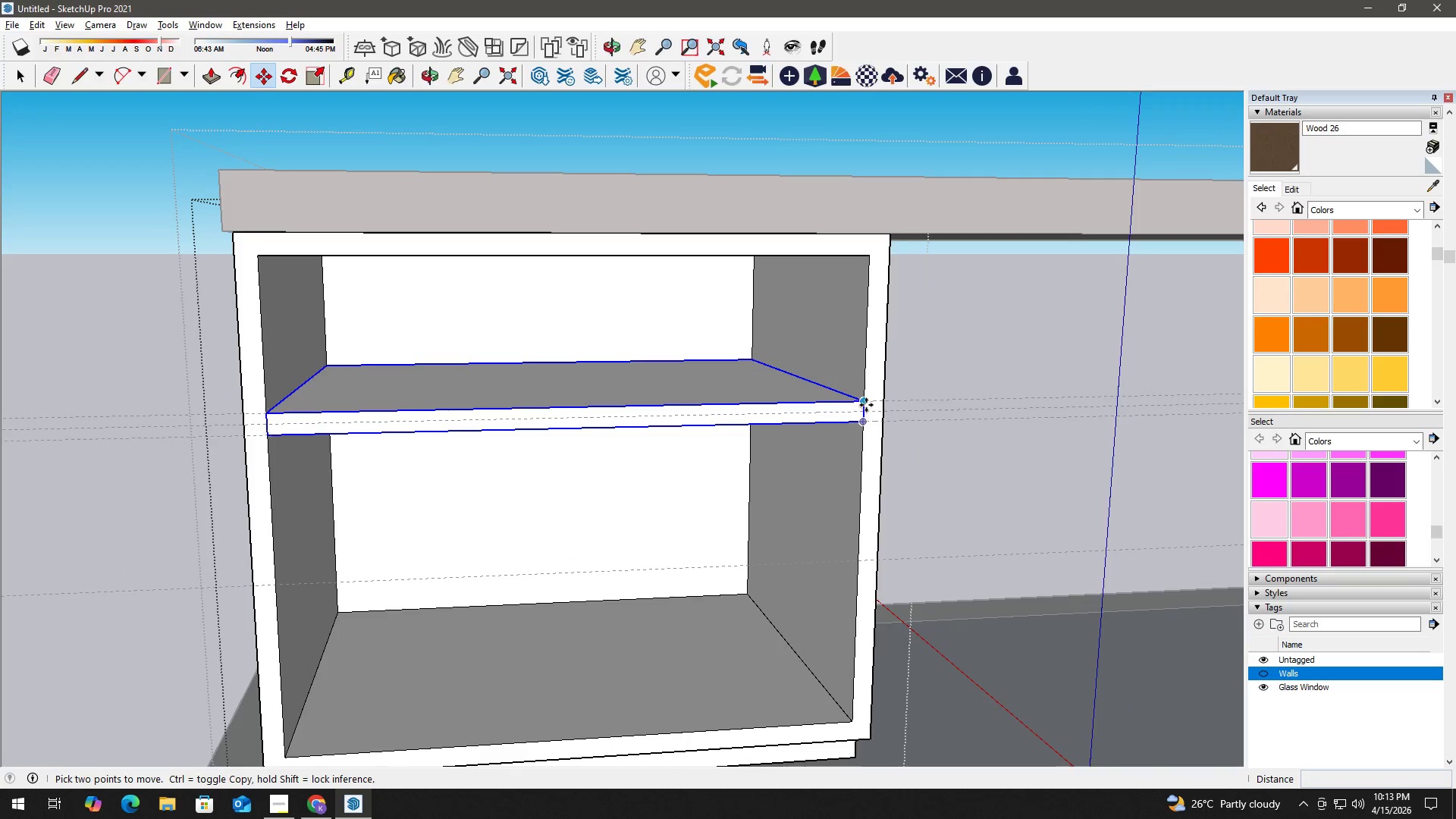 
left_click([866, 403])
 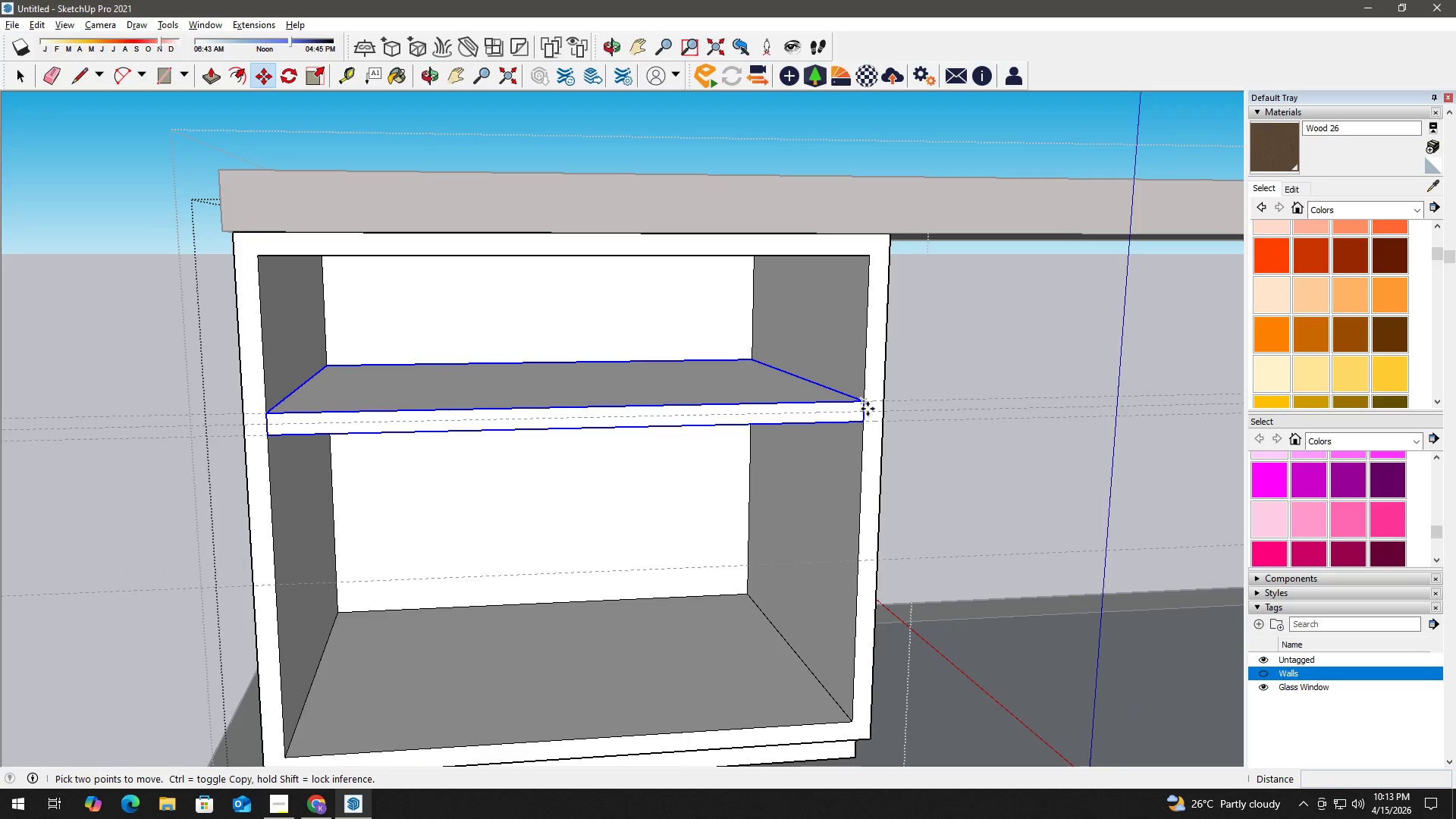 
key(Control+ControlLeft)
 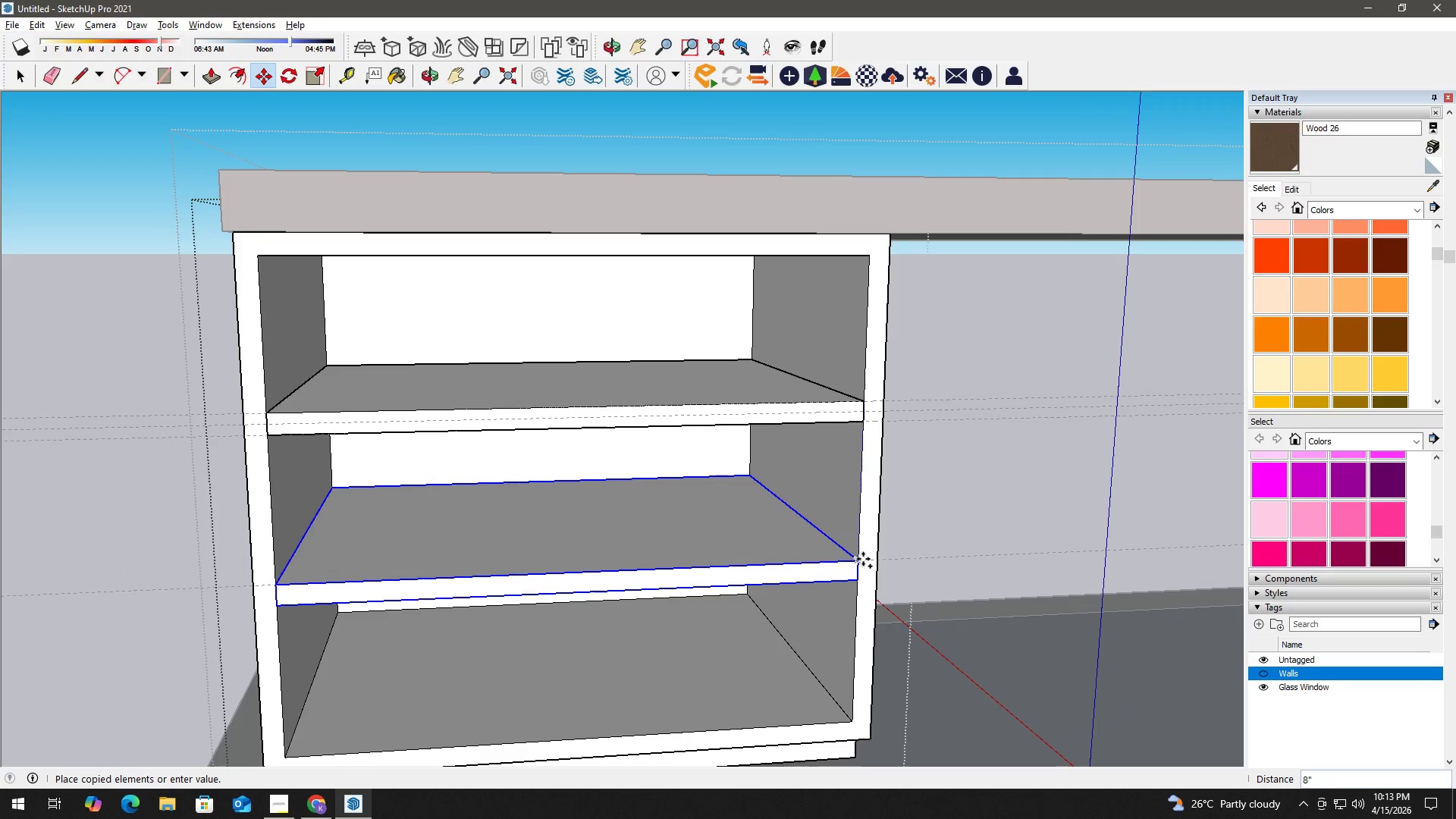 
key(Space)
 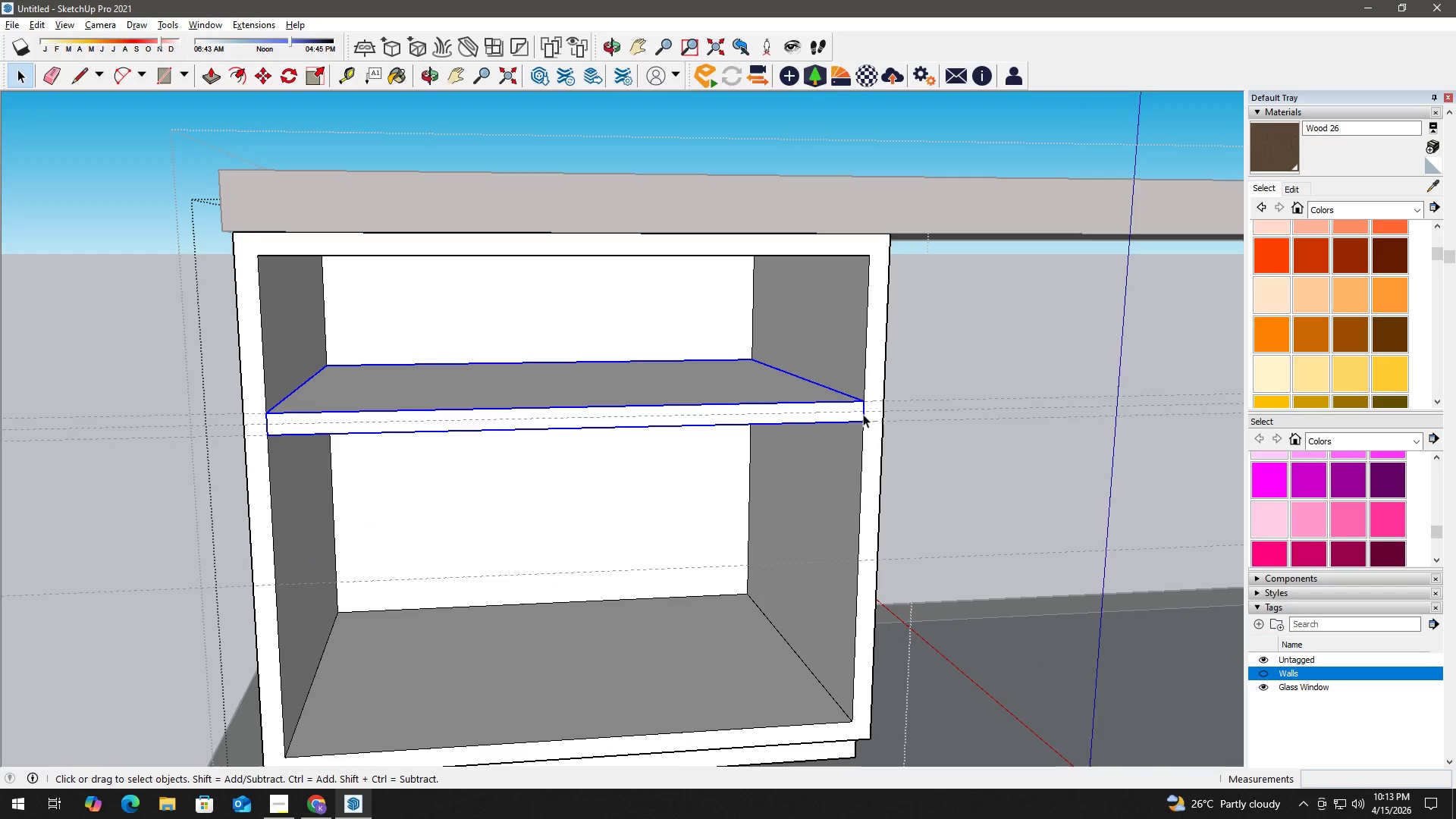 
key(M)
 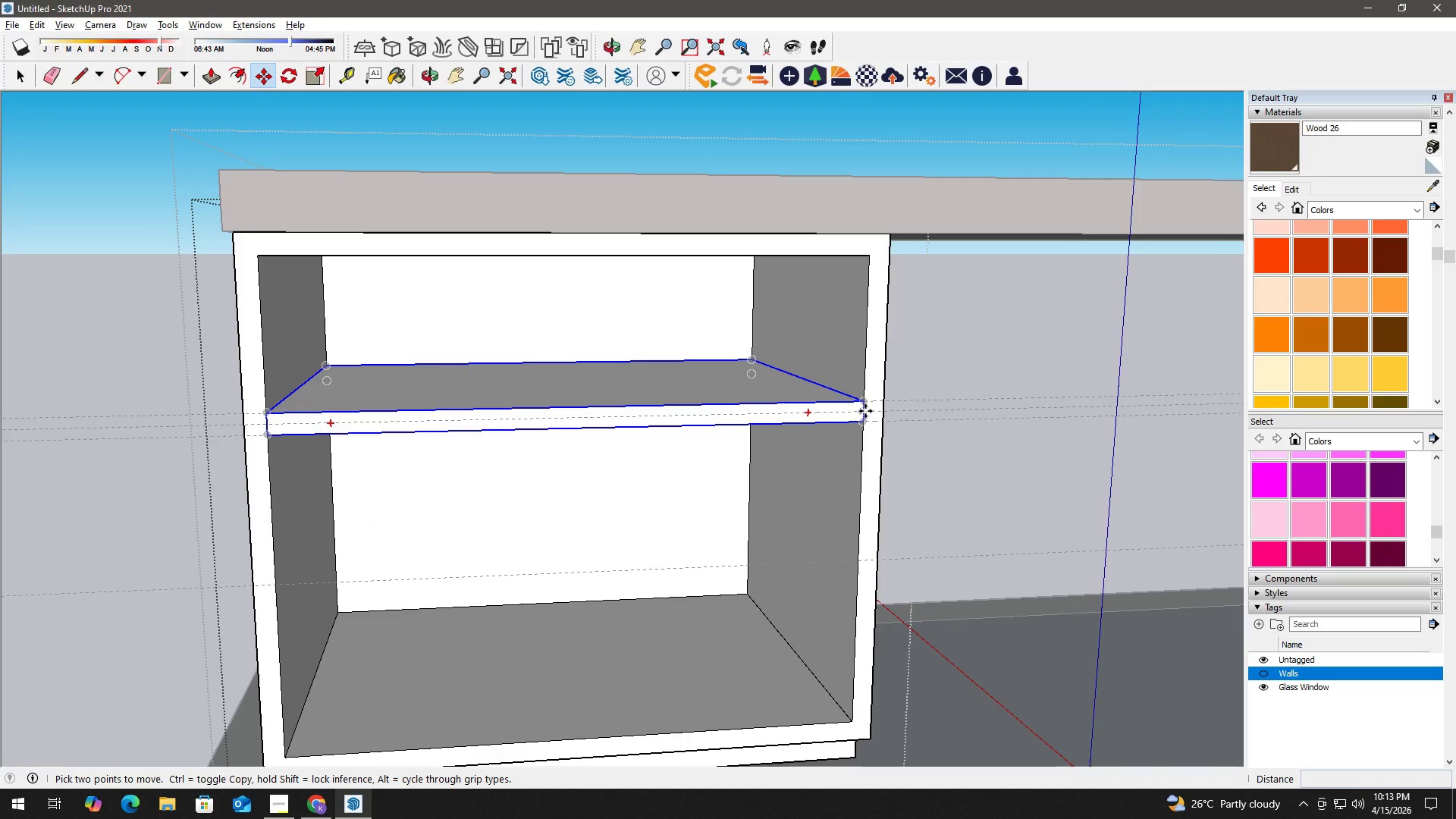 
left_click([864, 412])
 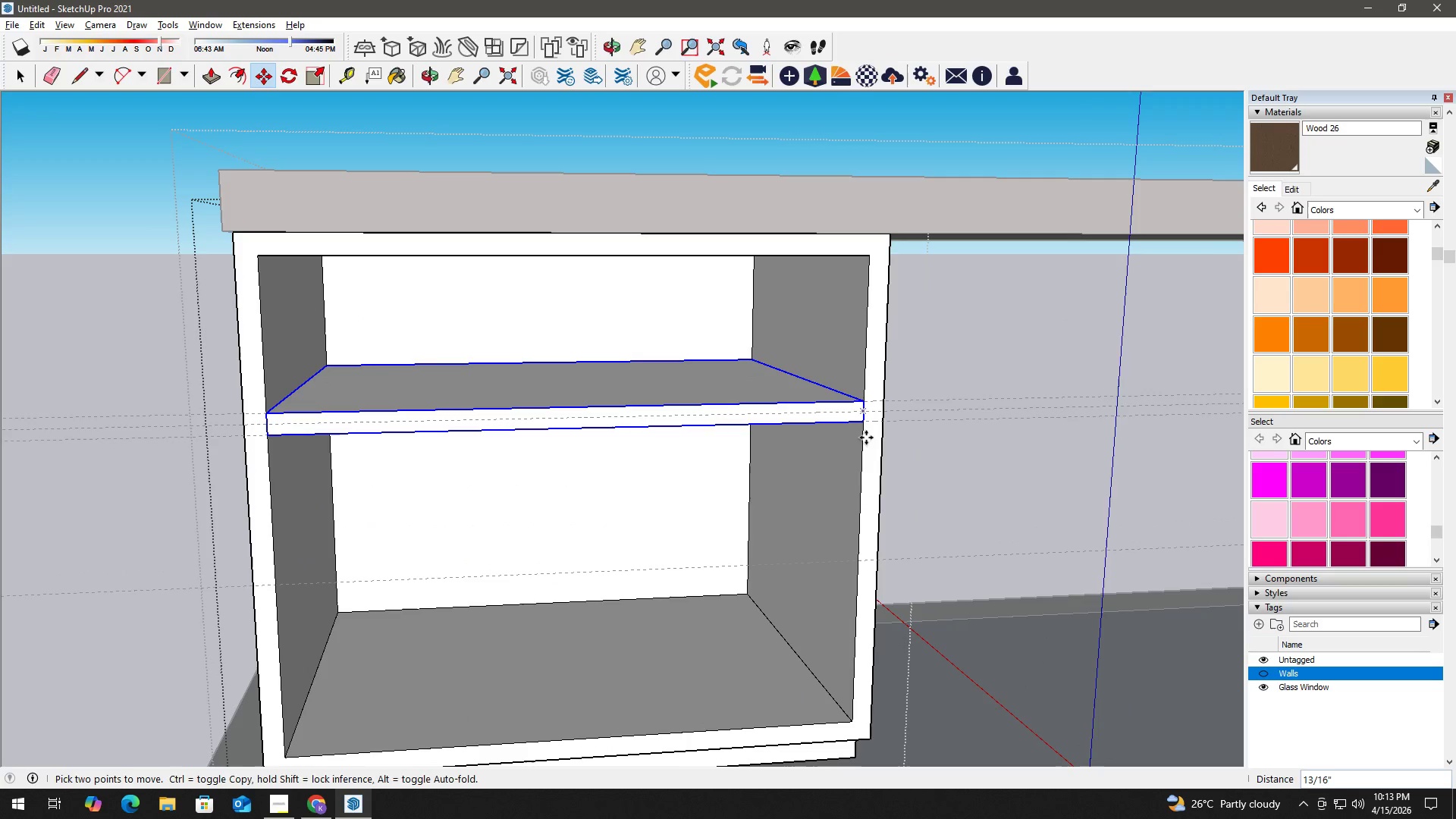 
key(Control+ControlLeft)
 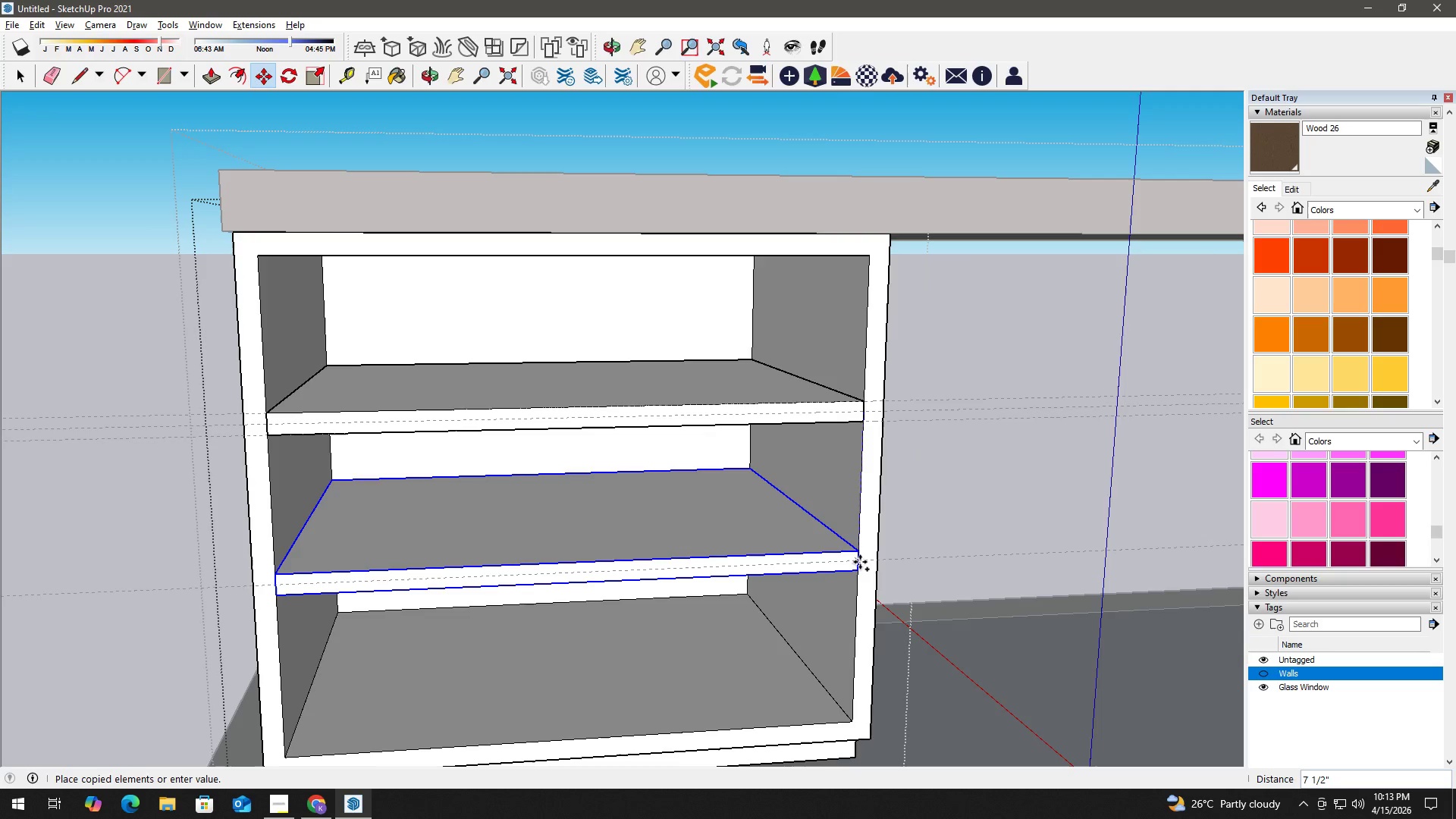 
left_click([860, 561])
 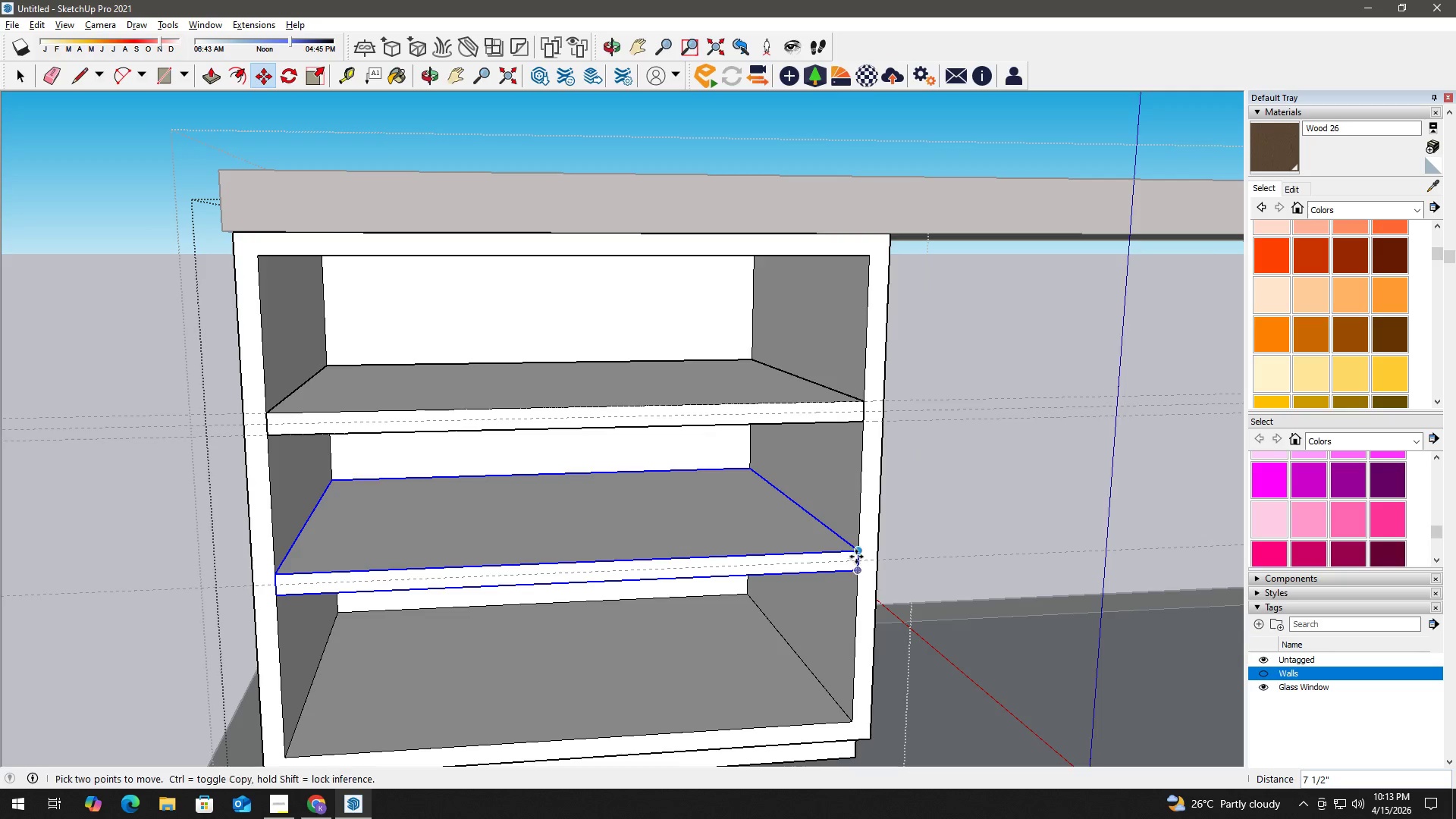 
key(Space)
 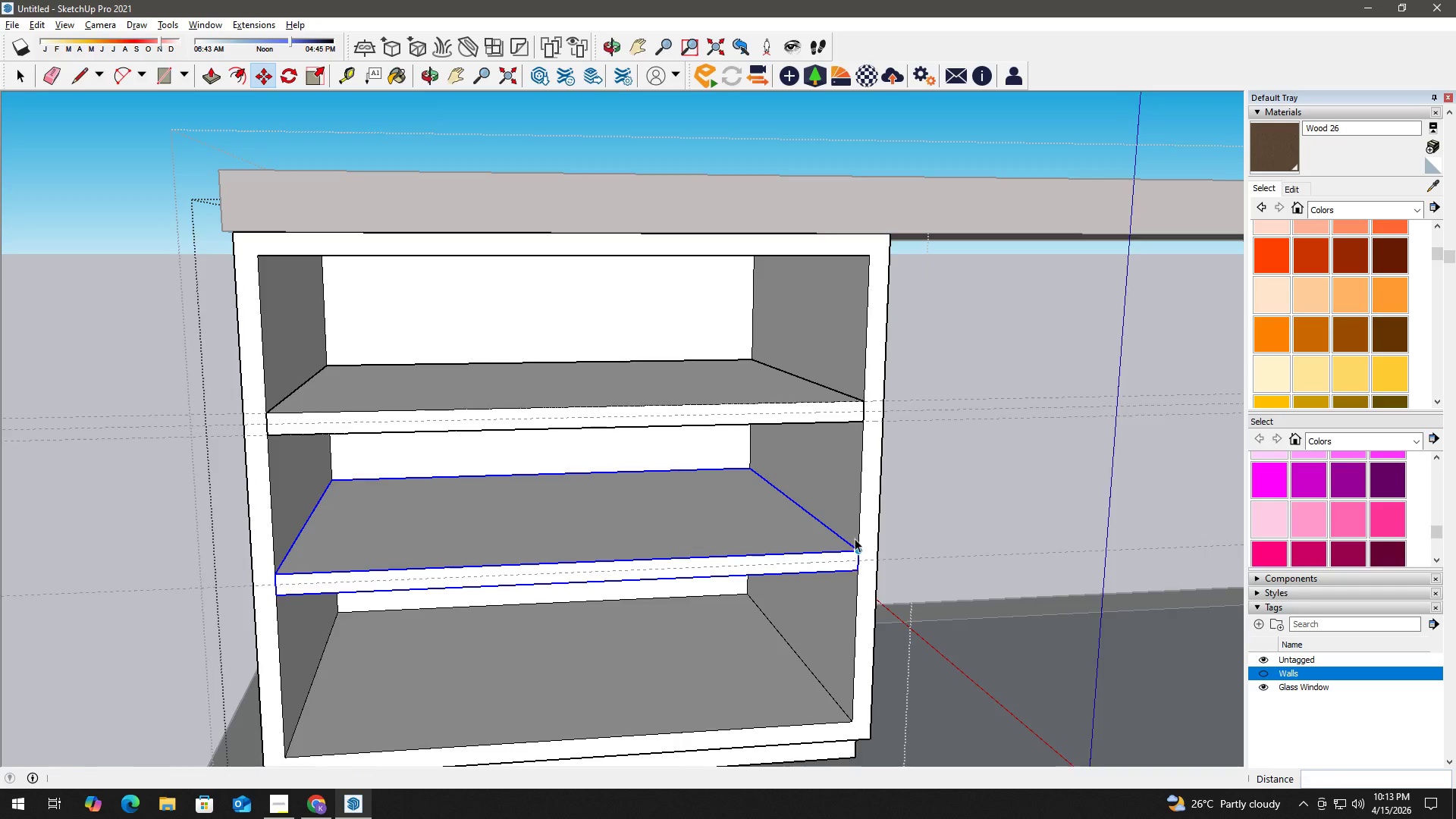 
key(Escape)
 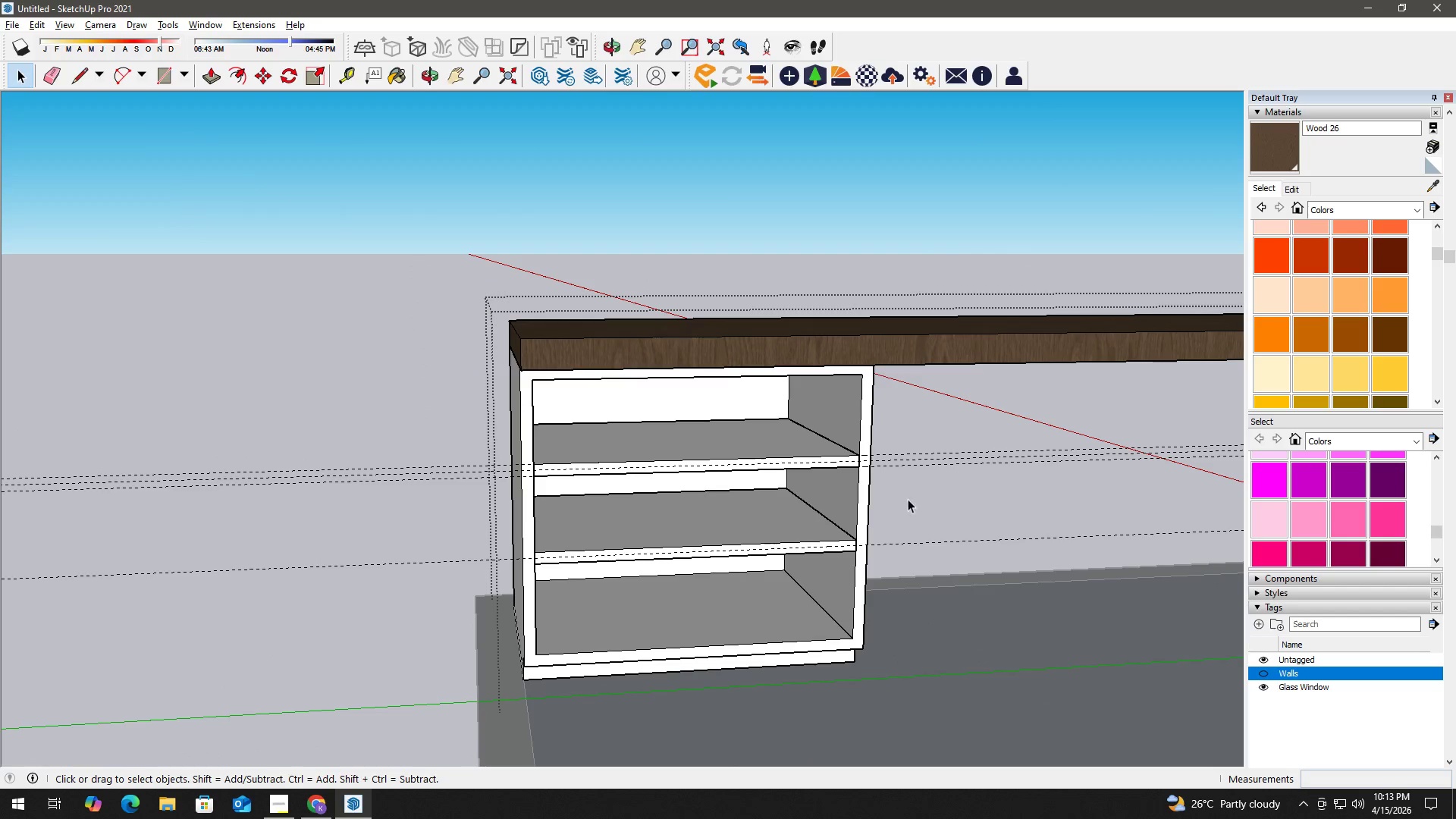 
scroll: coordinate [852, 521], scroll_direction: down, amount: 6.0
 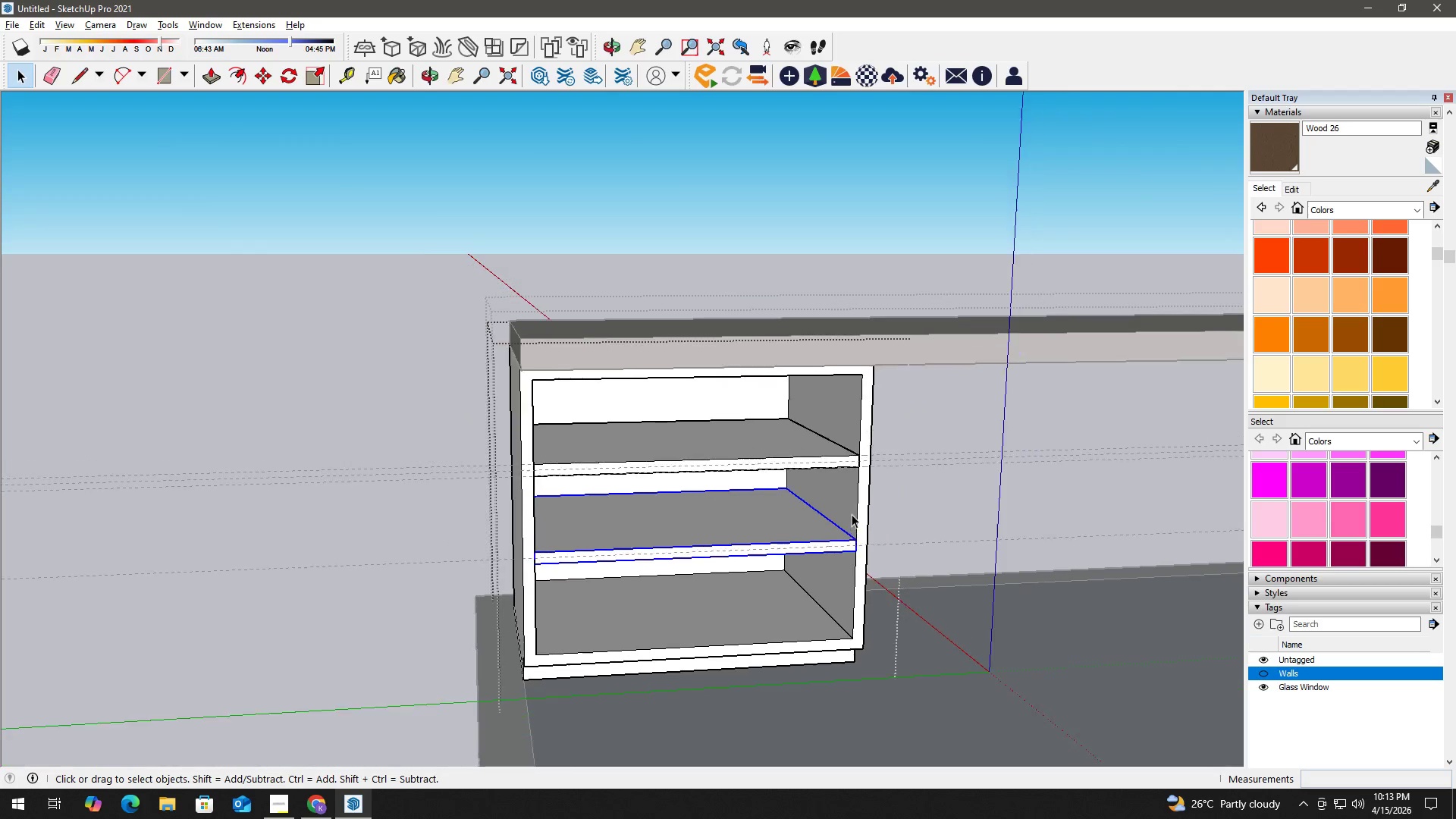 
key(E)
 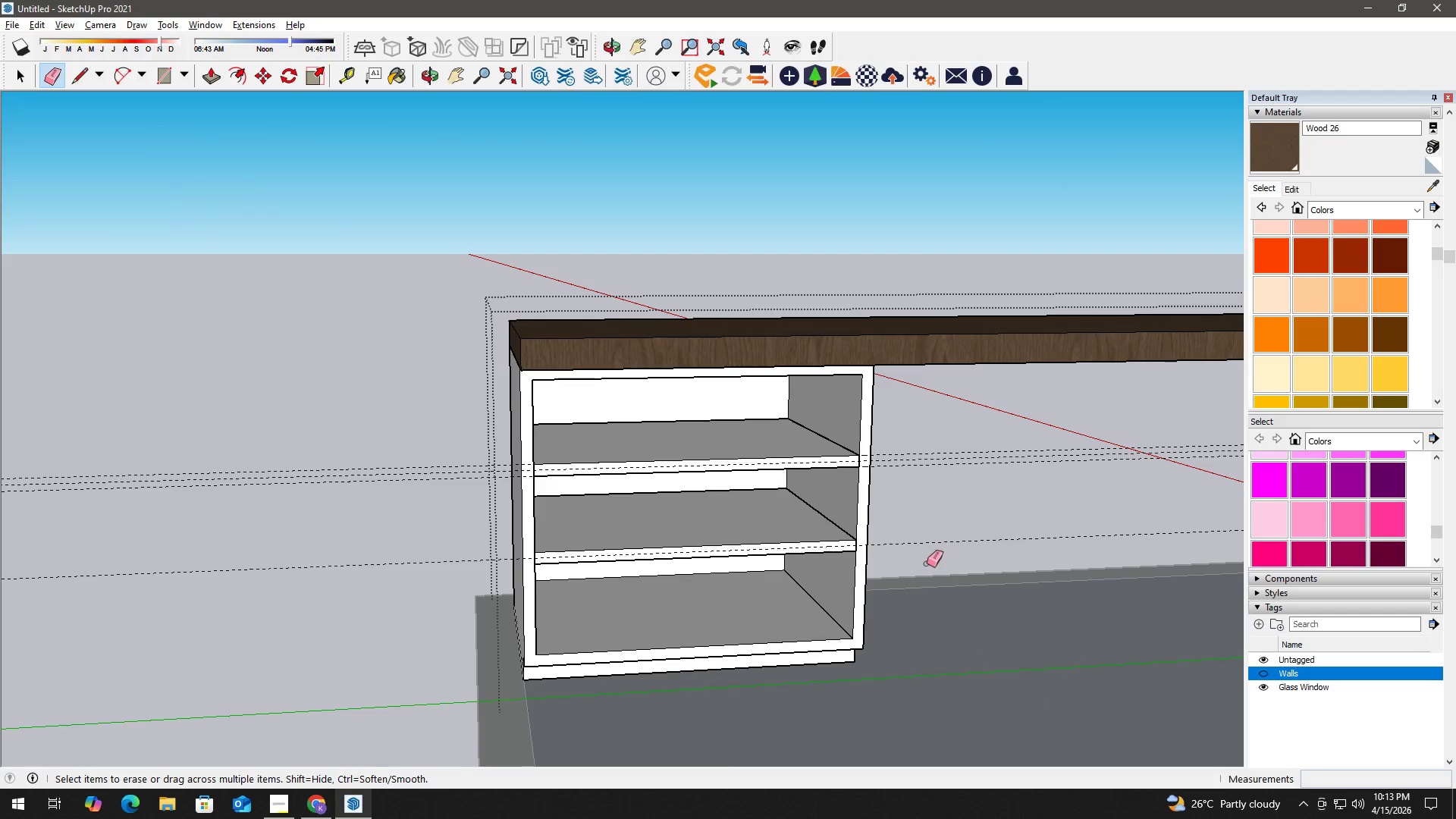 
left_click_drag(start_coordinate=[927, 557], to_coordinate=[933, 444])
 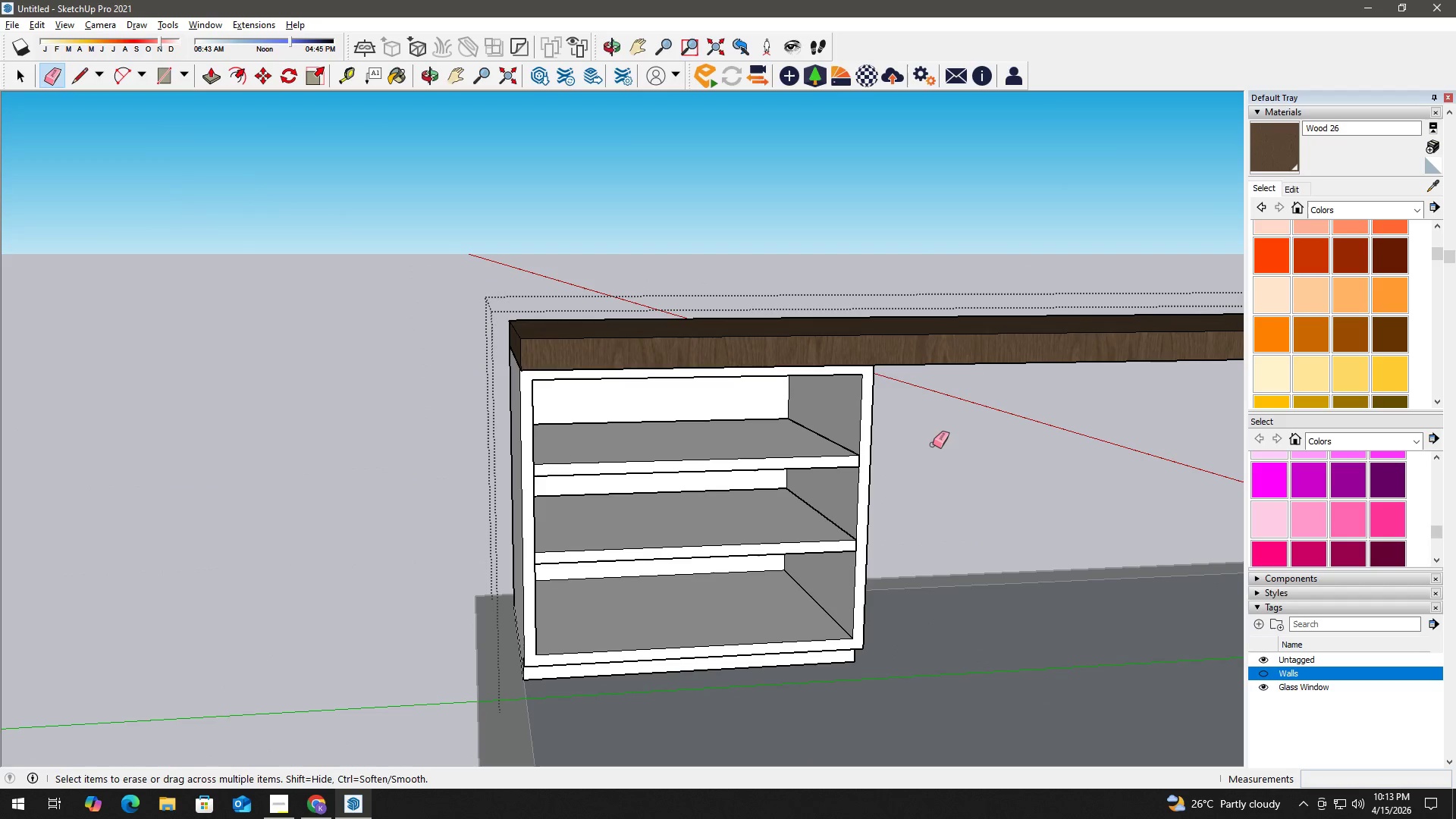 
key(Space)
 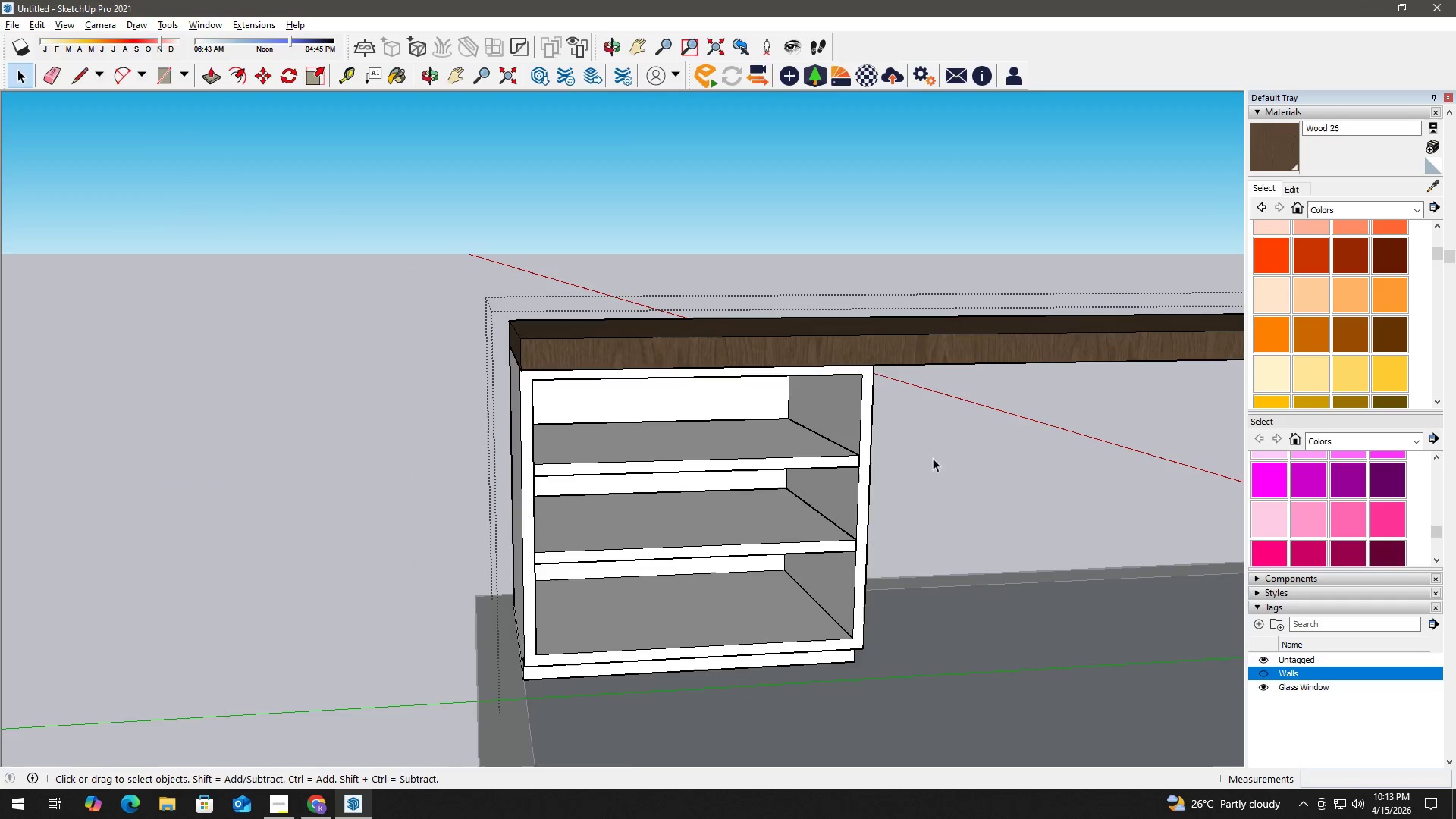 
key(H)
 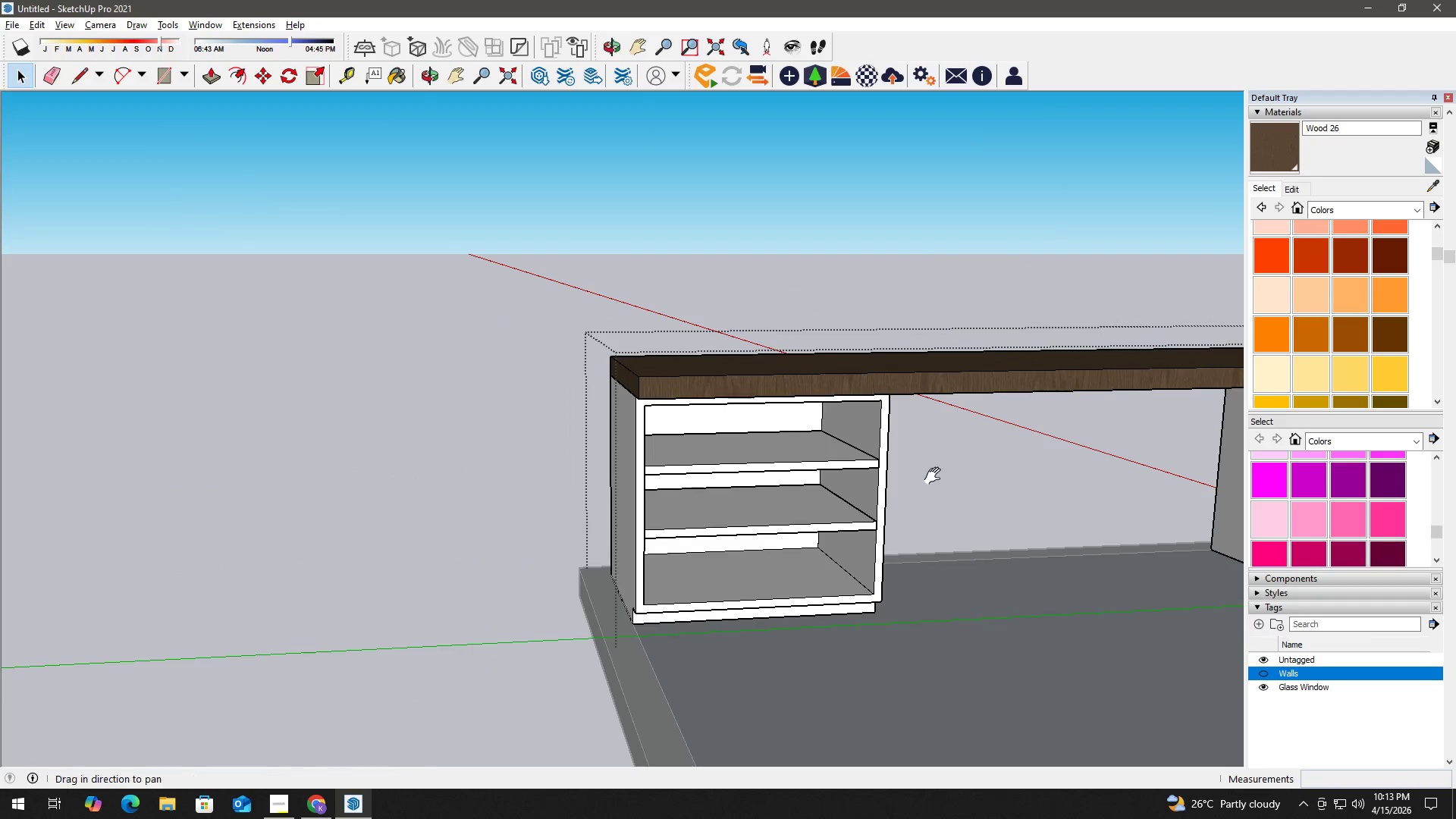 
left_click_drag(start_coordinate=[929, 476], to_coordinate=[778, 468])
 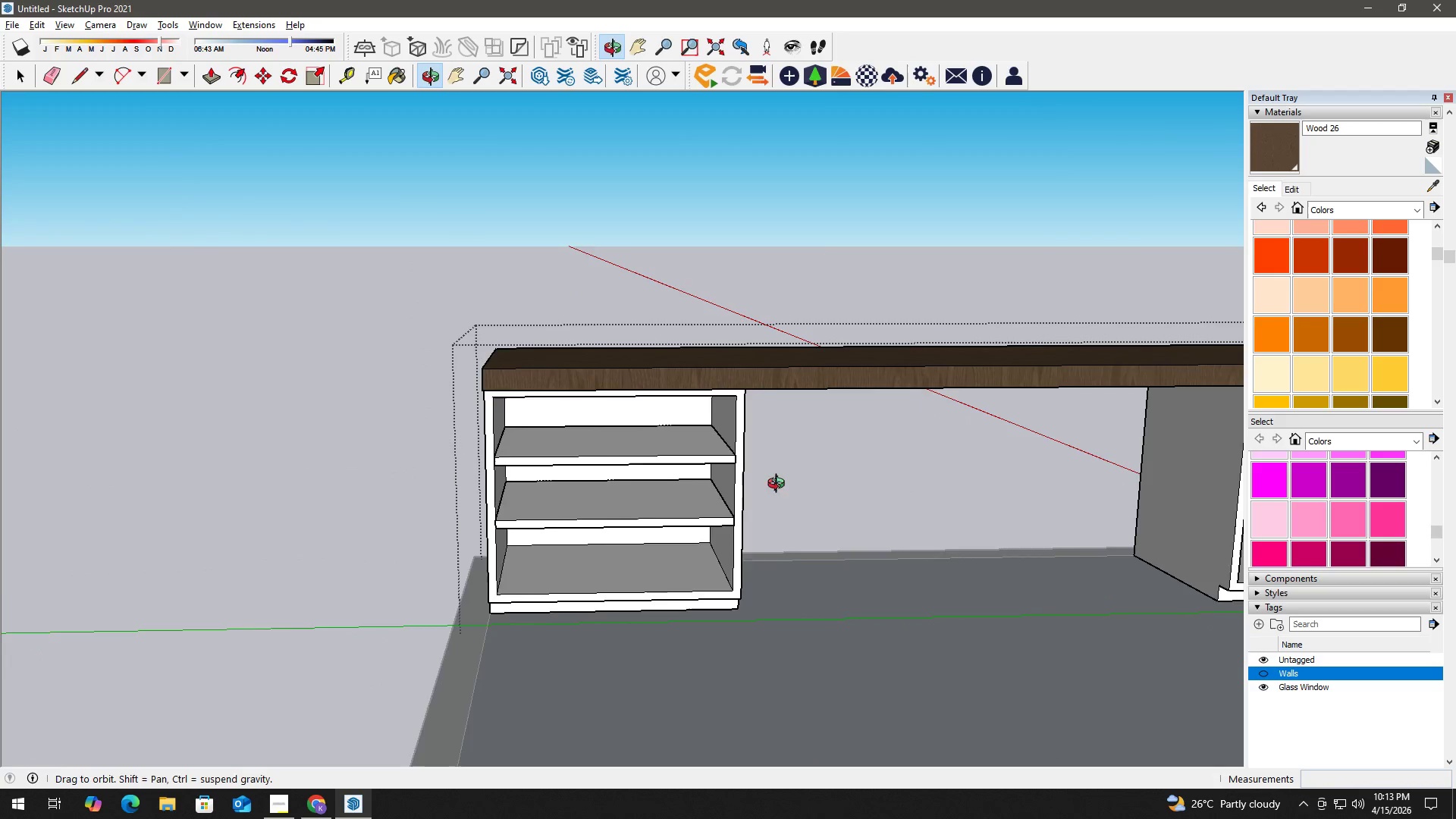 
scroll: coordinate [933, 473], scroll_direction: down, amount: 3.0
 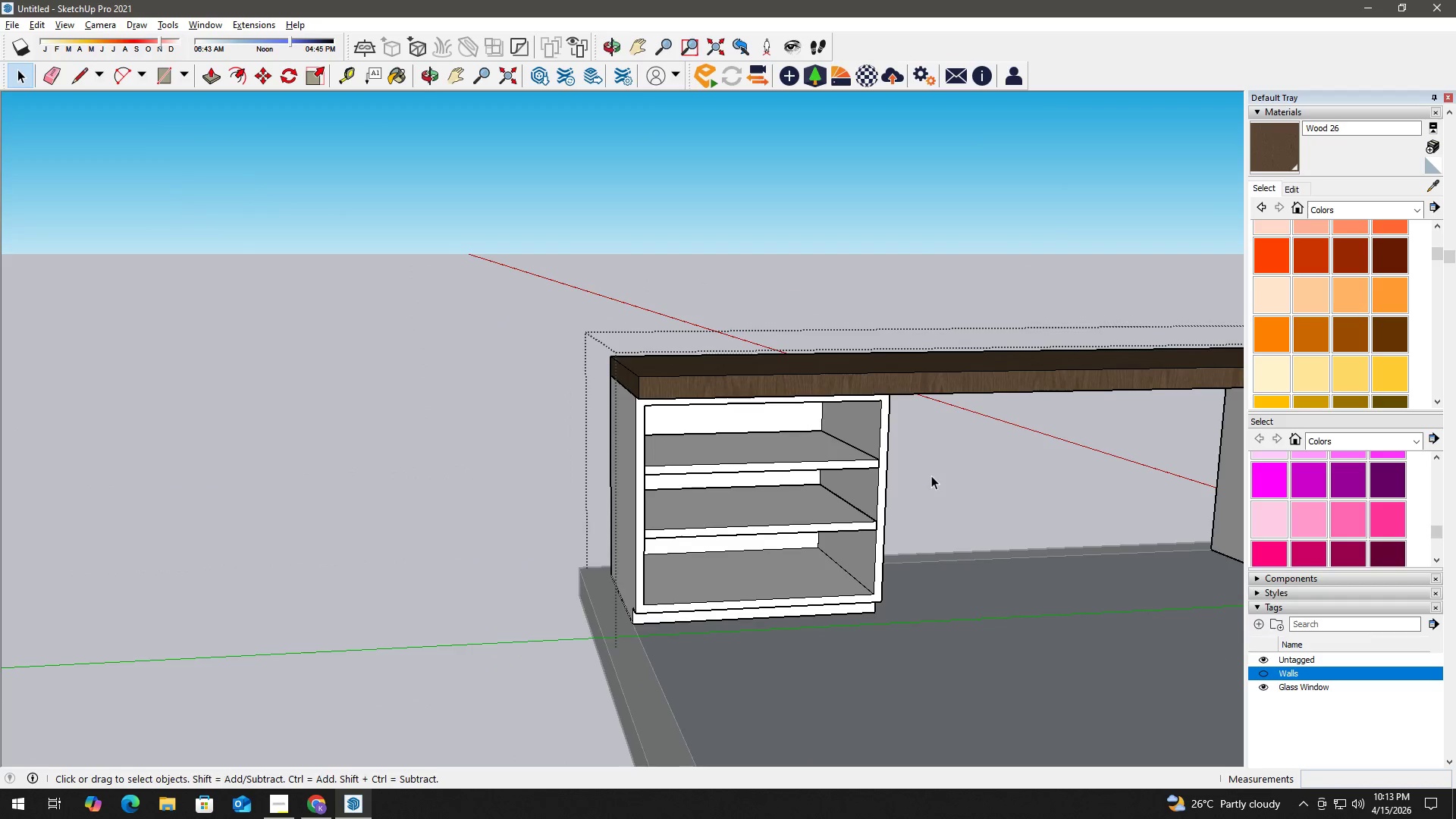 
key(Space)
 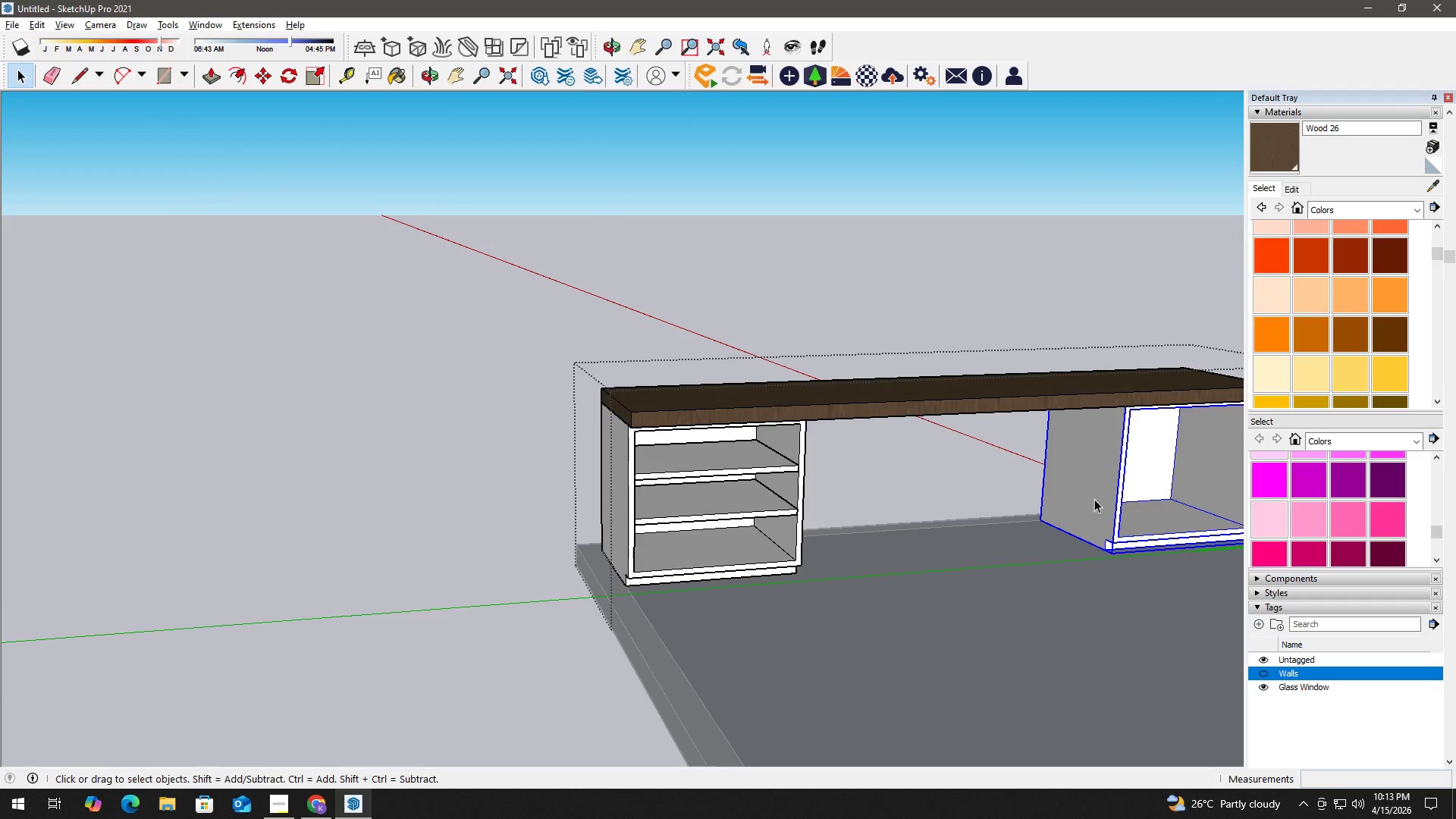 
scroll: coordinate [911, 518], scroll_direction: down, amount: 4.0
 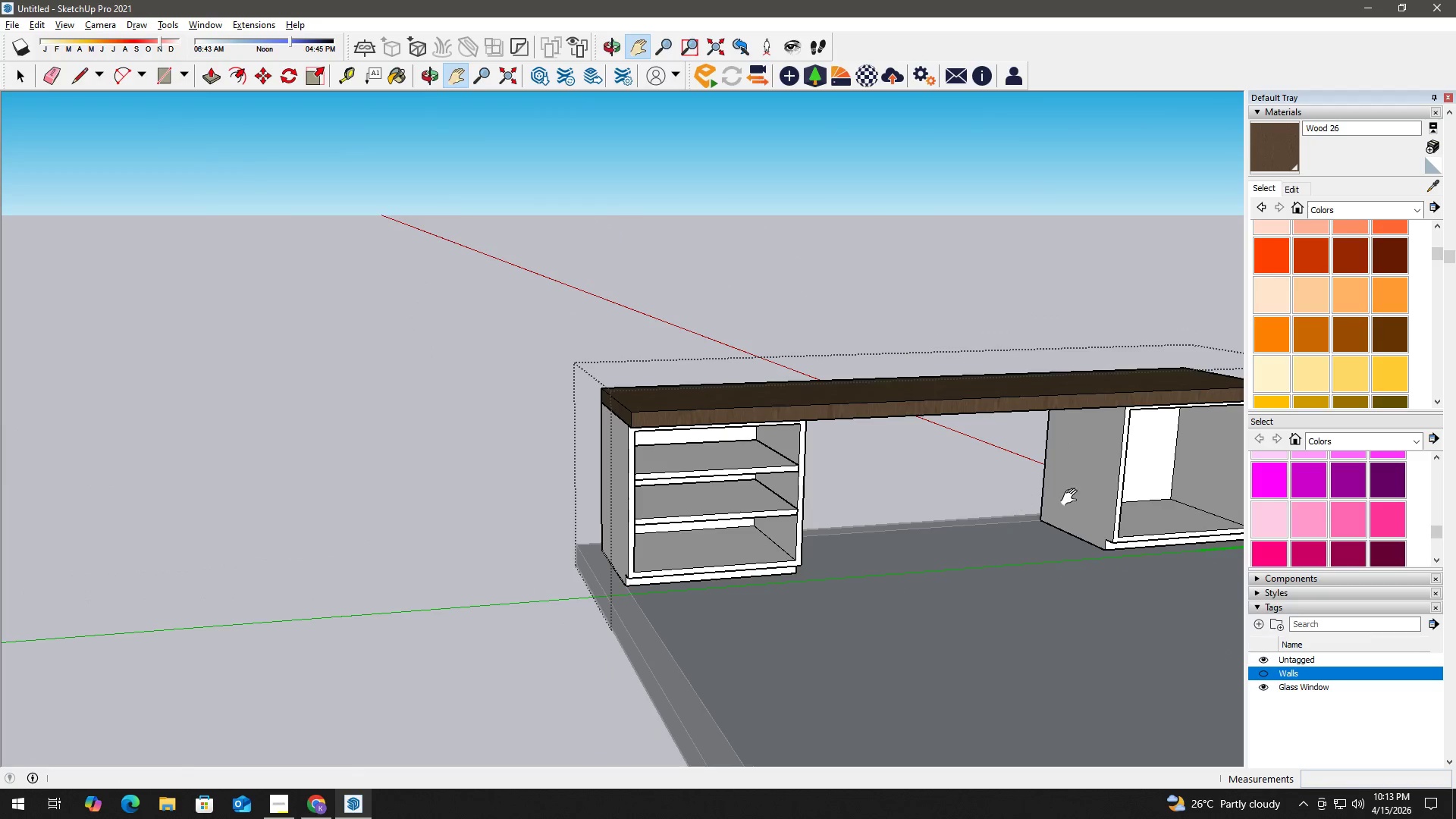 
key(Delete)
 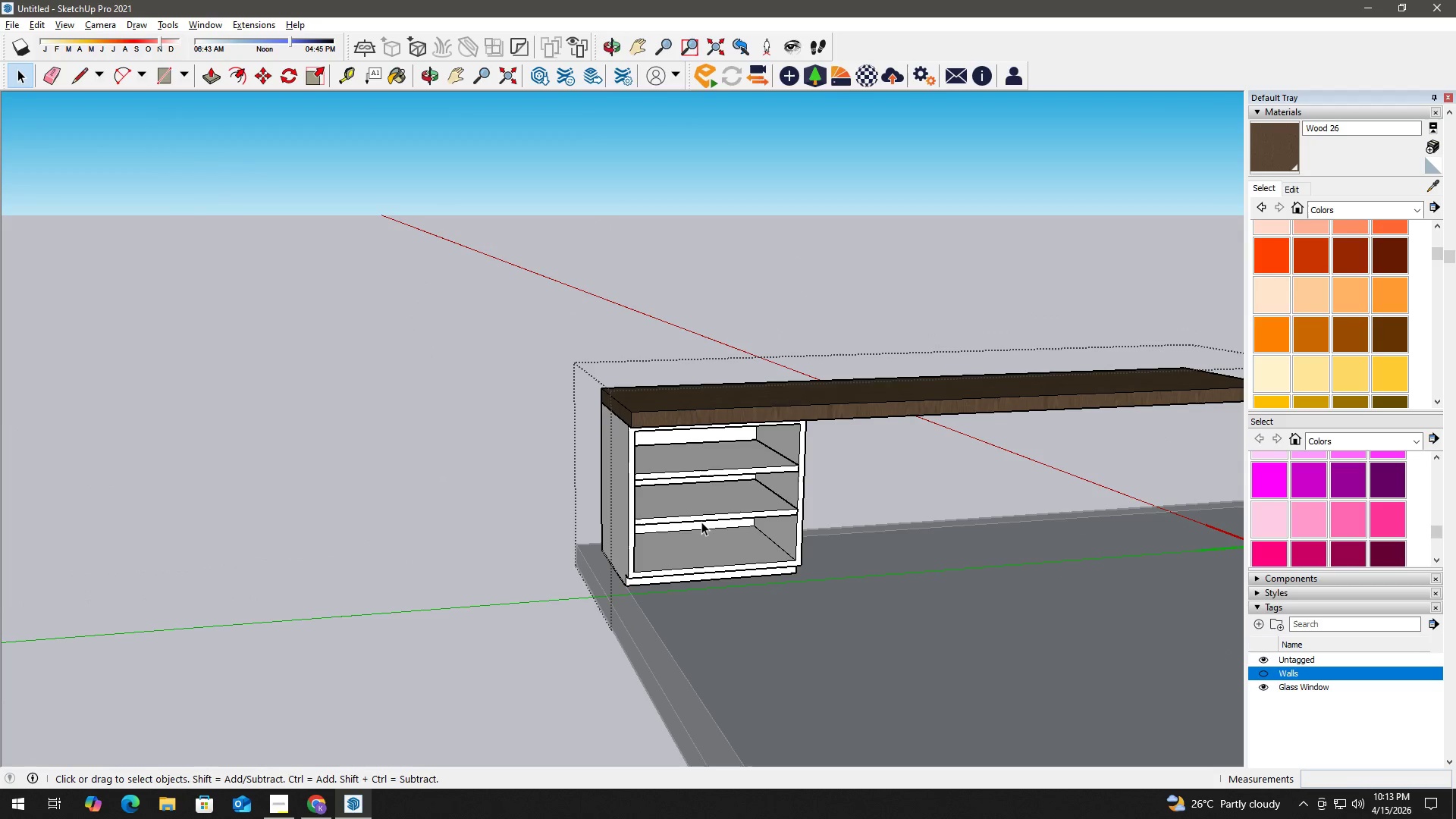 
left_click([701, 522])
 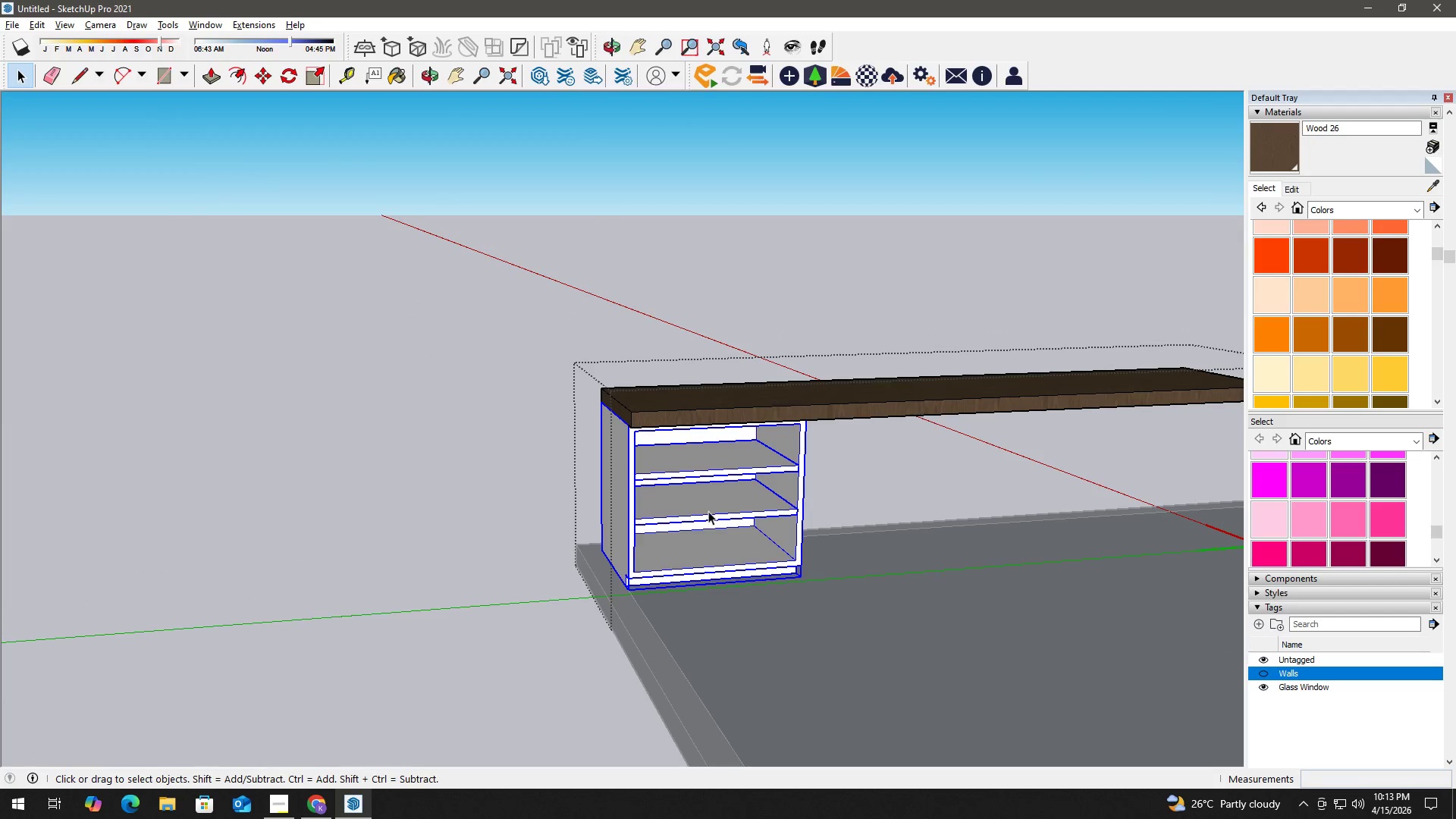 
double_click([708, 510])
 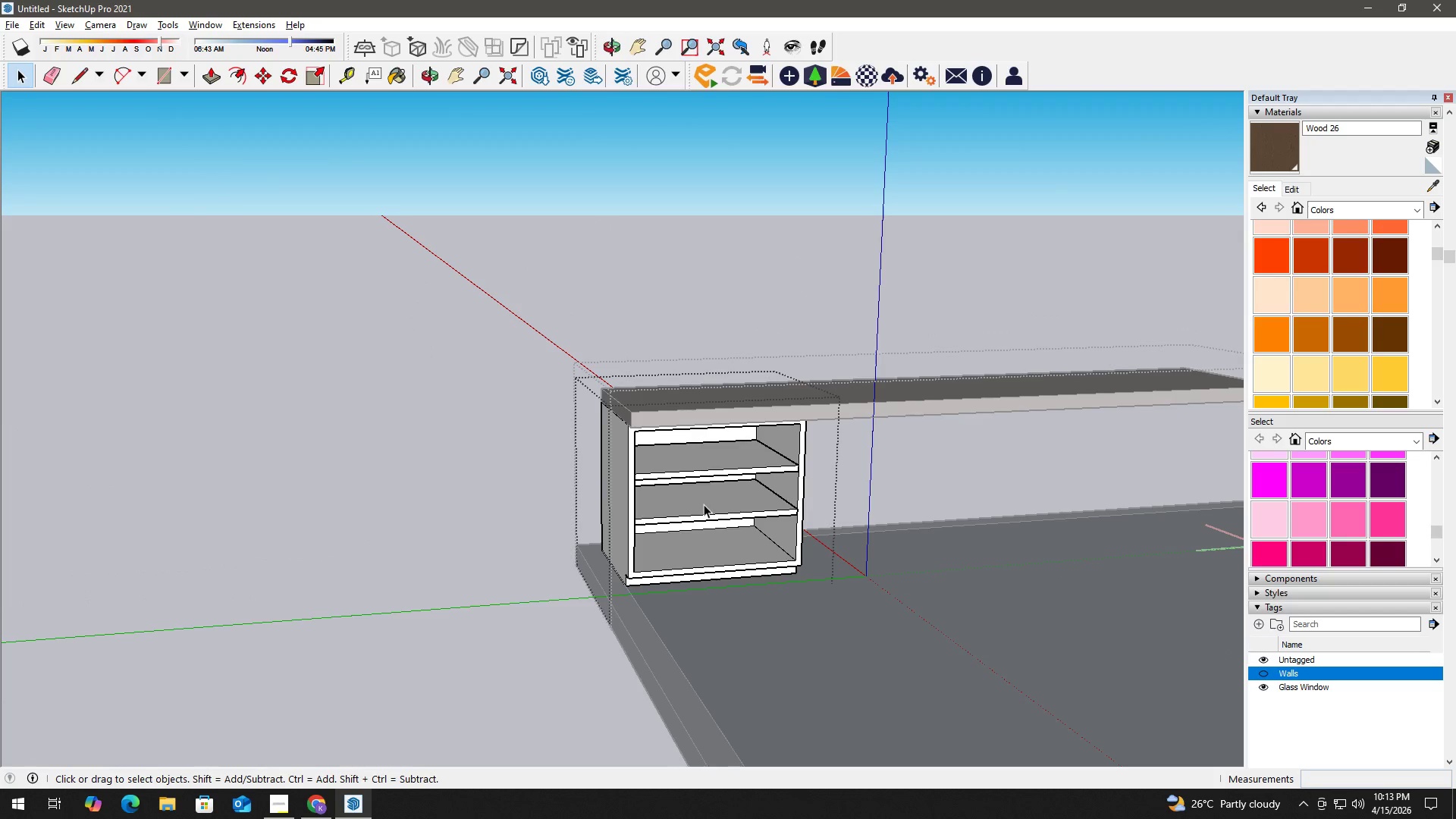 
double_click([704, 504])
 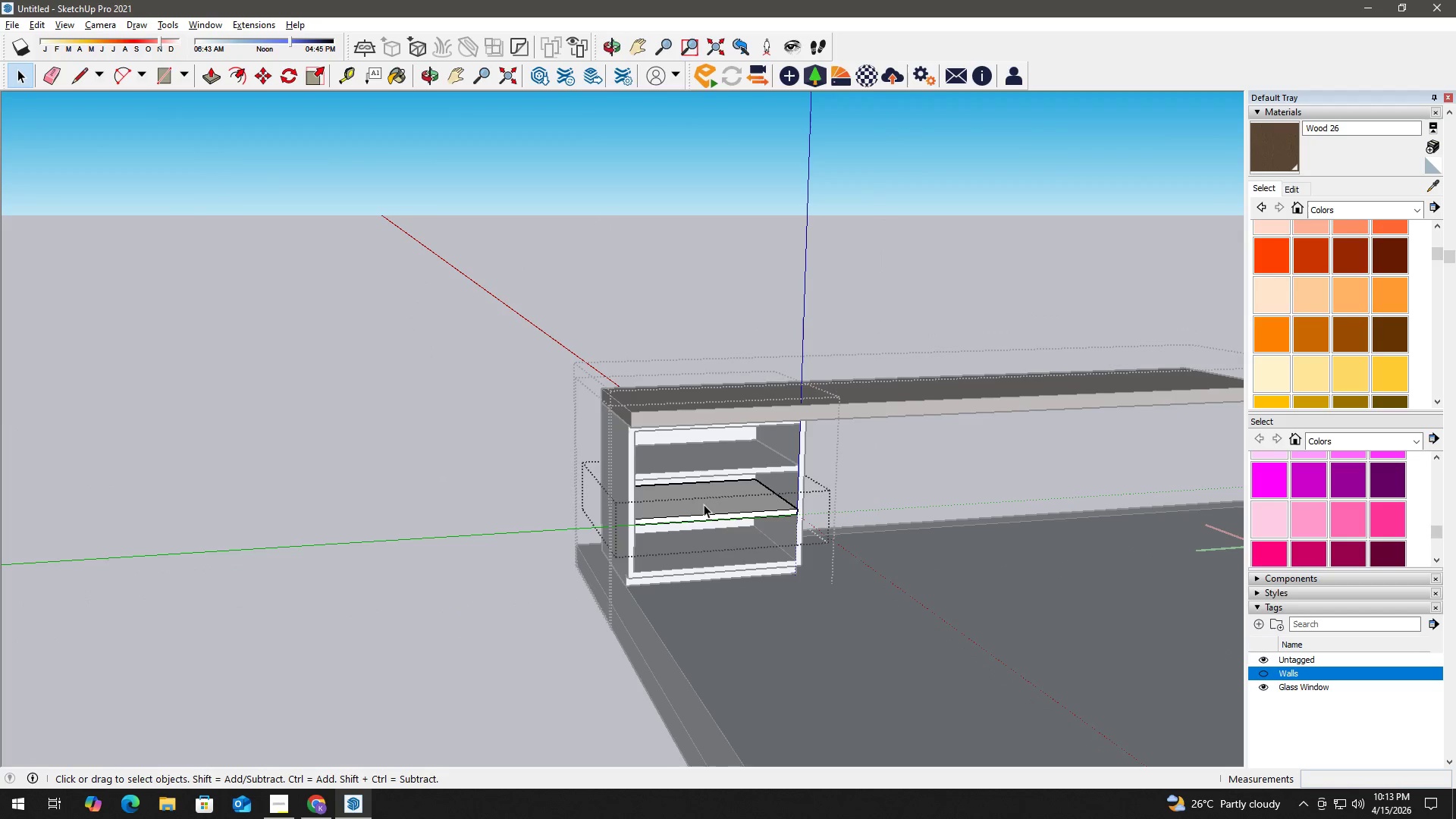 
triple_click([704, 504])
 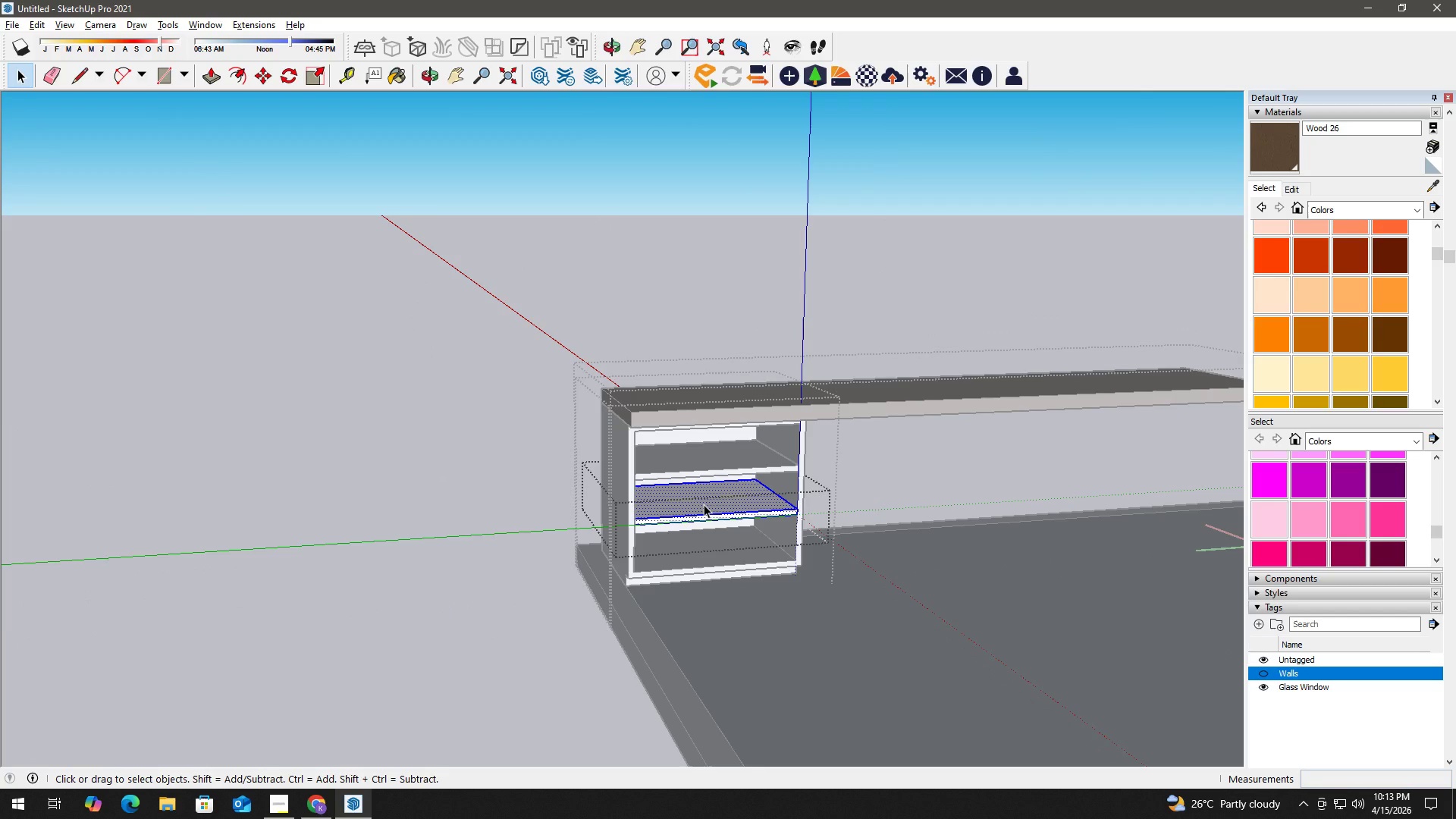 
double_click([704, 504])
 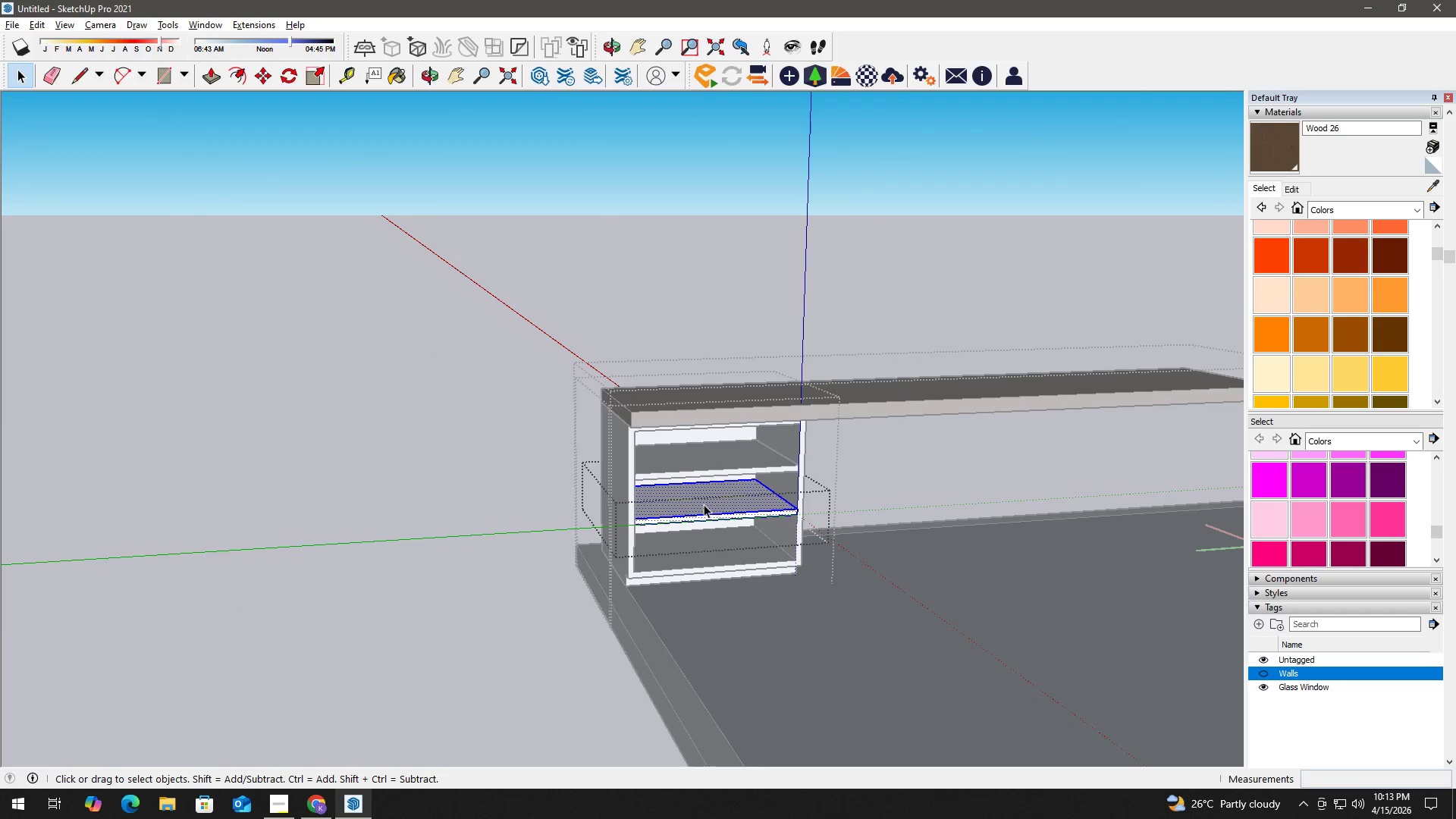 
triple_click([704, 504])
 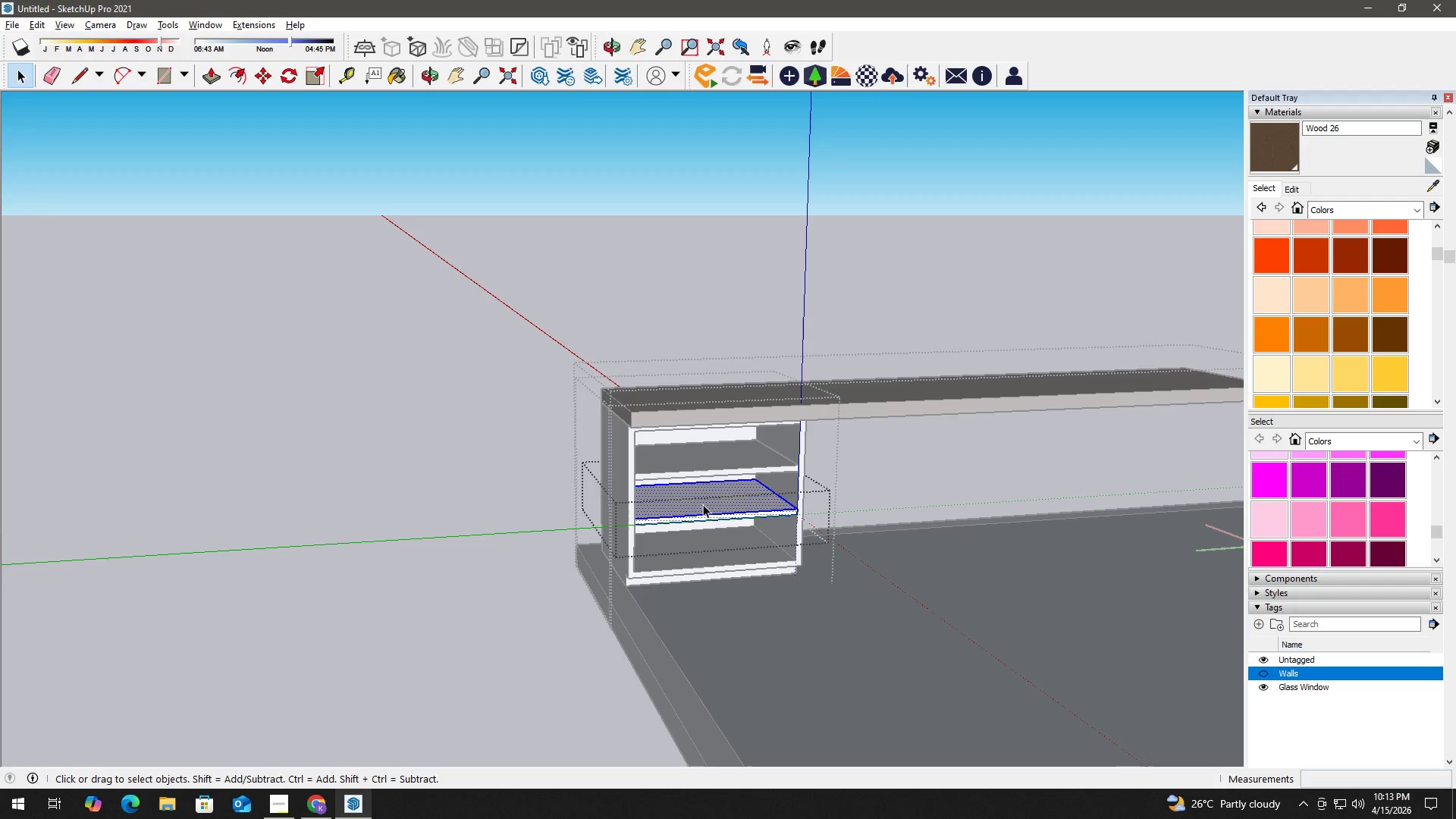 
key(B)
 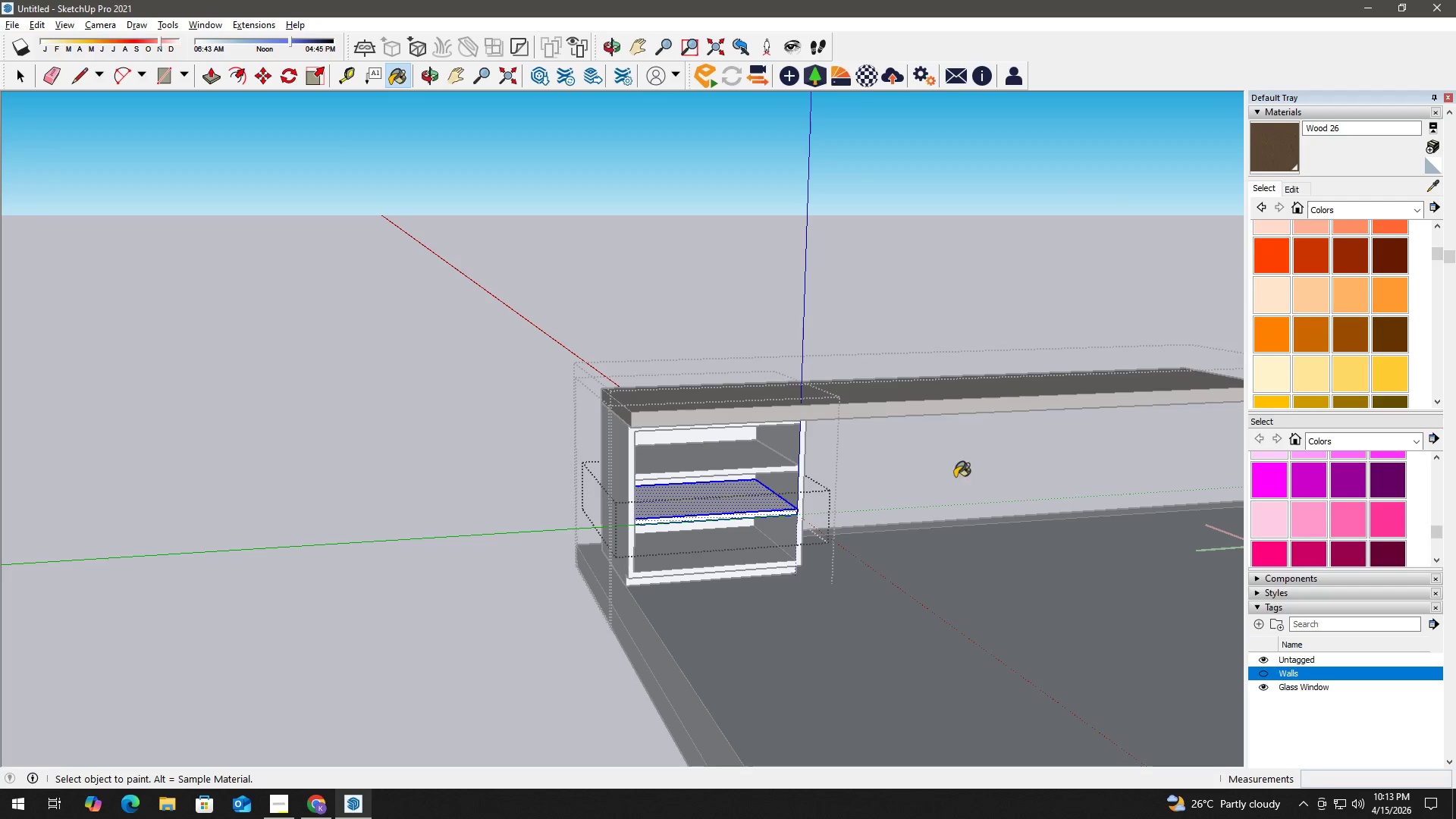 
key(Escape)
 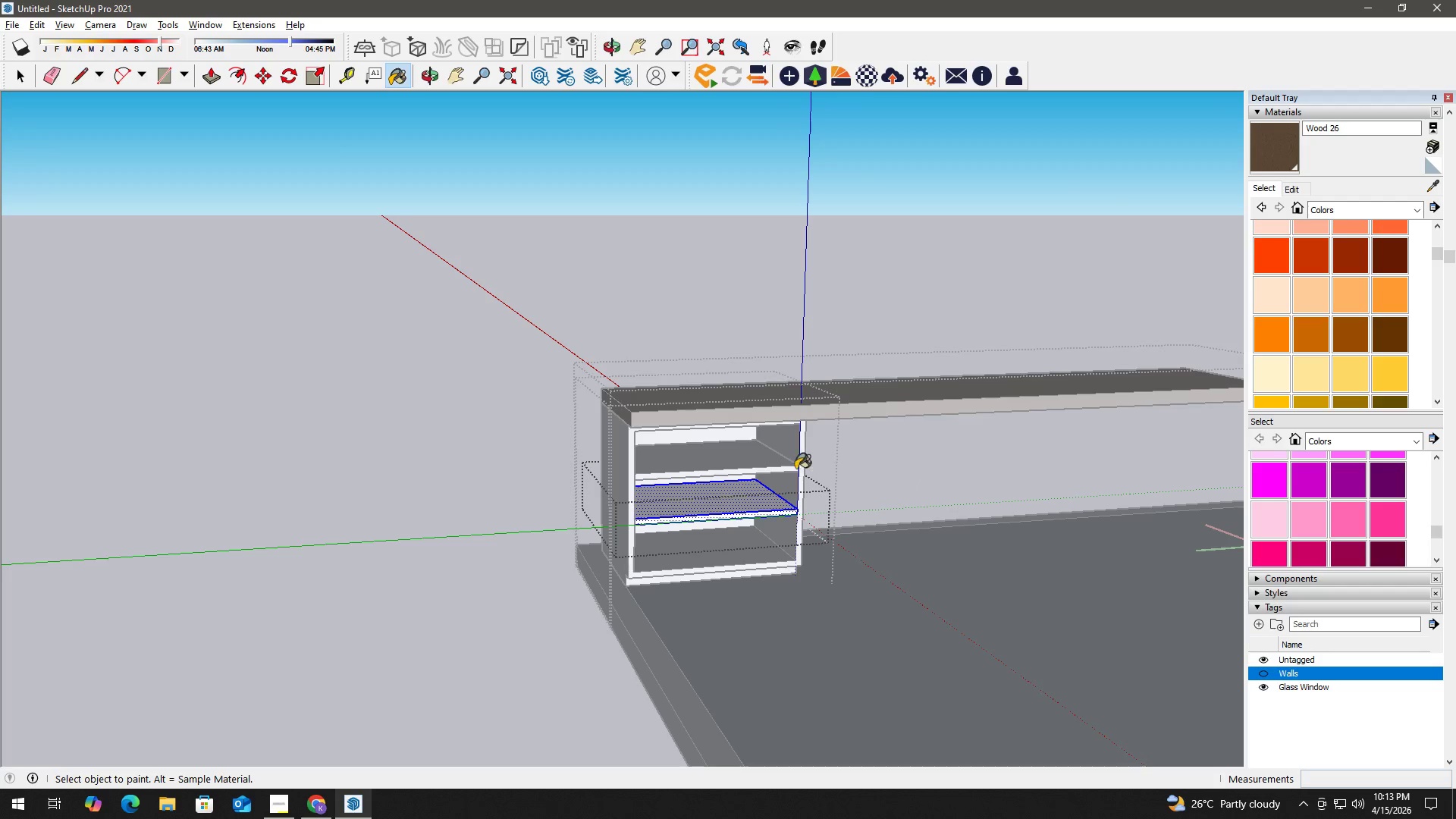 
key(Space)
 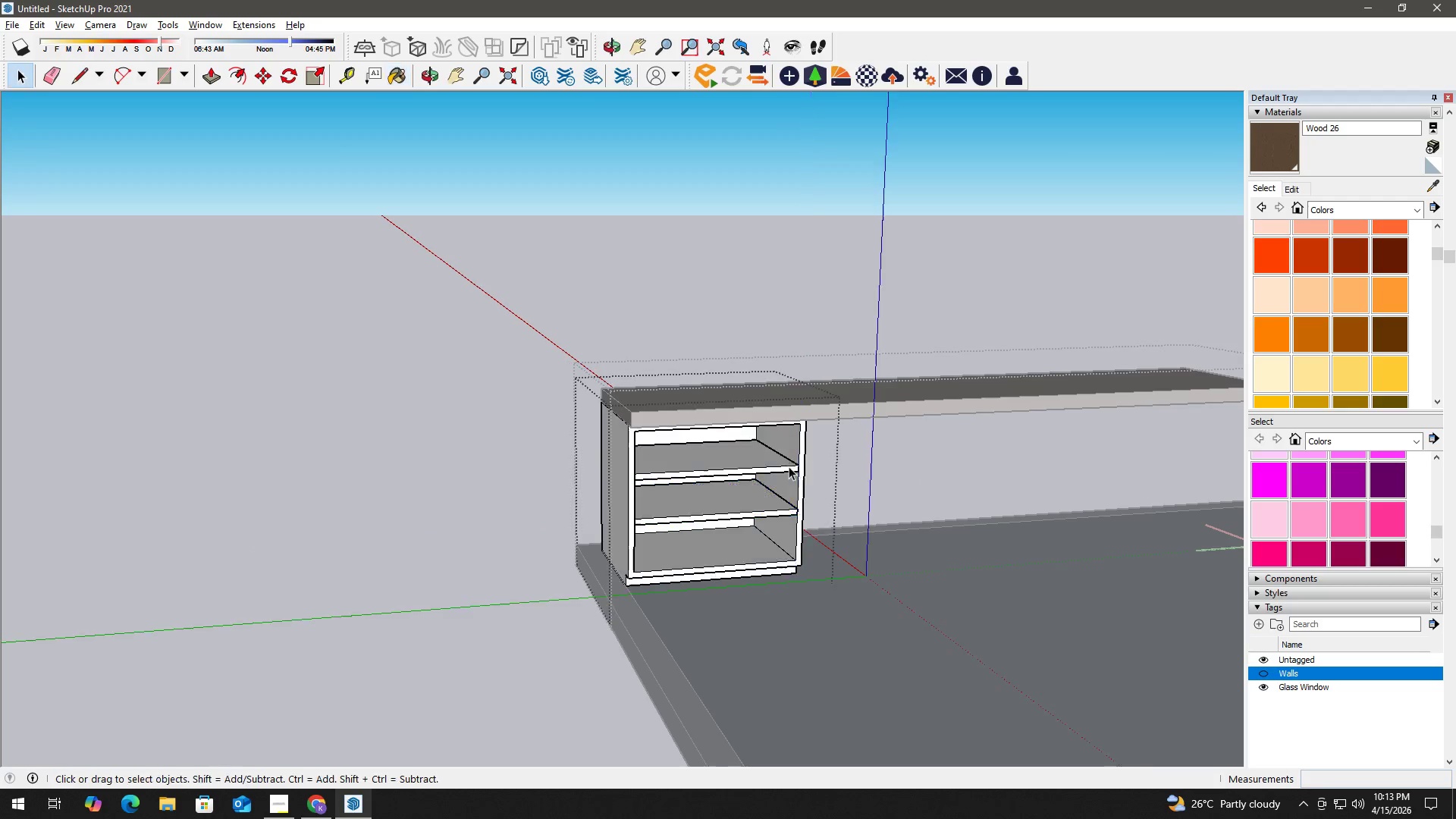 
key(Escape)
 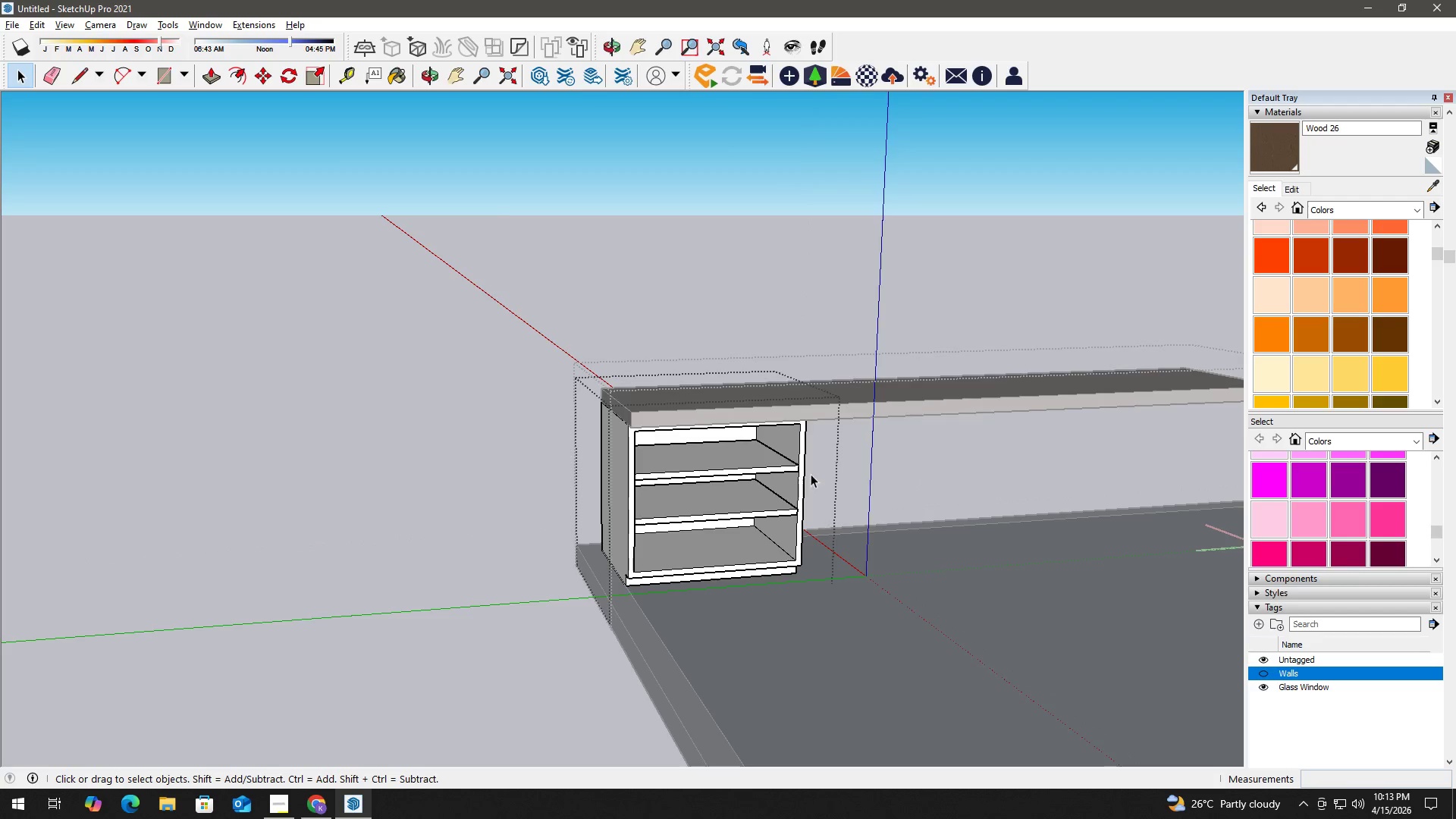 
key(Escape)
 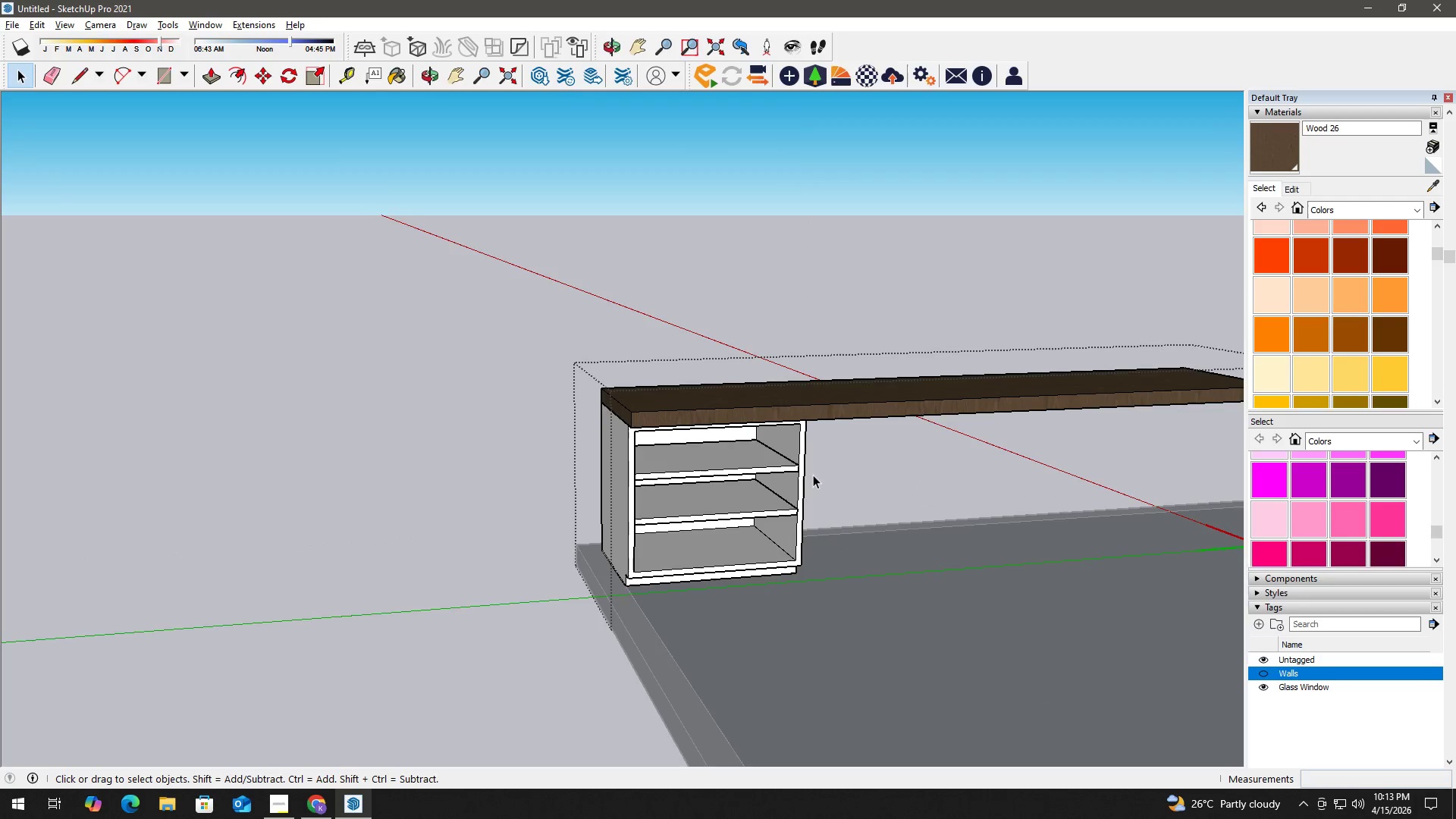 
key(Escape)
 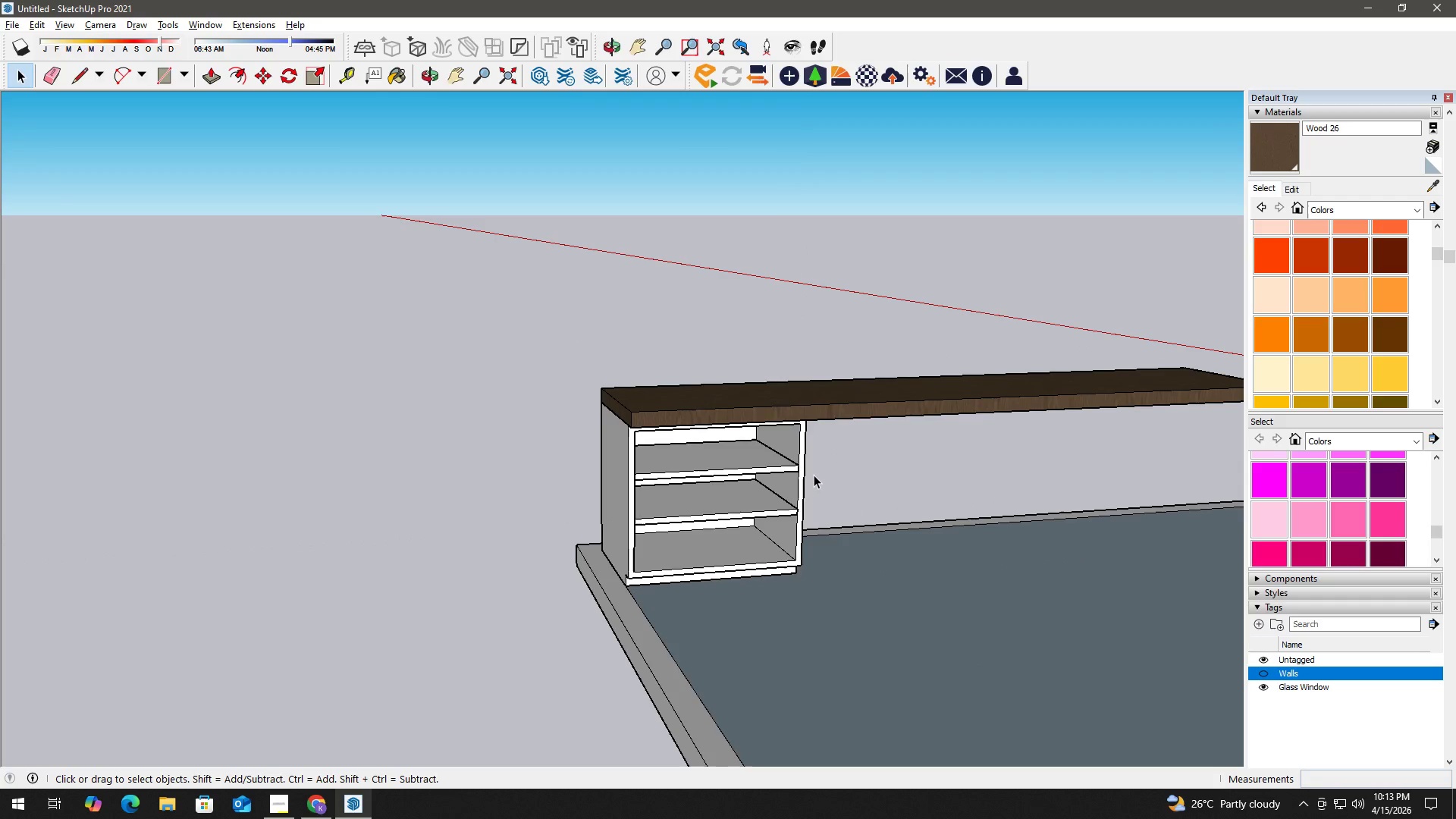 
wait(12.31)
 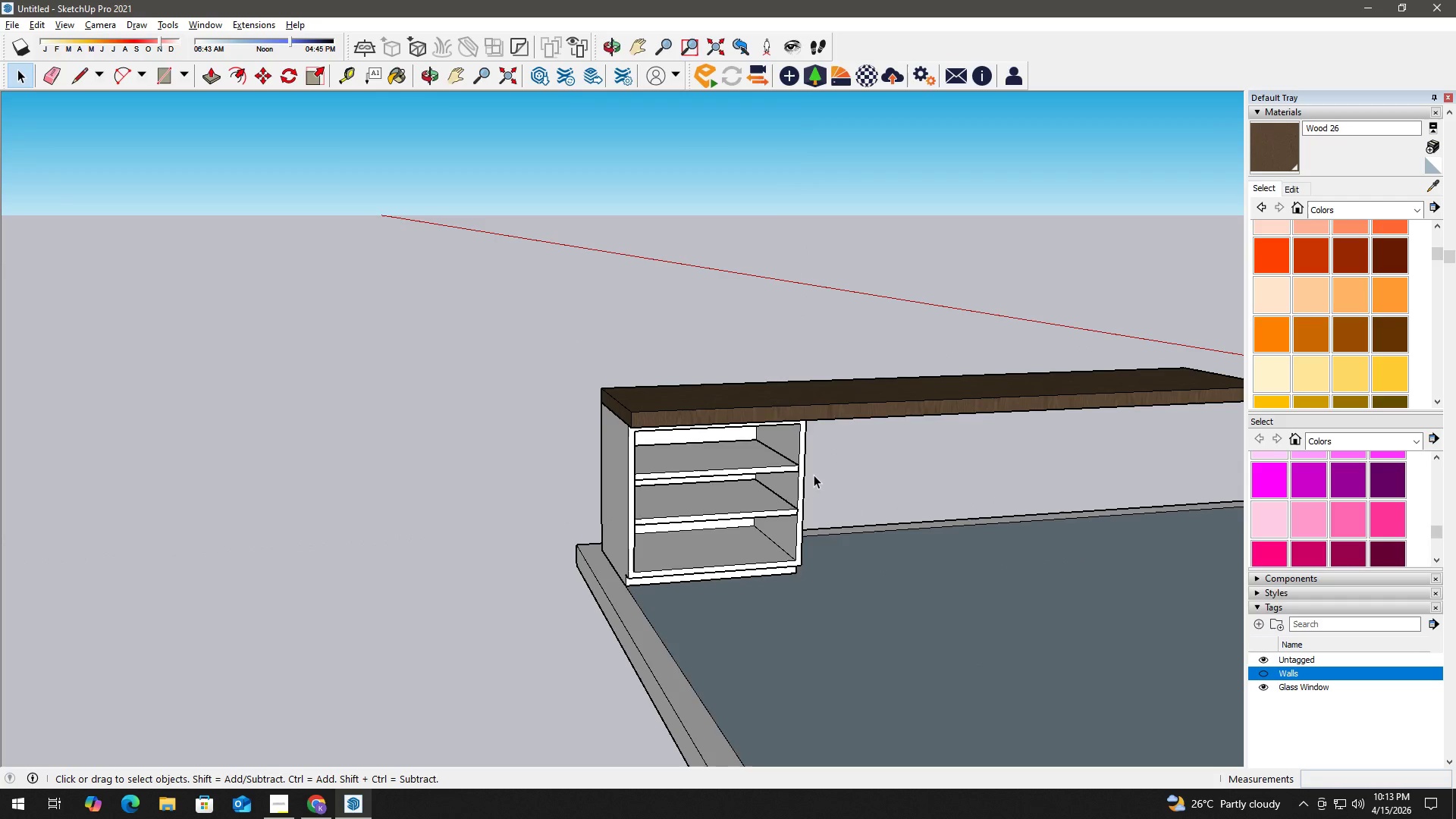 
scroll: coordinate [529, 353], scroll_direction: up, amount: 10.0
 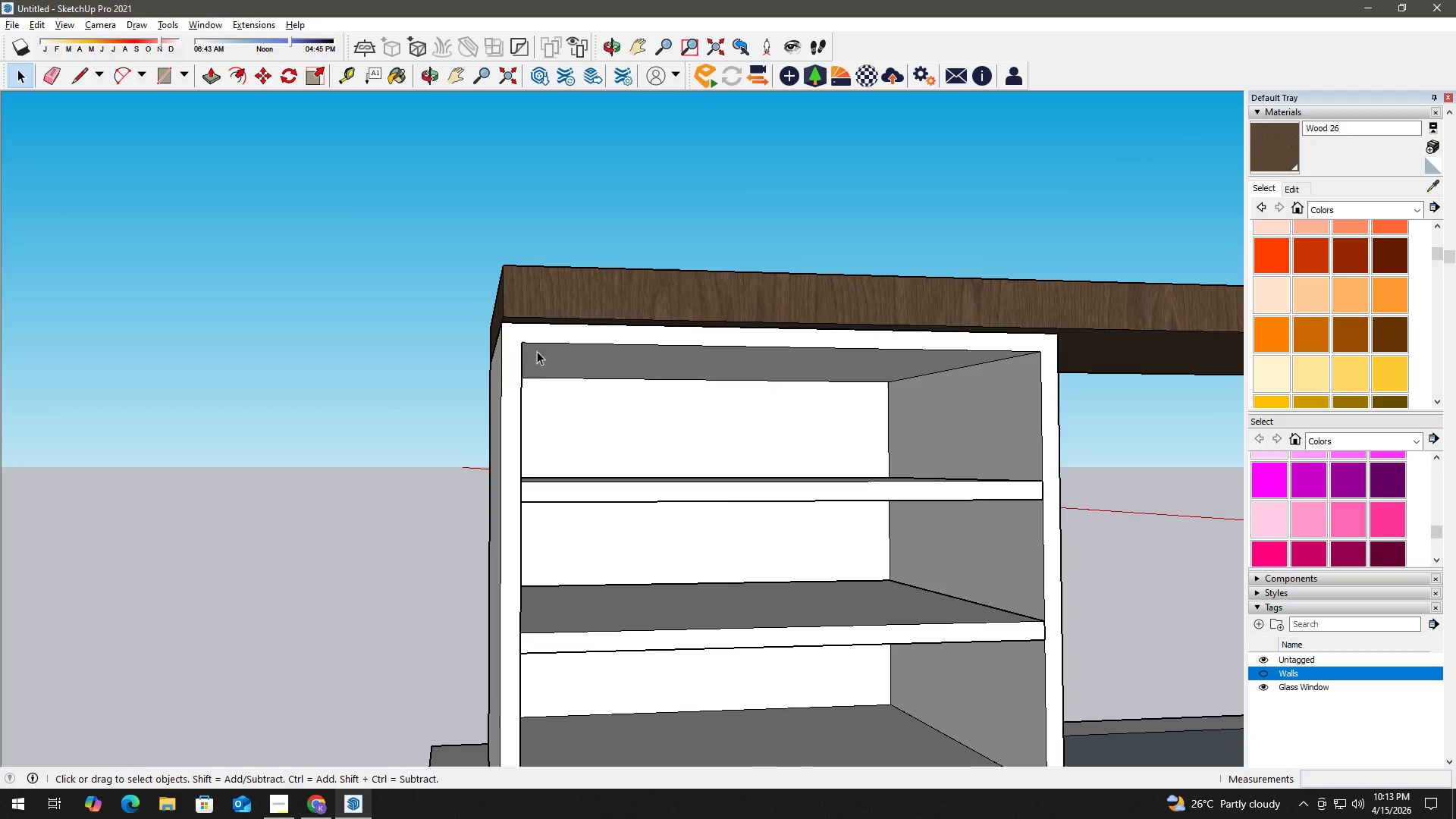 
key(T)
 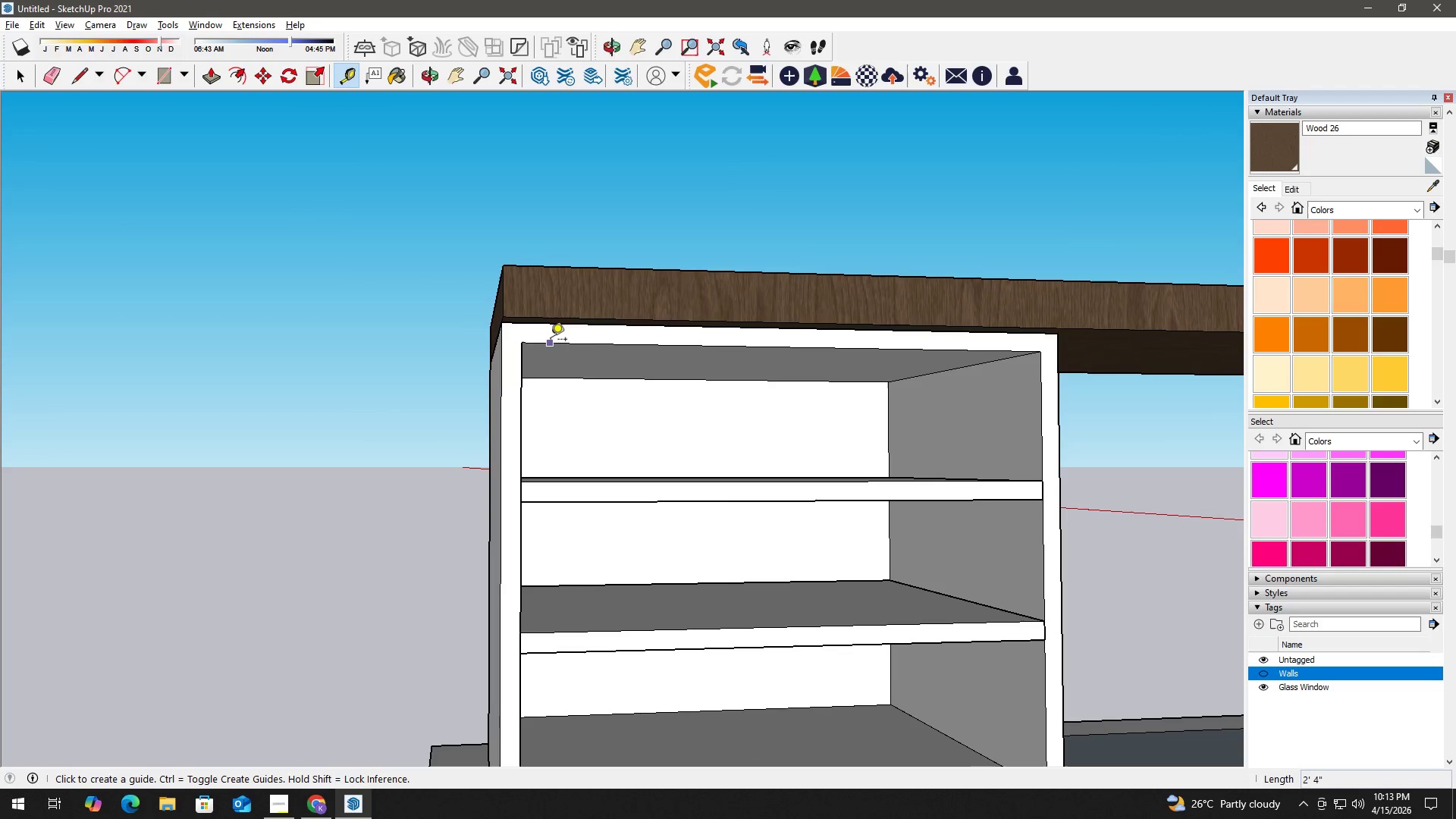 
left_click([551, 341])
 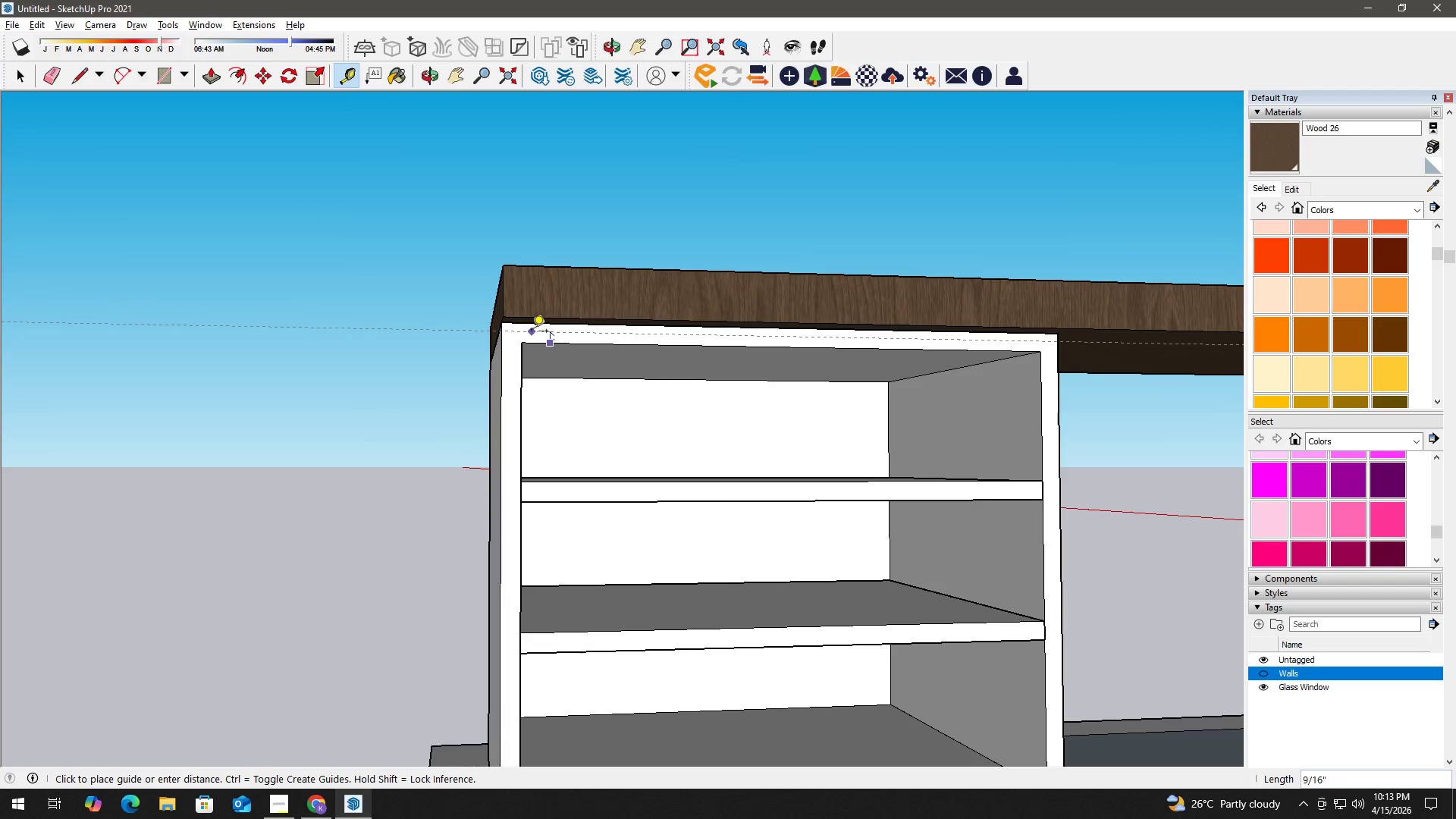 
scroll: coordinate [532, 332], scroll_direction: up, amount: 3.0
 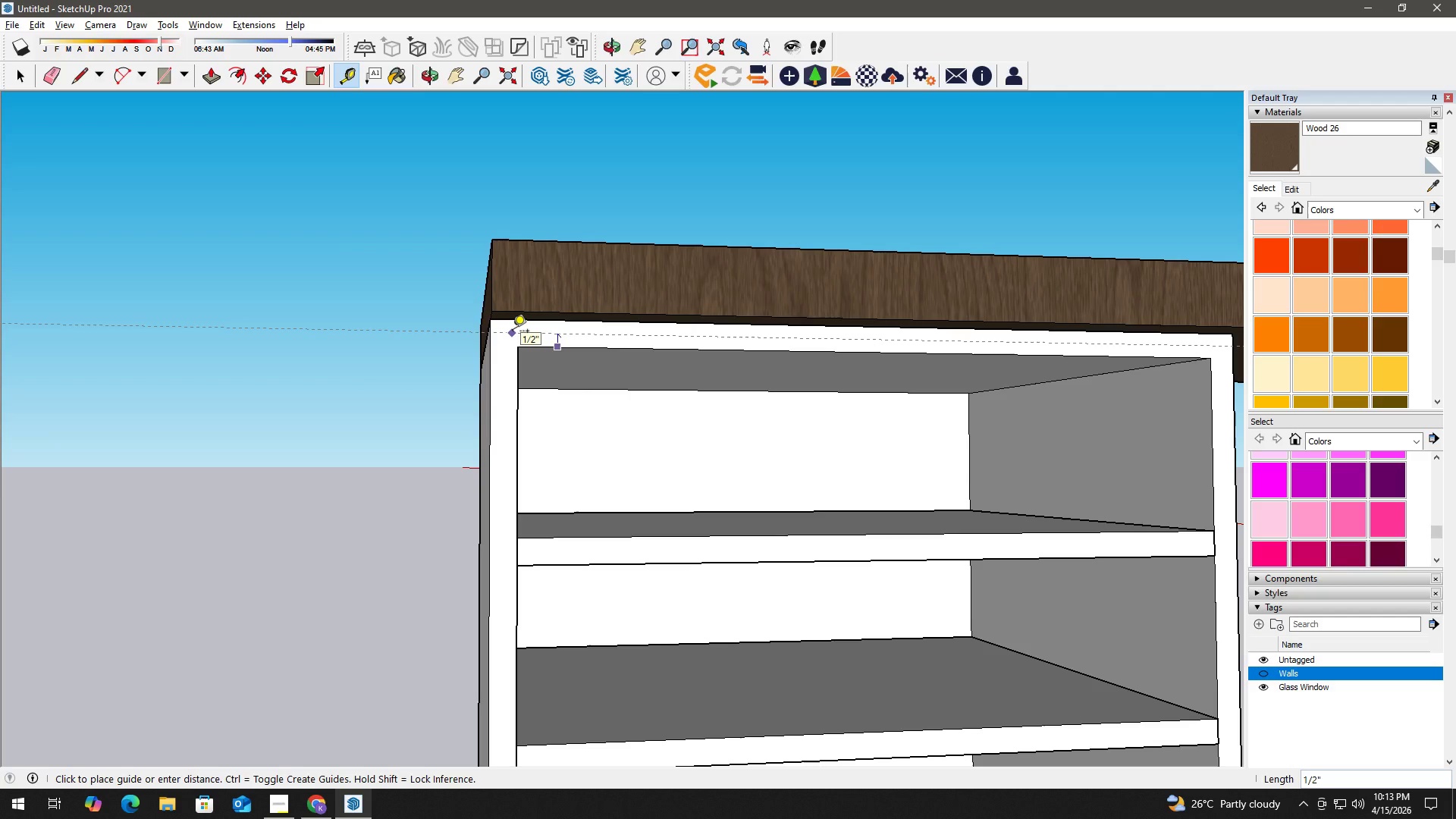 
key(Numpad0)
 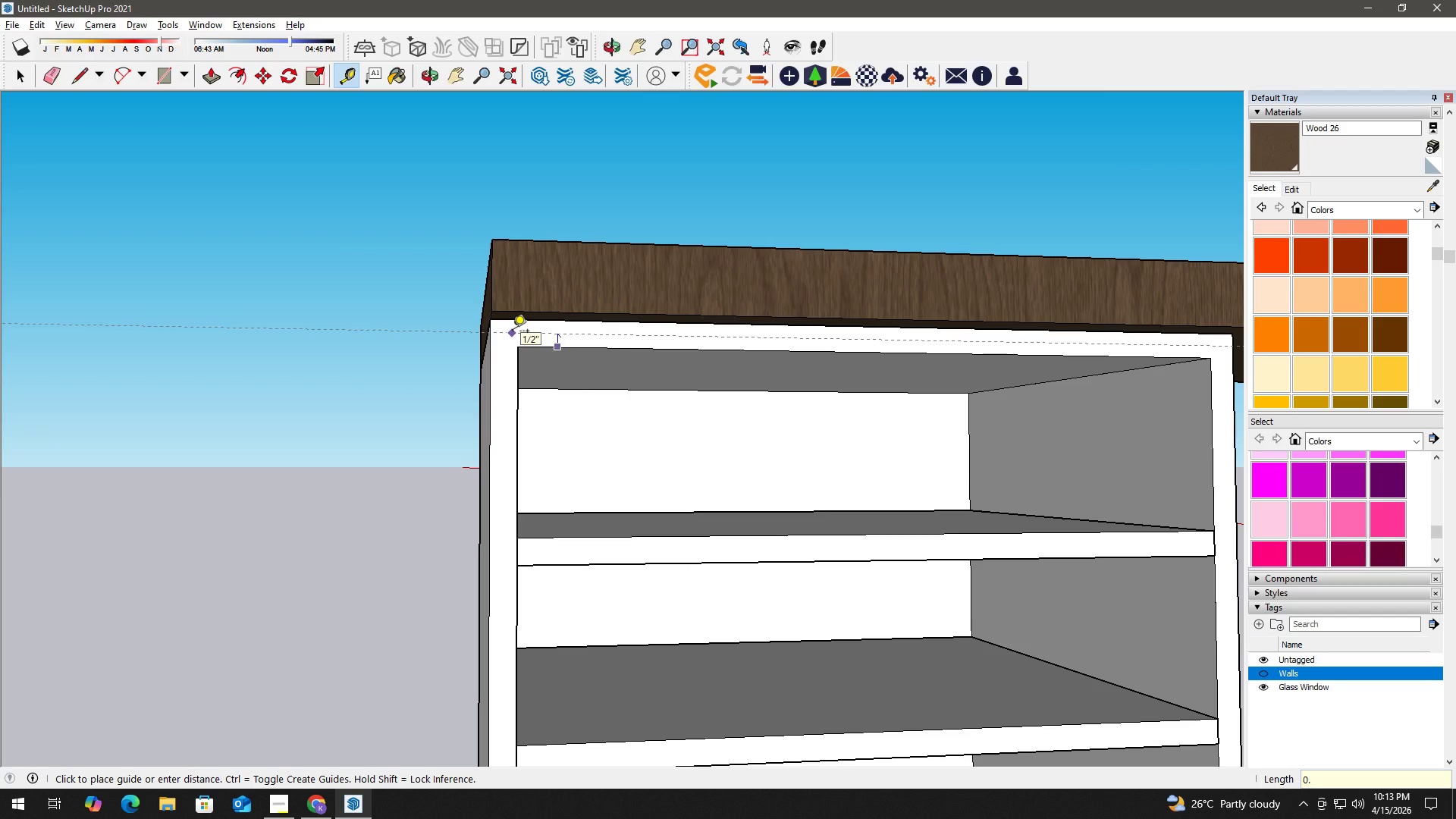 
key(NumpadDecimal)
 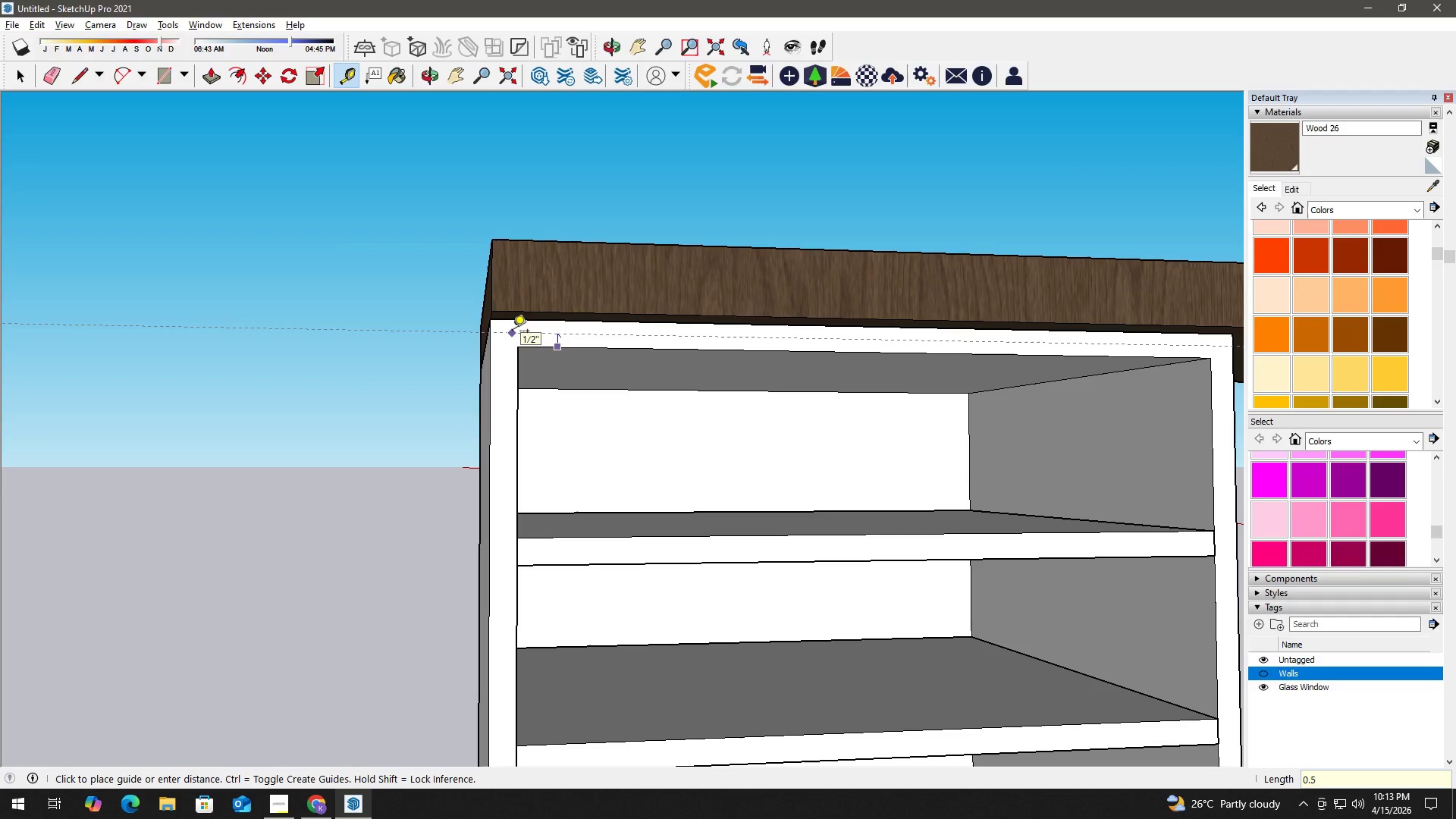 
key(Numpad5)
 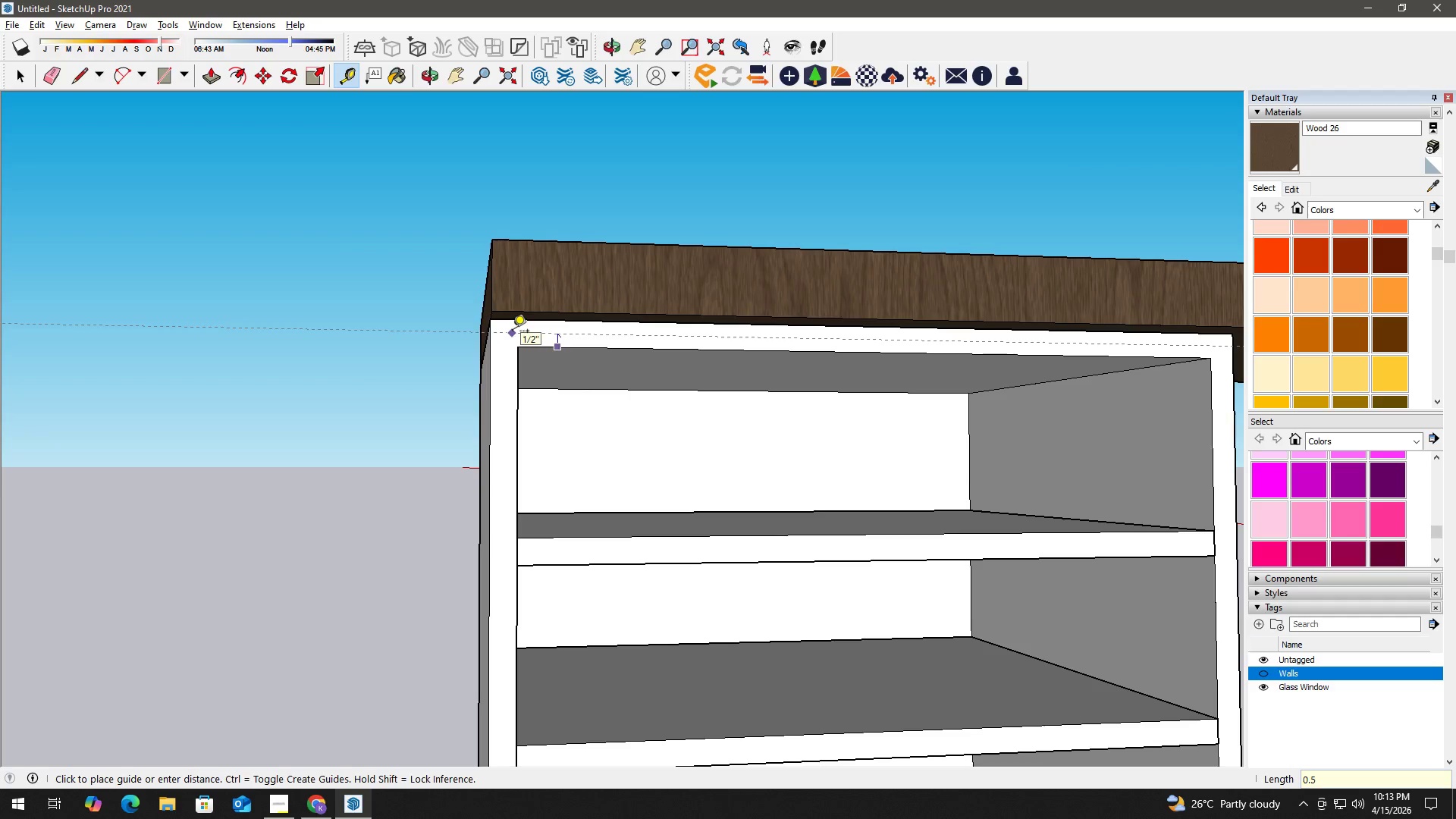 
key(NumpadEnter)
 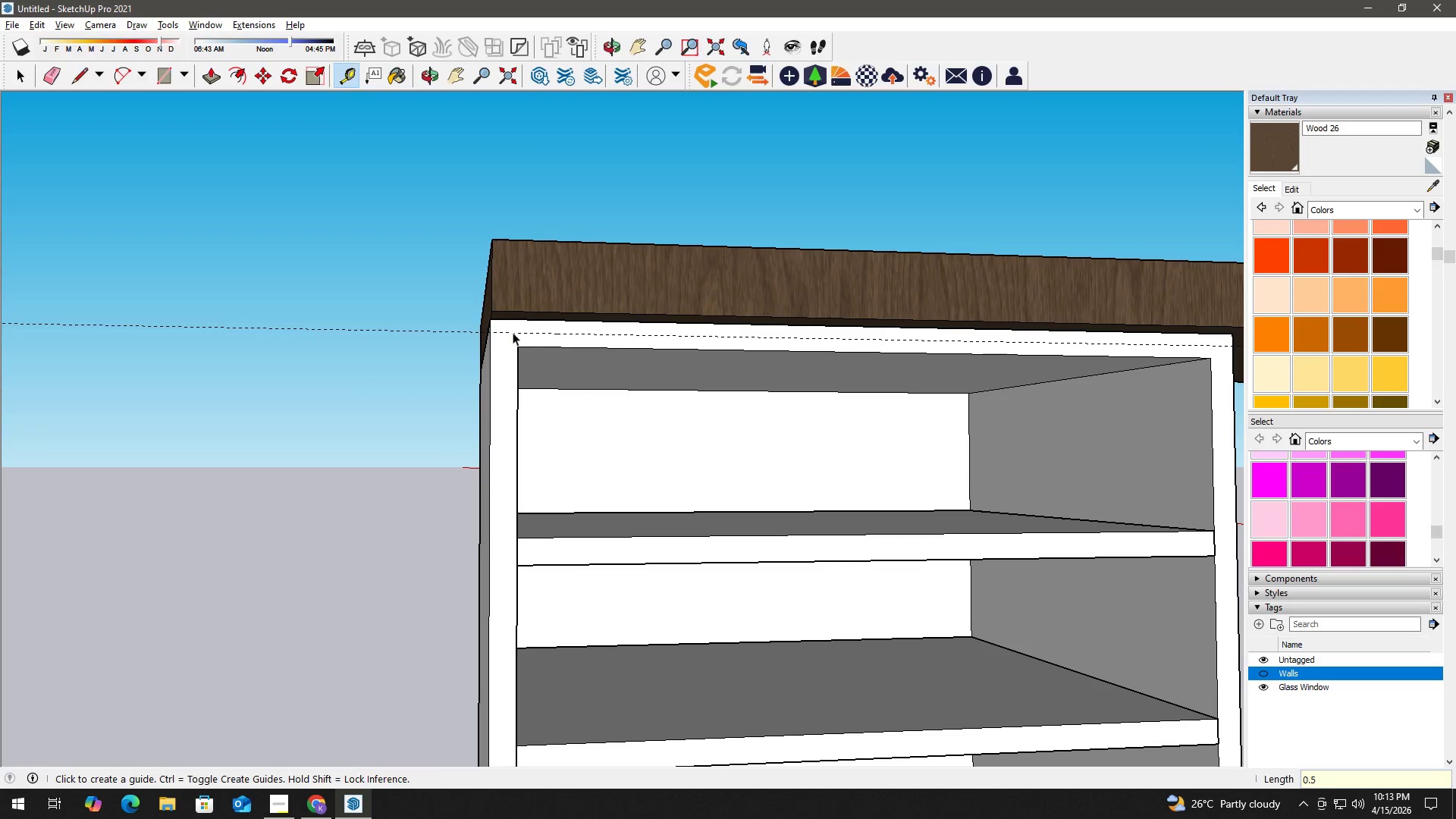 
key(Space)
 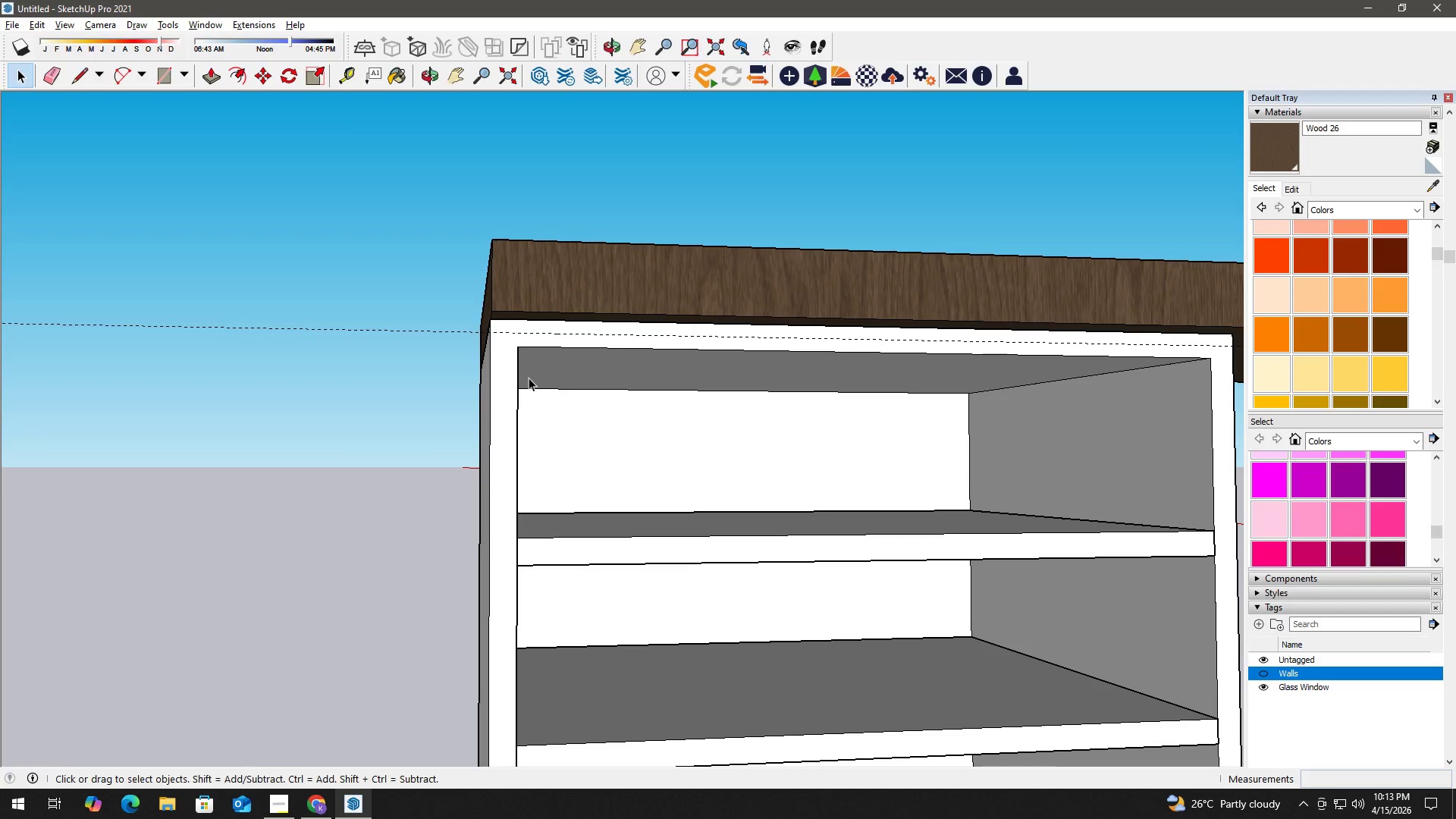 
key(H)
 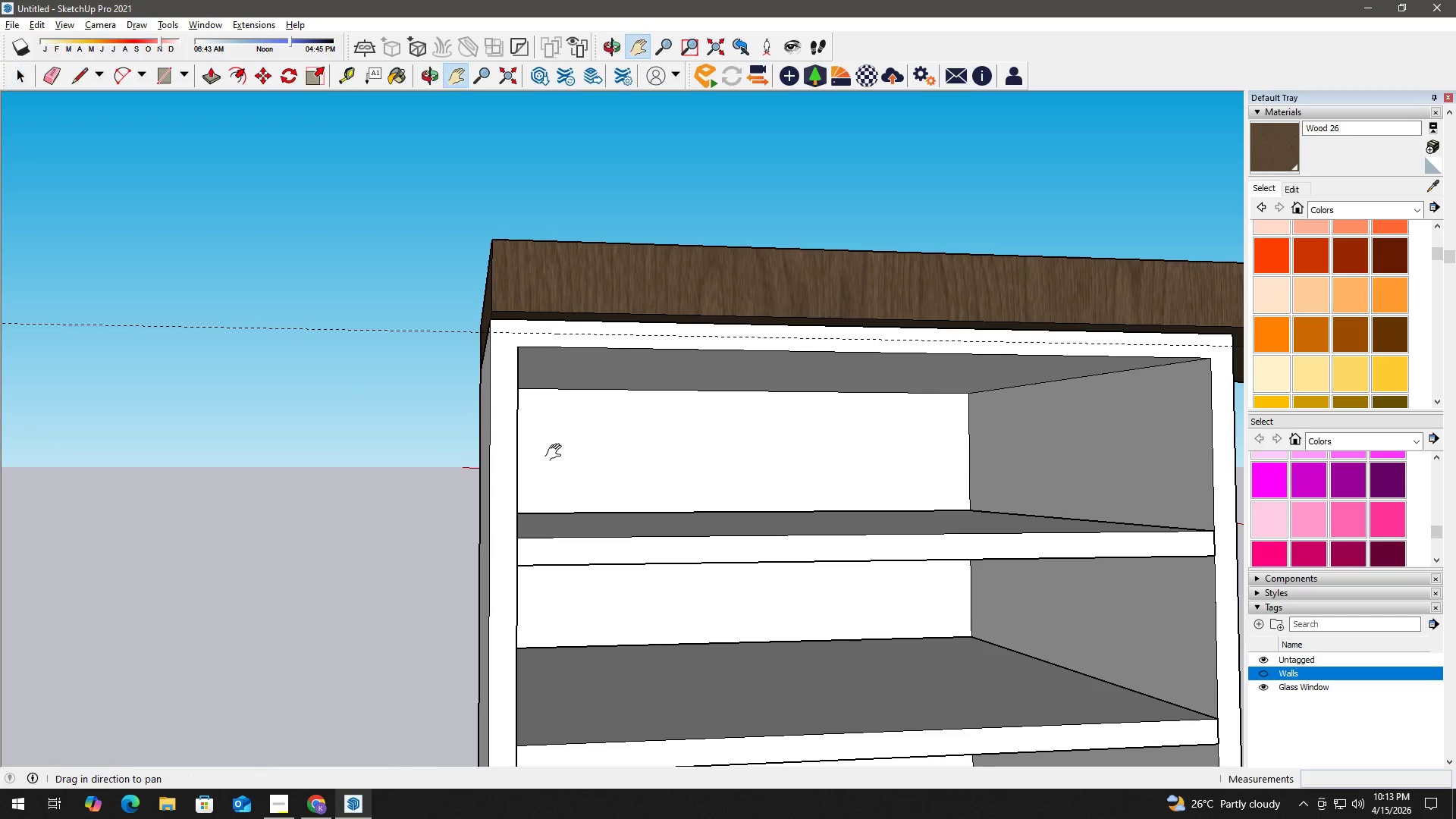 
left_click_drag(start_coordinate=[557, 453], to_coordinate=[542, 413])
 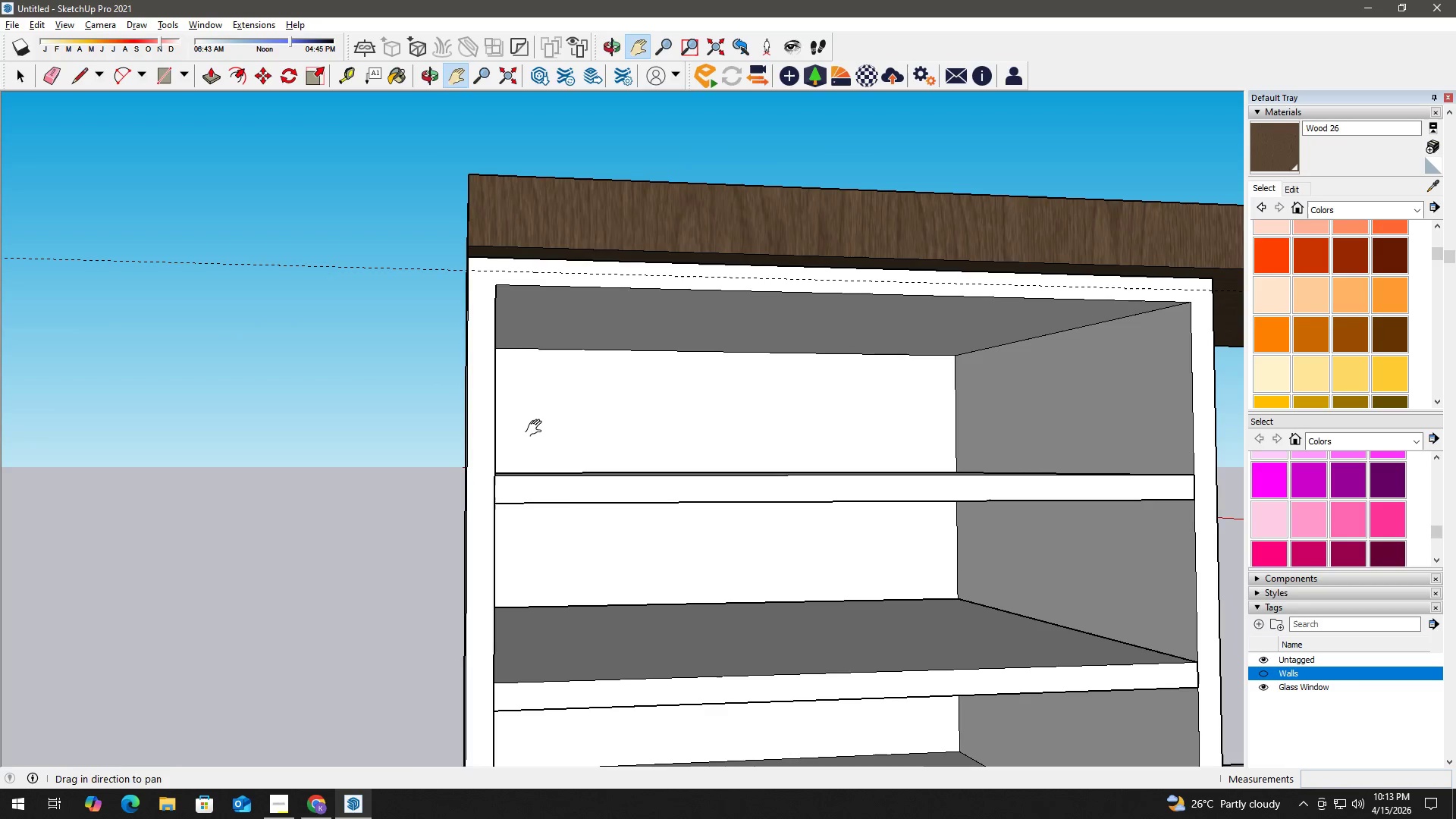 
key(Space)
 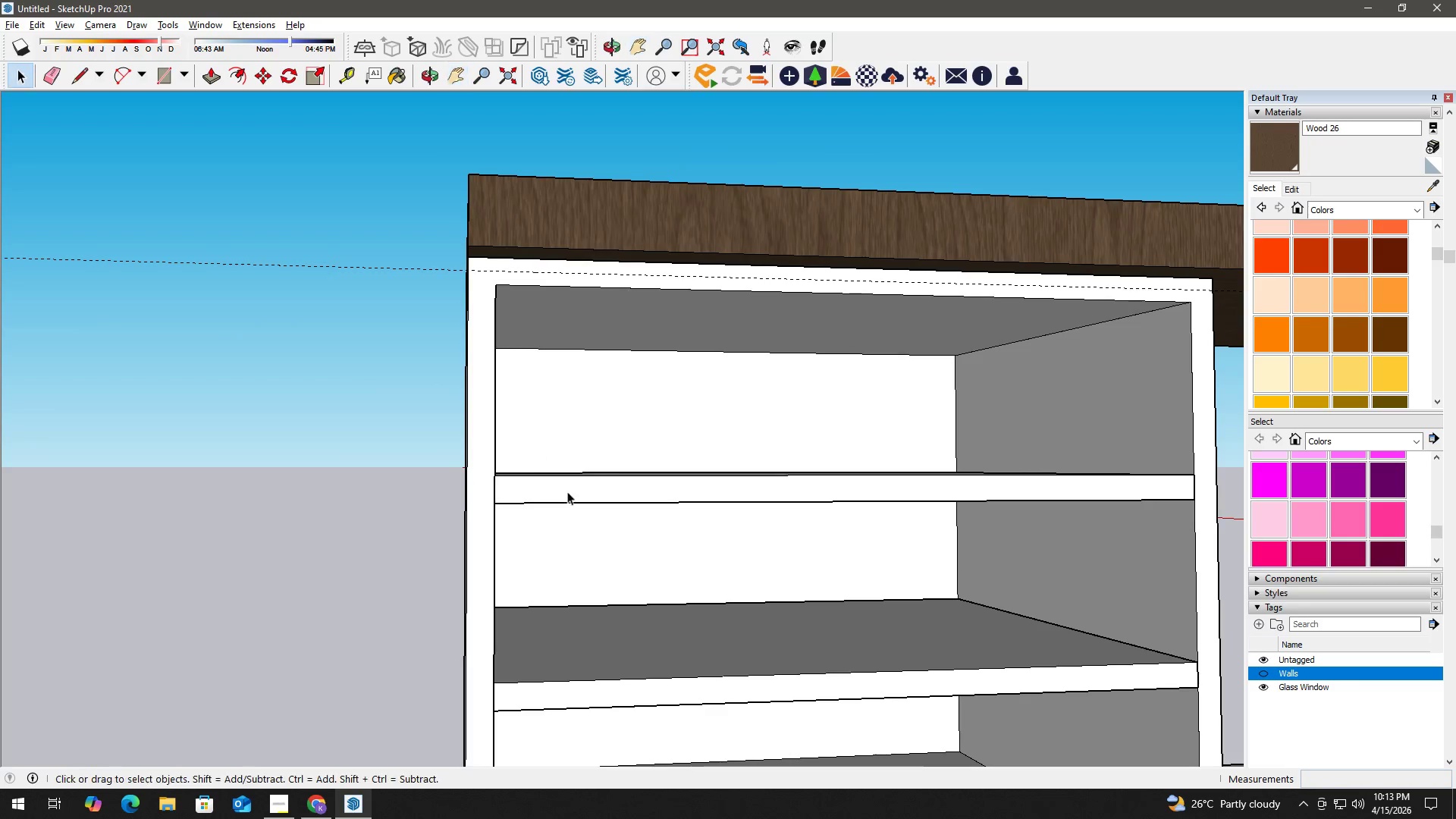 
key(T)
 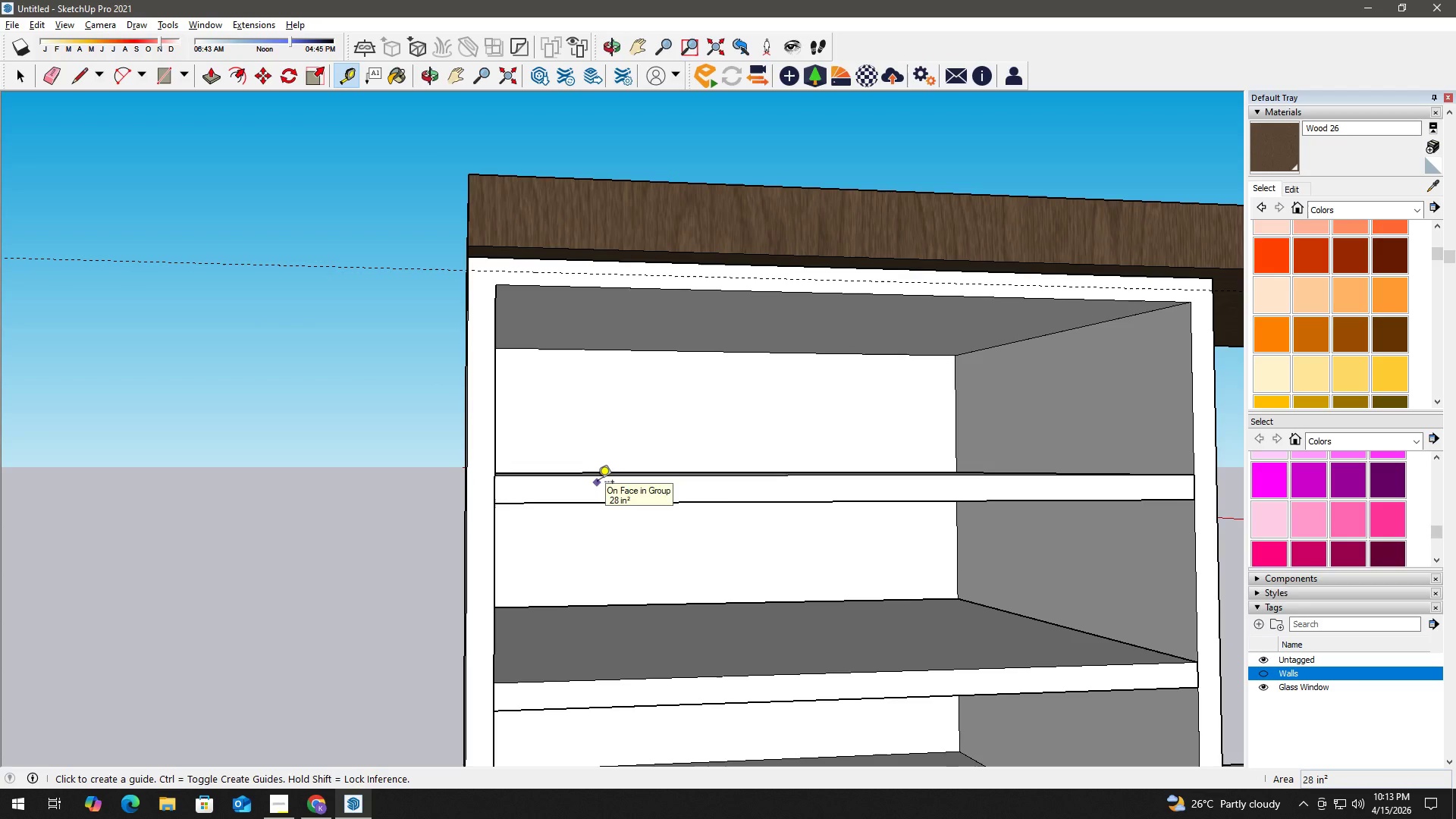 
left_click([587, 479])
 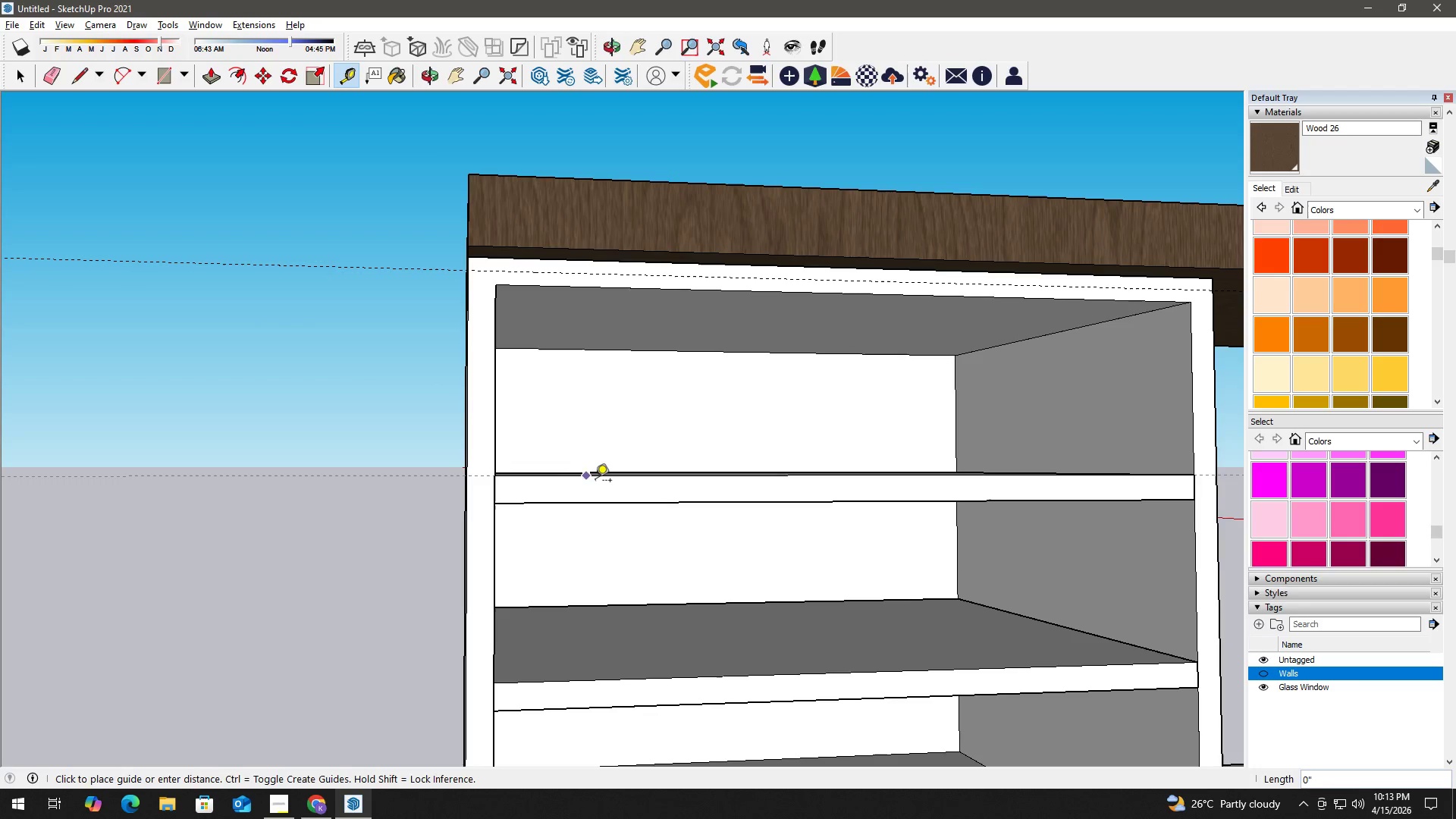 
left_click([595, 482])
 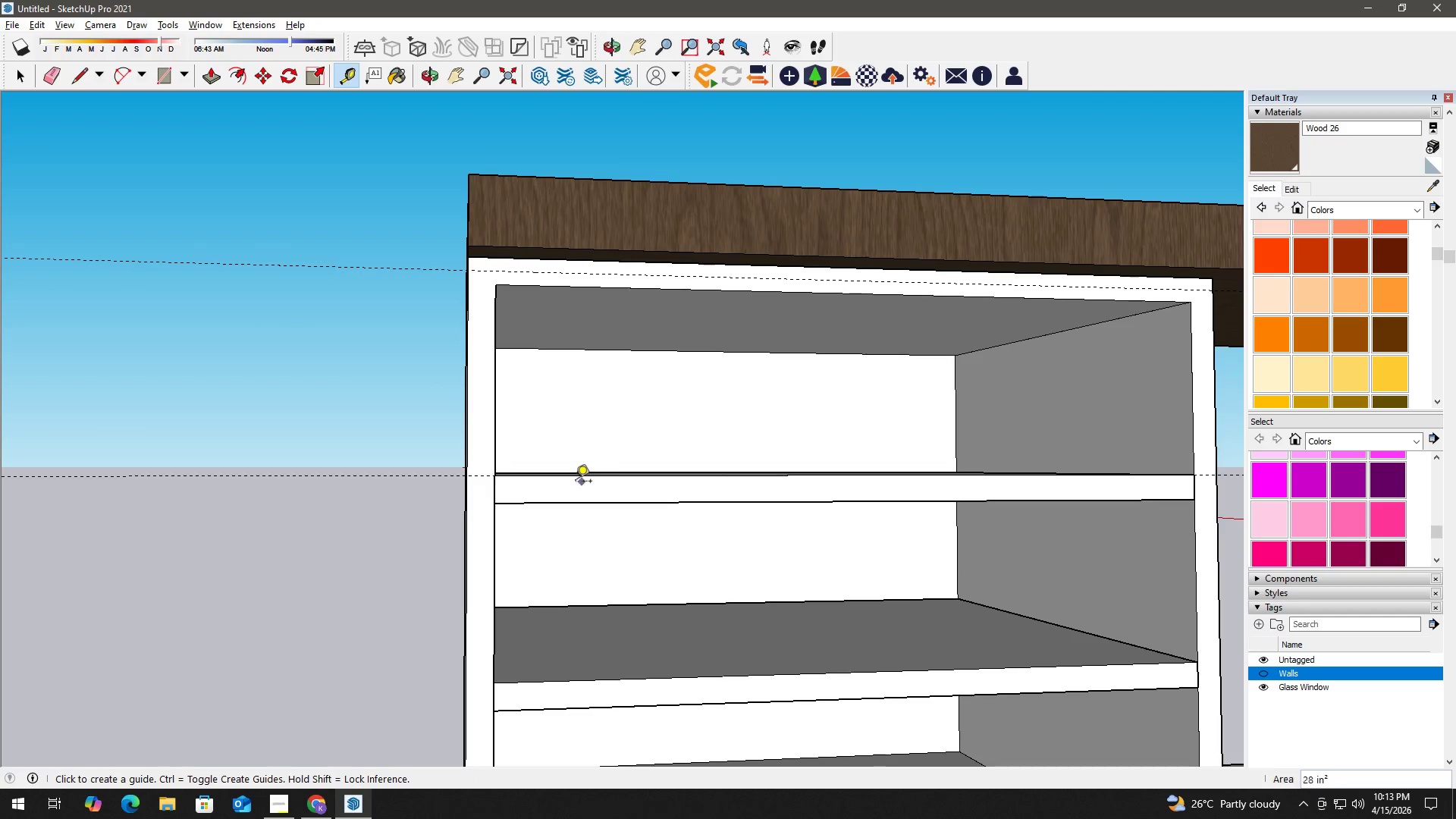 
key(Space)
 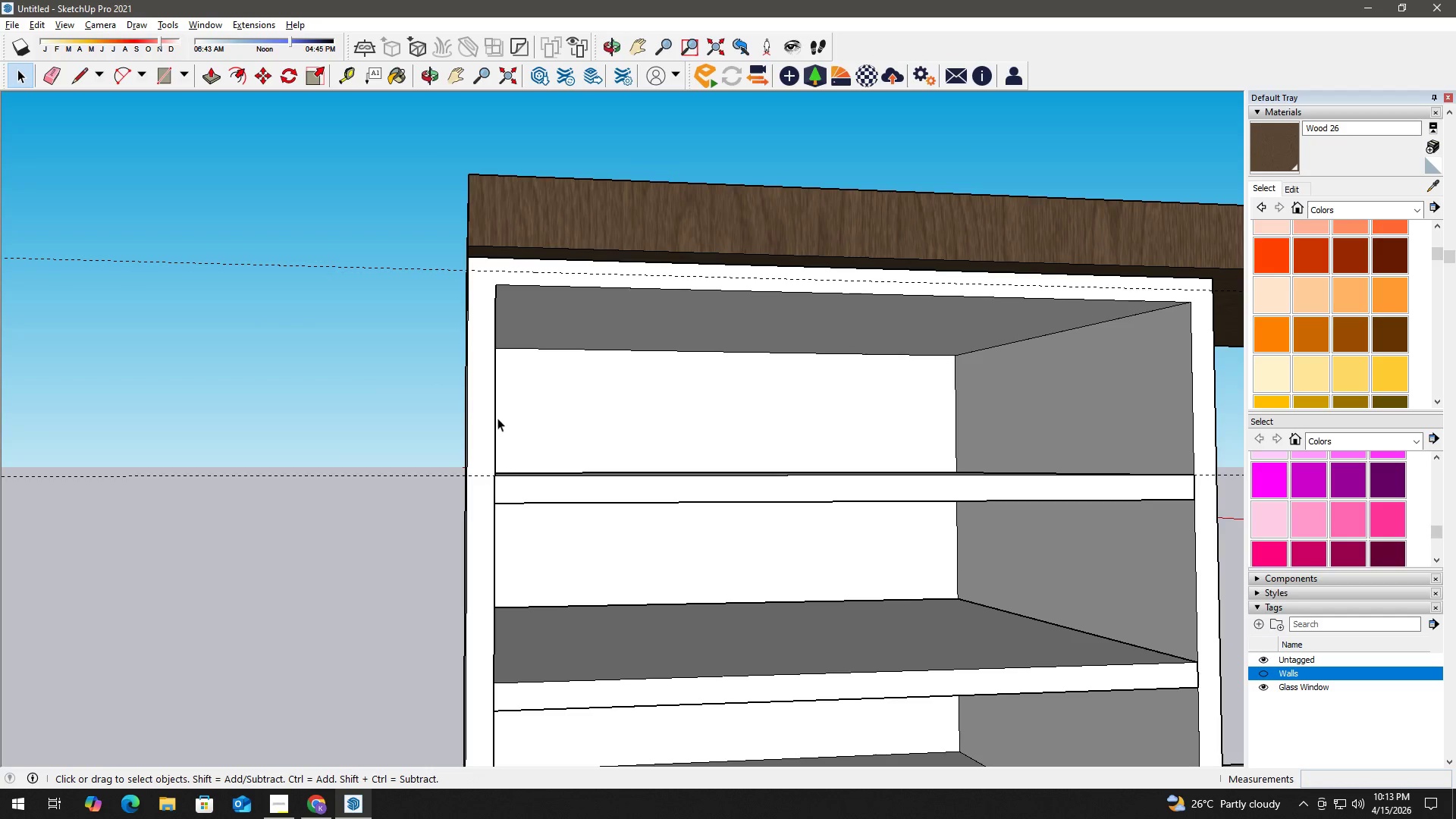 
key(T)
 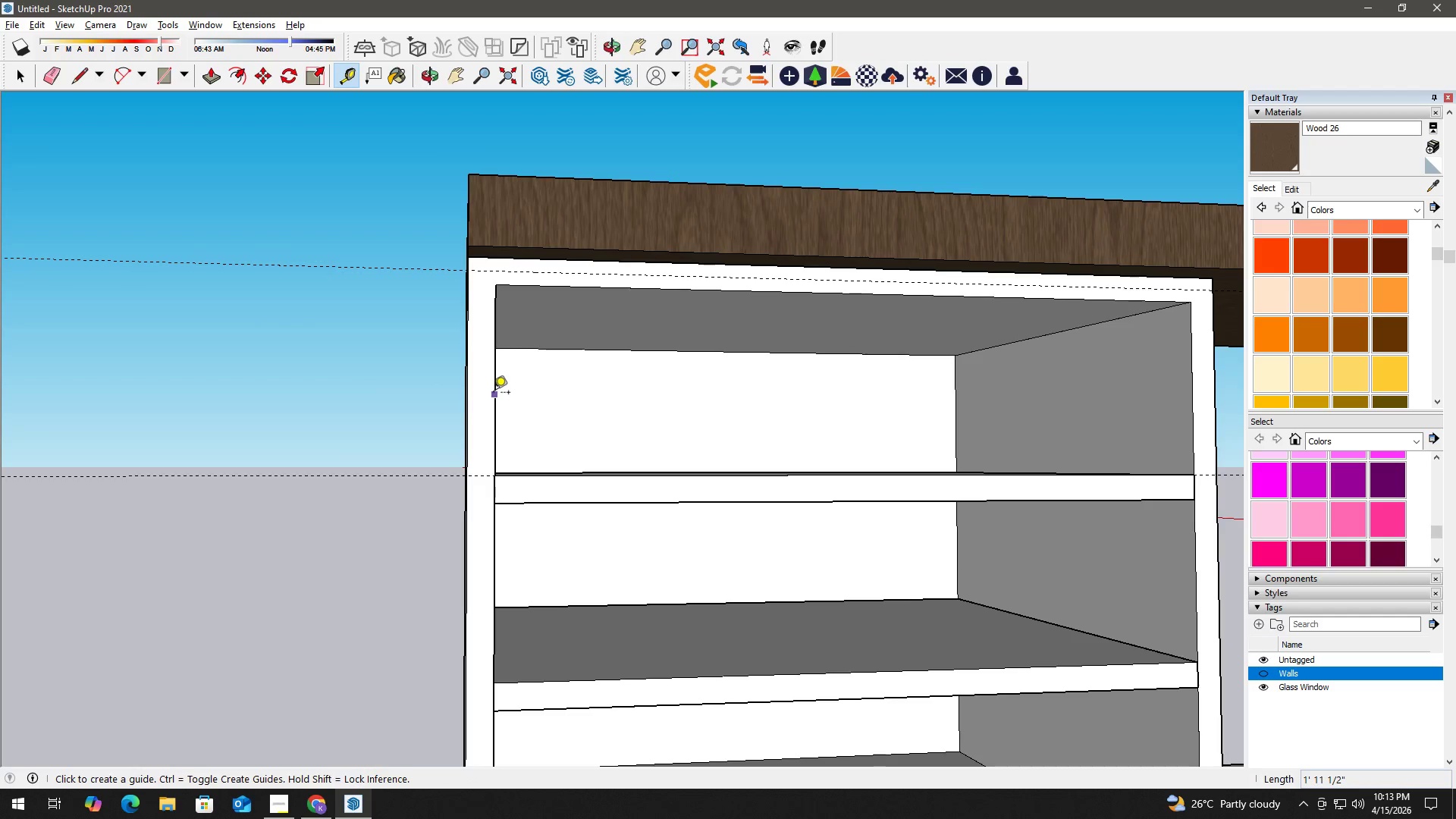 
left_click([494, 394])
 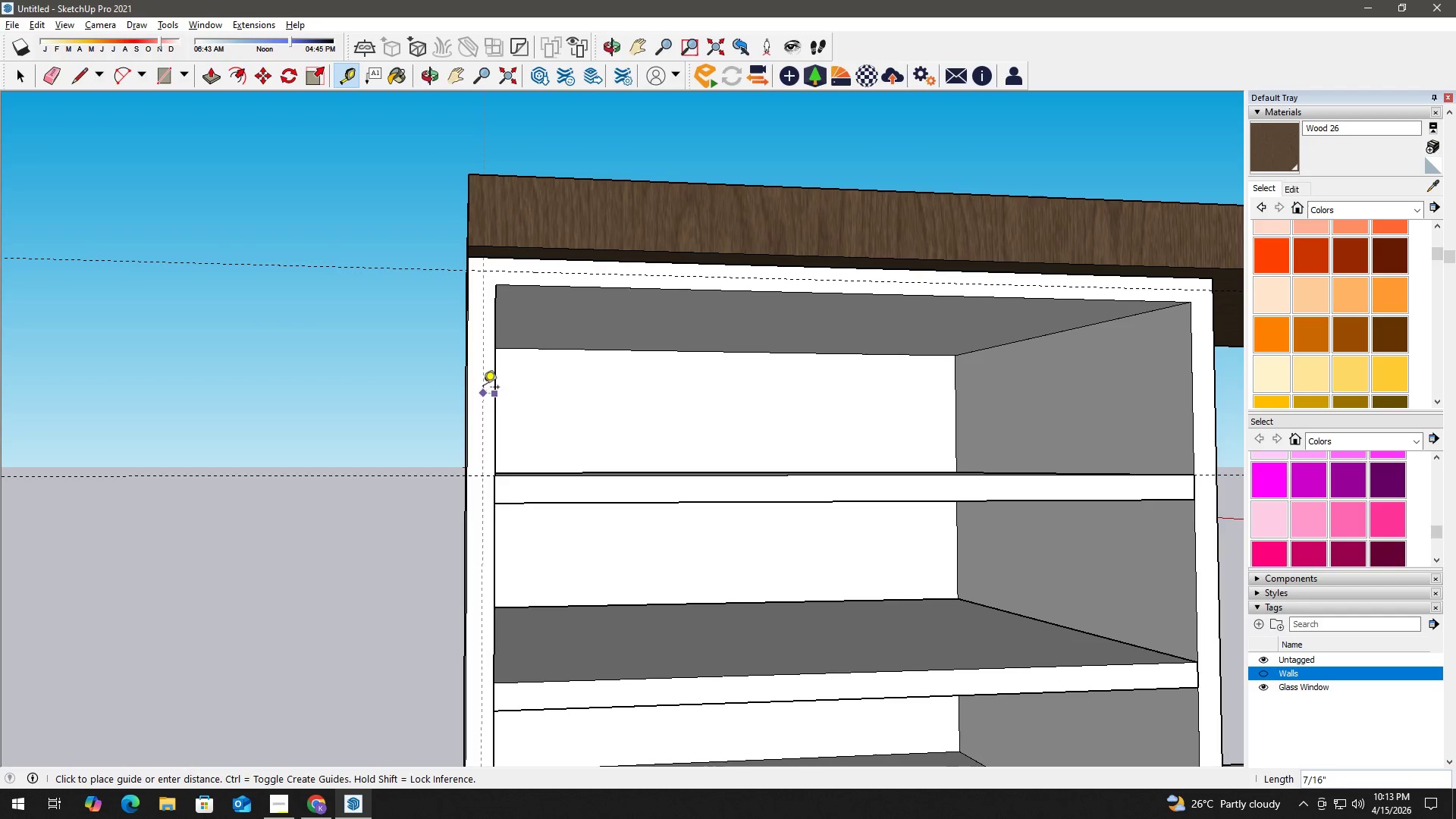 
key(Numpad0)
 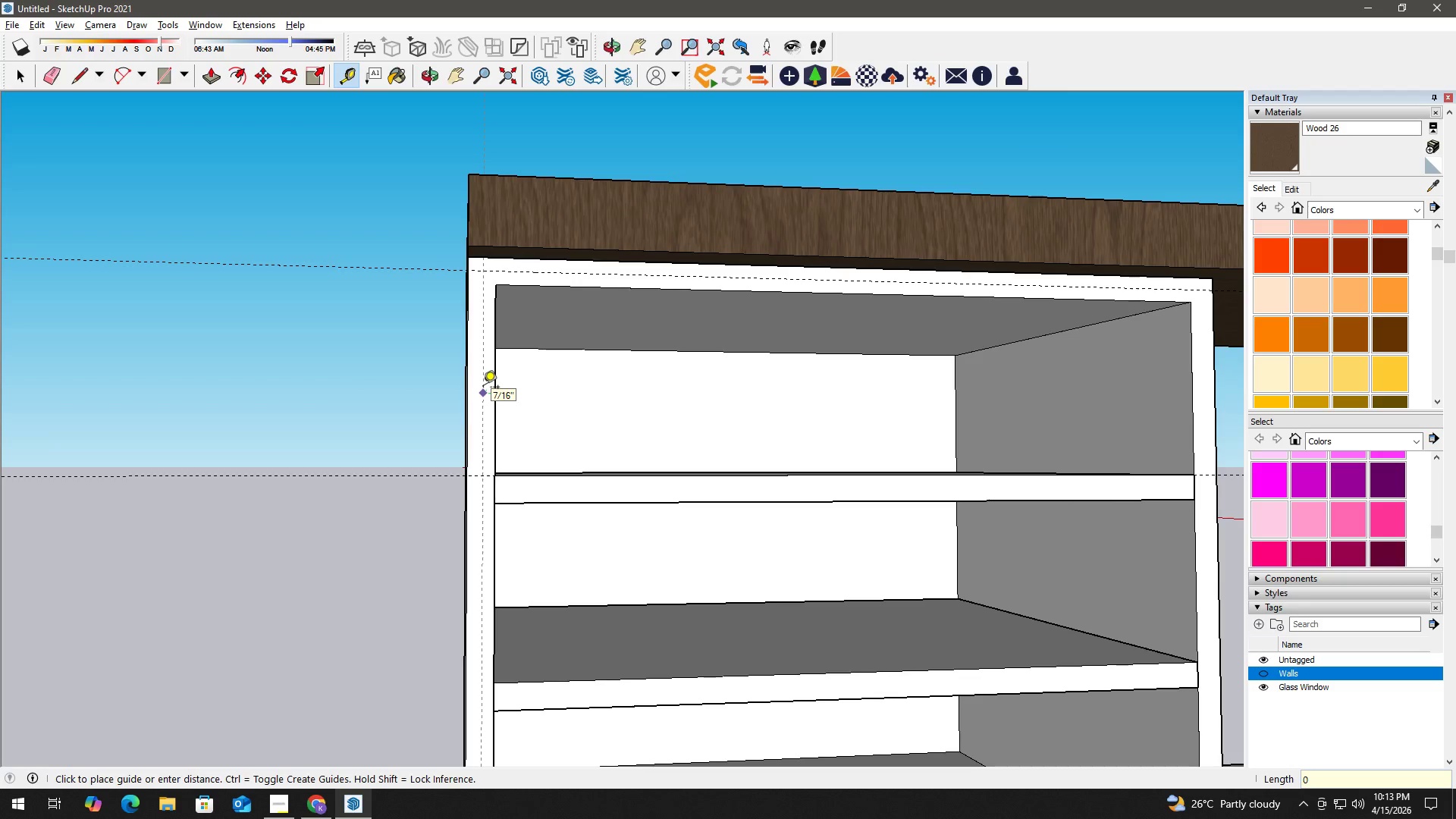 
key(NumpadDecimal)
 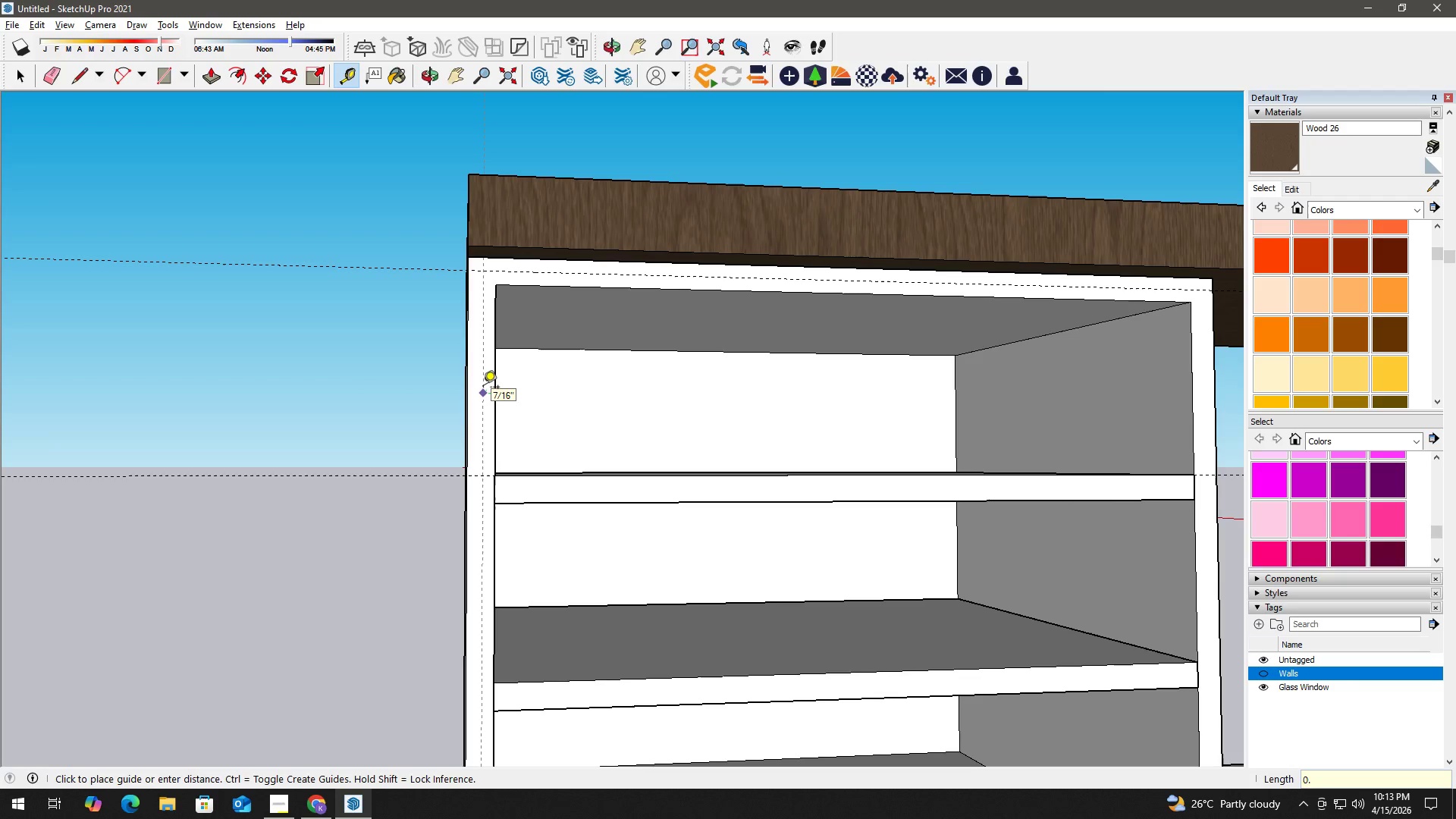 
key(Numpad5)
 